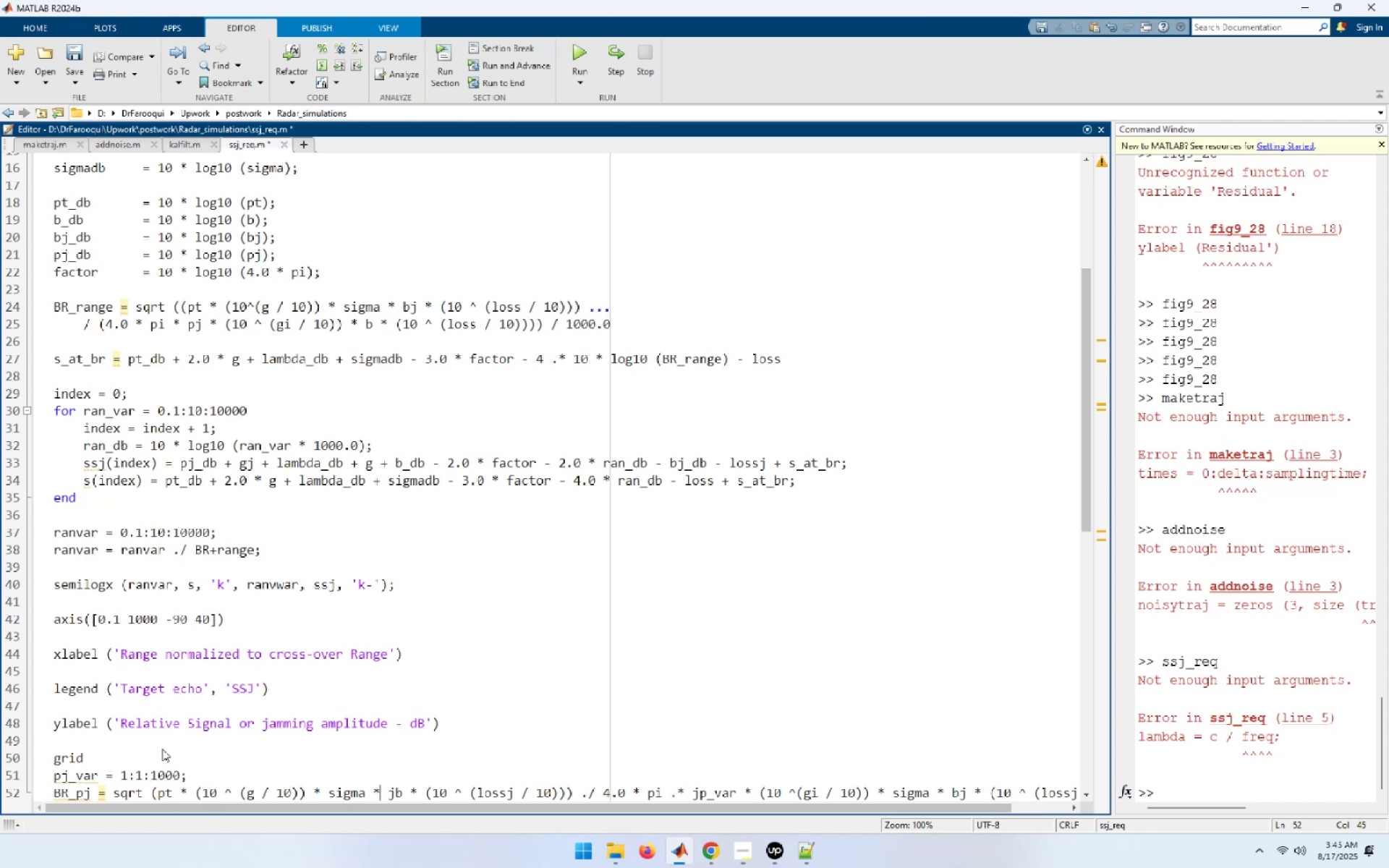 
scroll: coordinate [162, 749], scroll_direction: down, amount: 4.0
 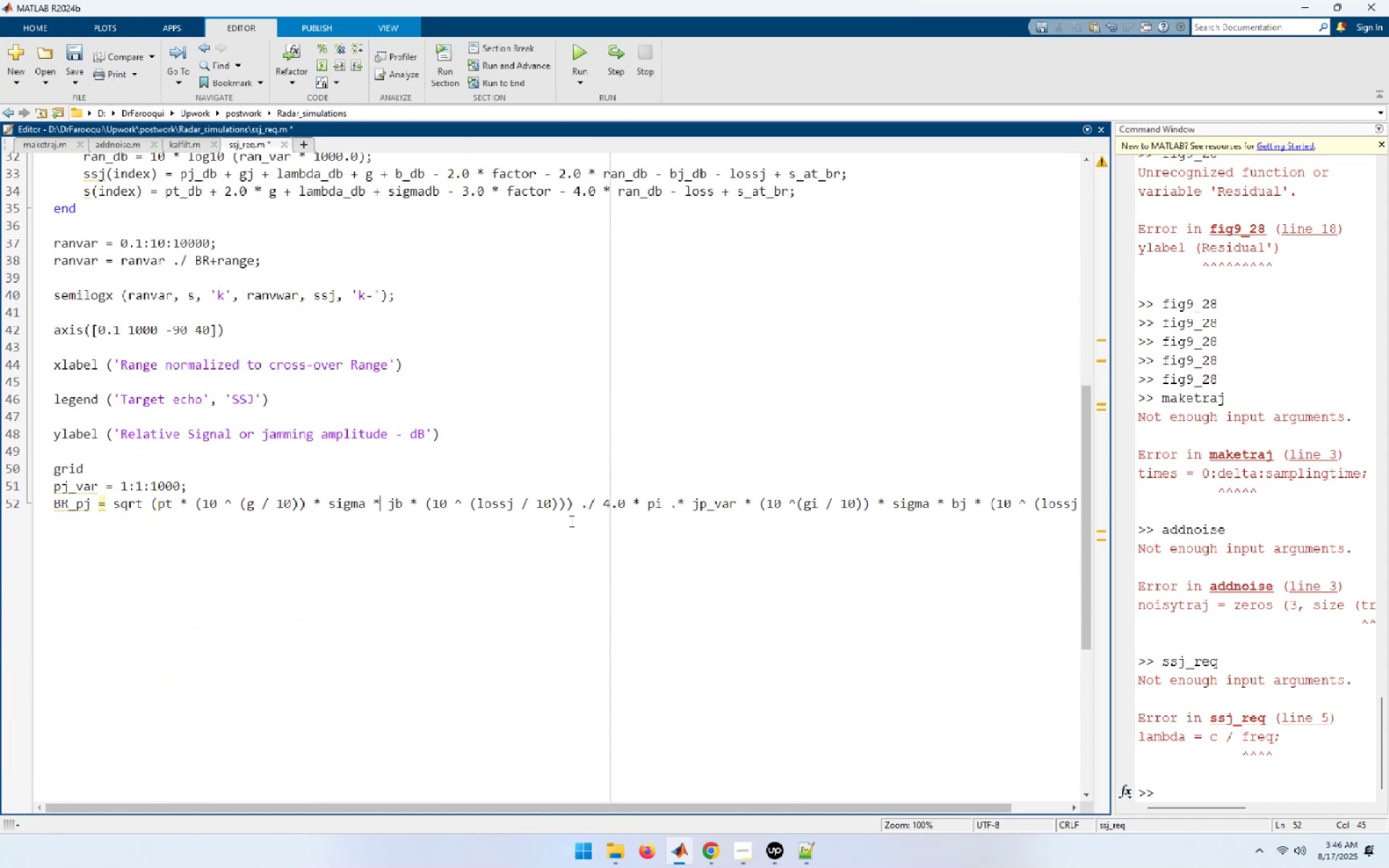 
left_click([577, 502])
 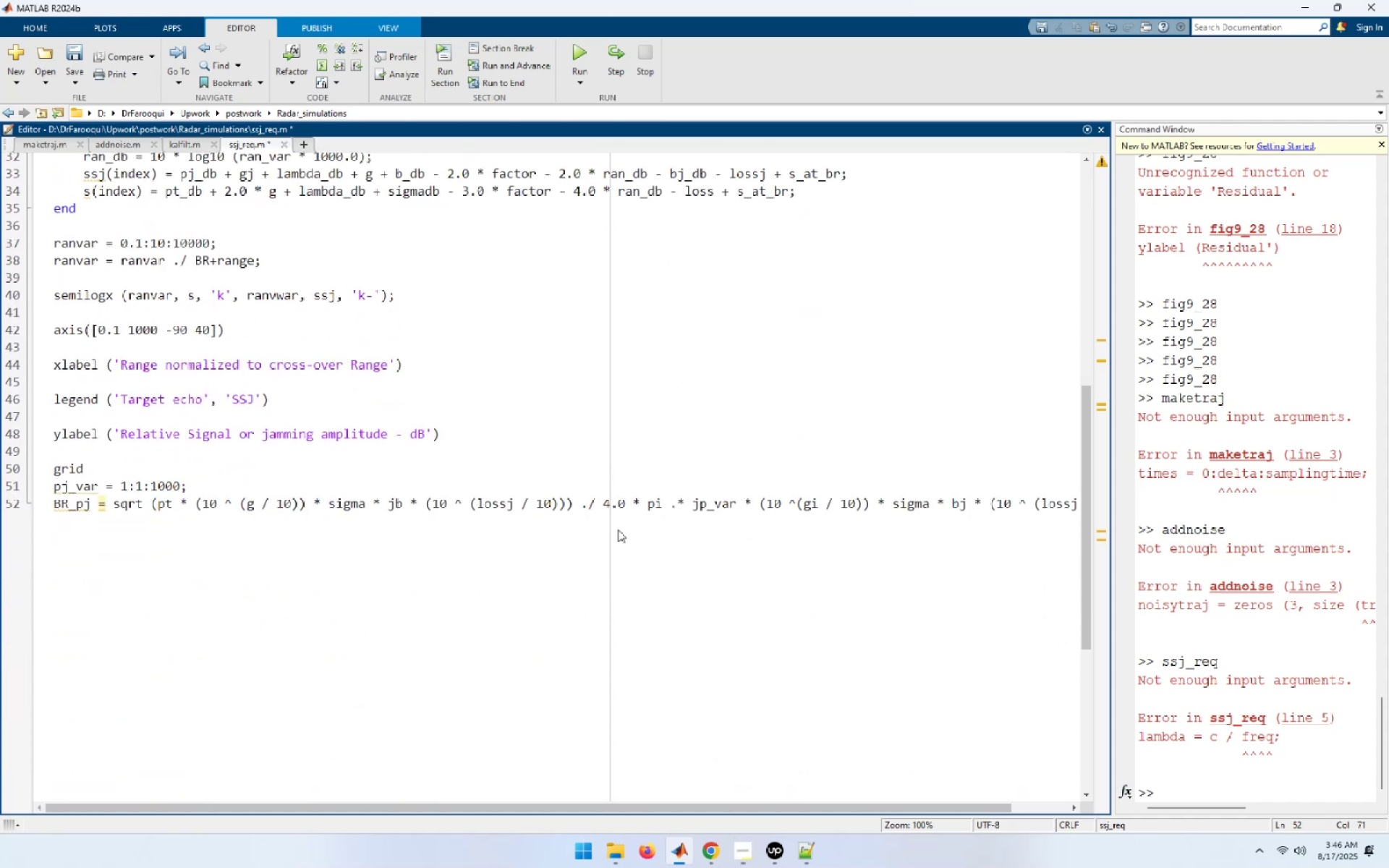 
key(ArrowRight)
 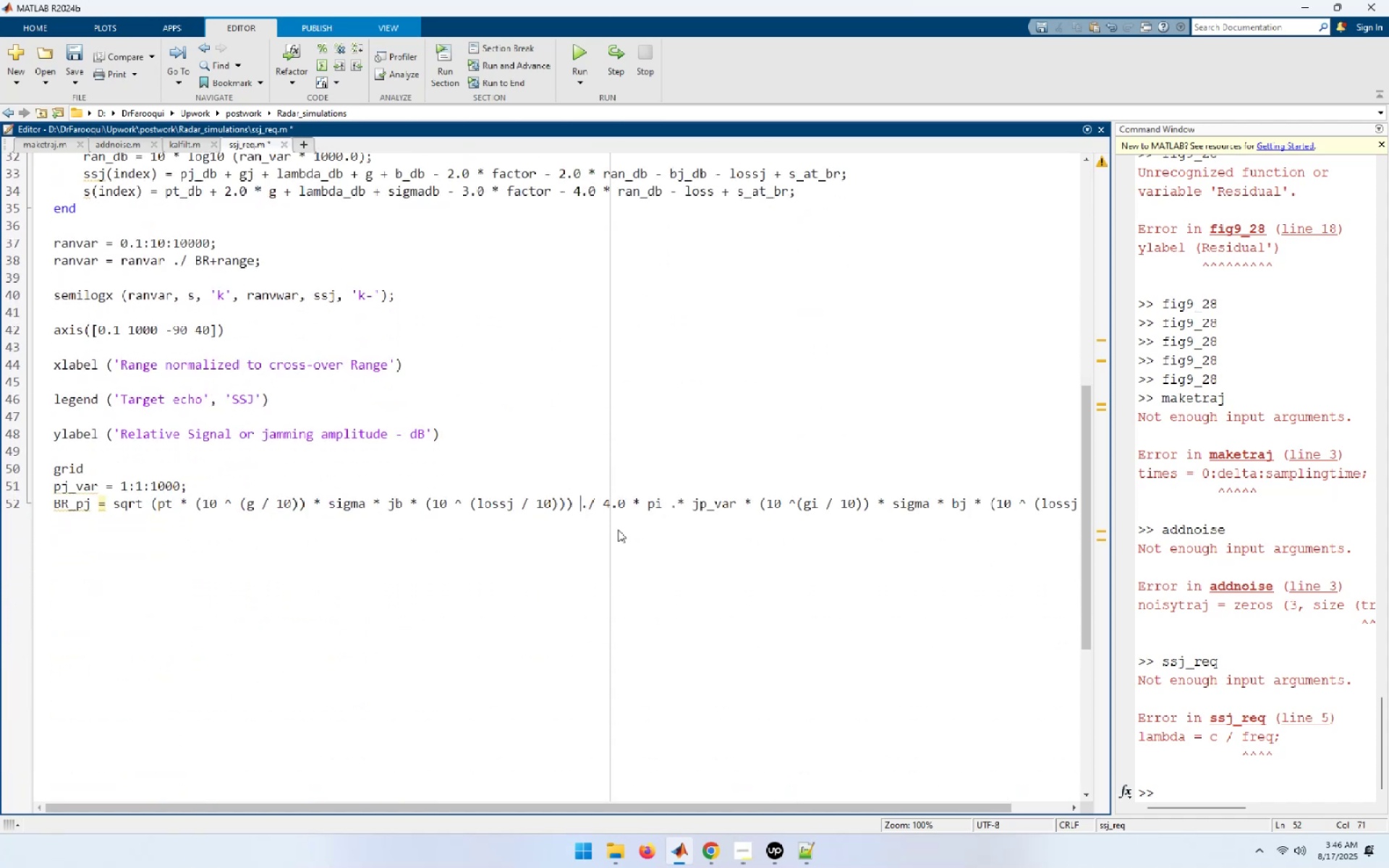 
key(ArrowRight)
 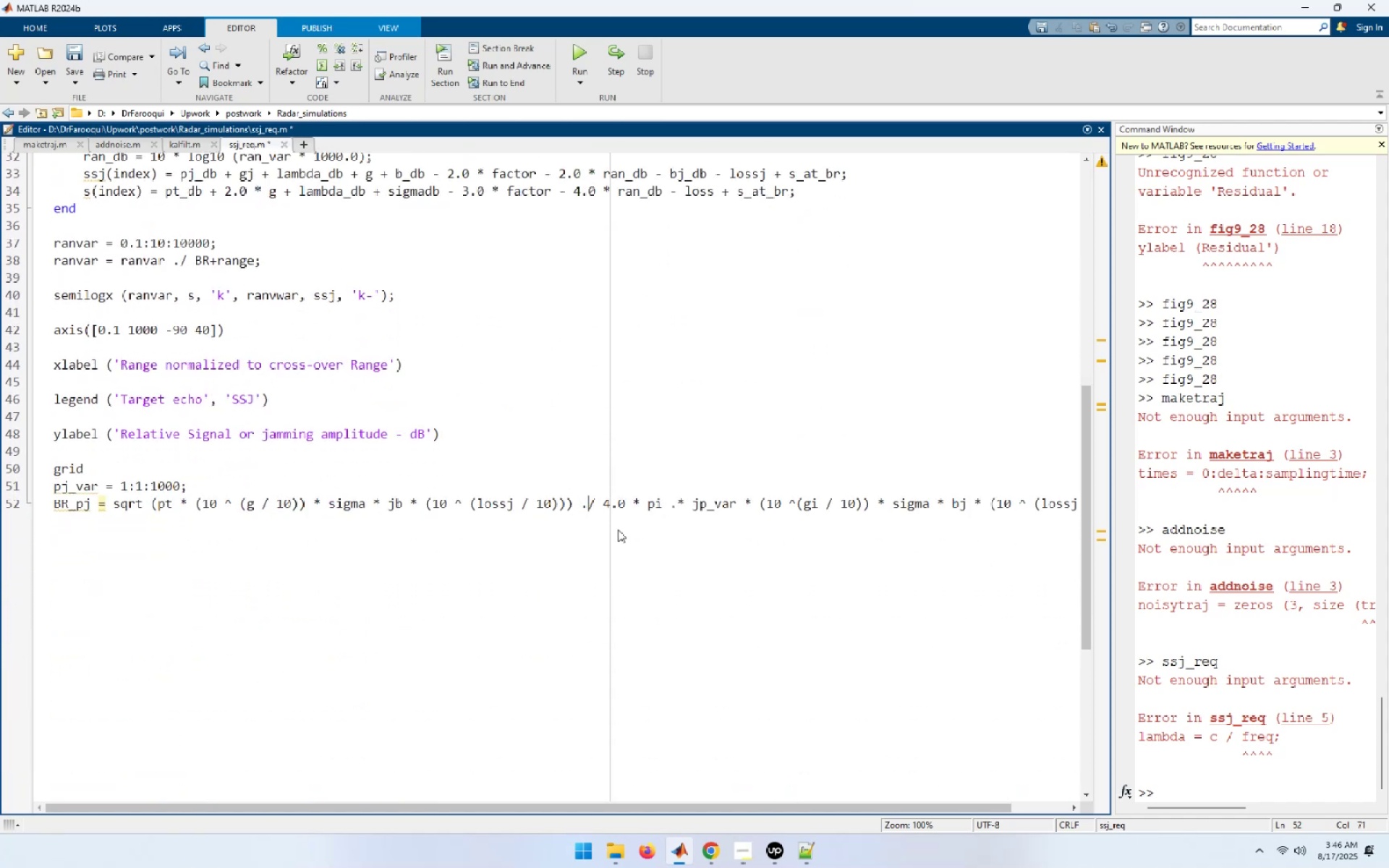 
key(ArrowRight)
 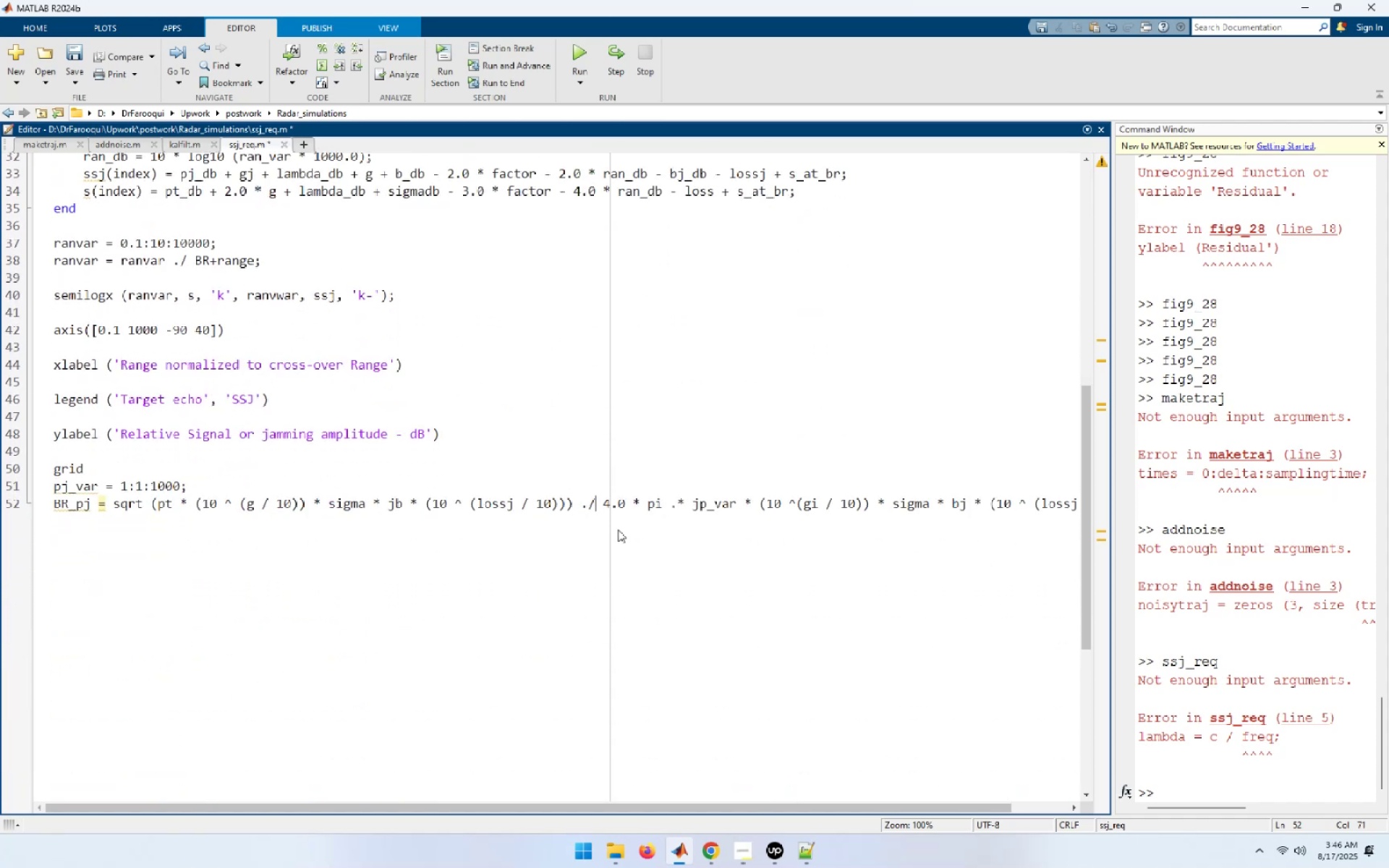 
key(ArrowRight)
 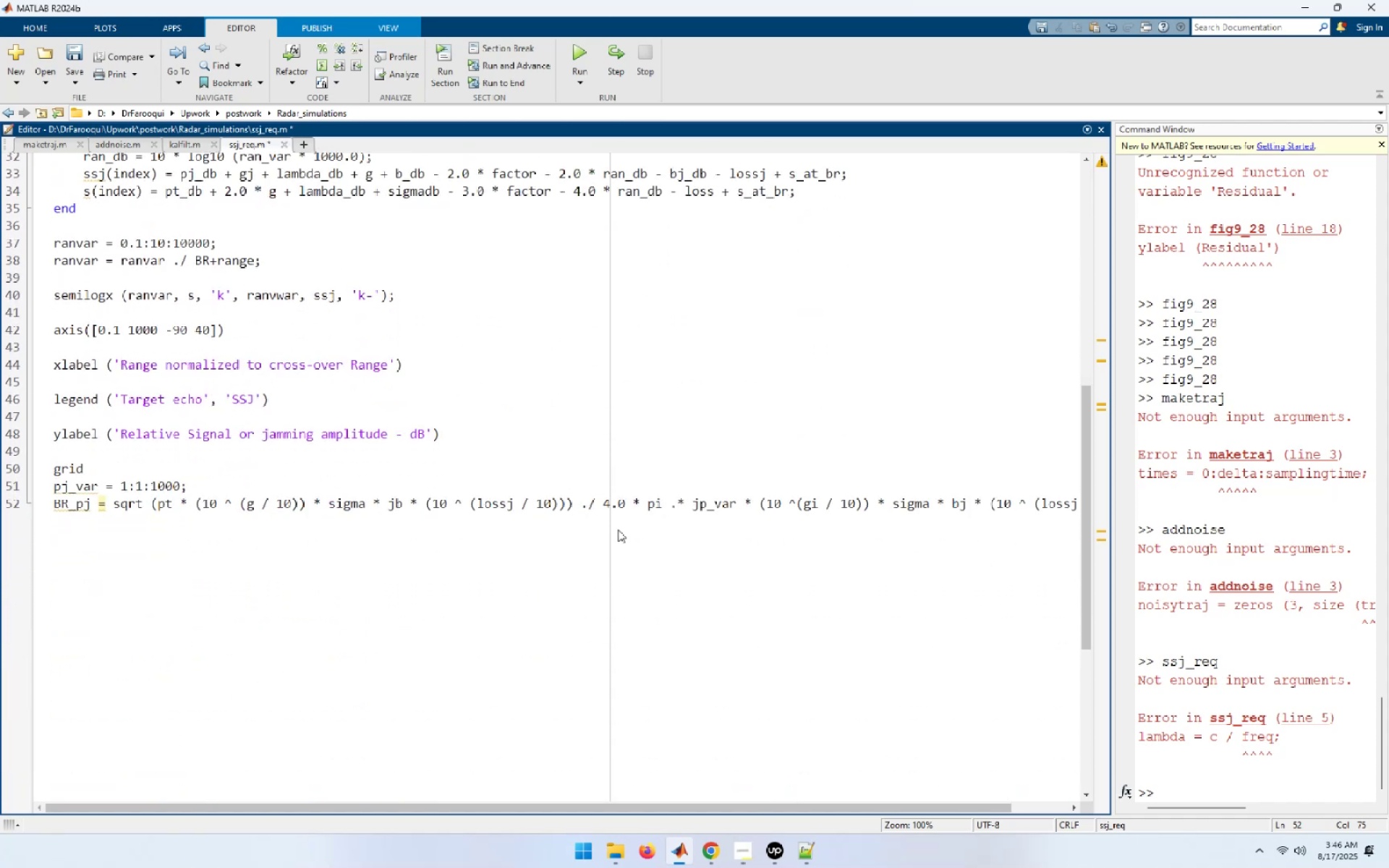 
key(NumpadDecimal)
 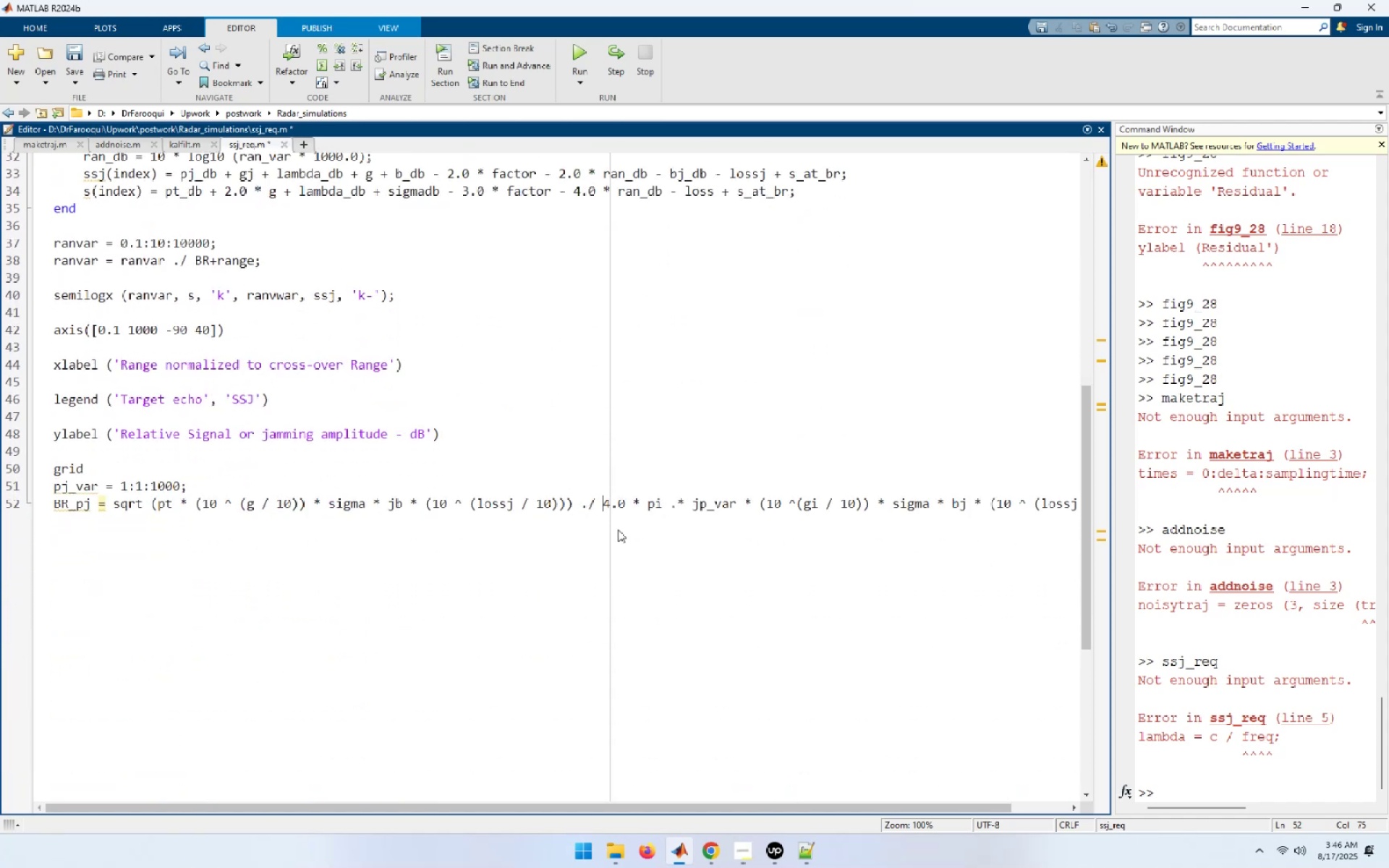 
key(NumpadDecimal)
 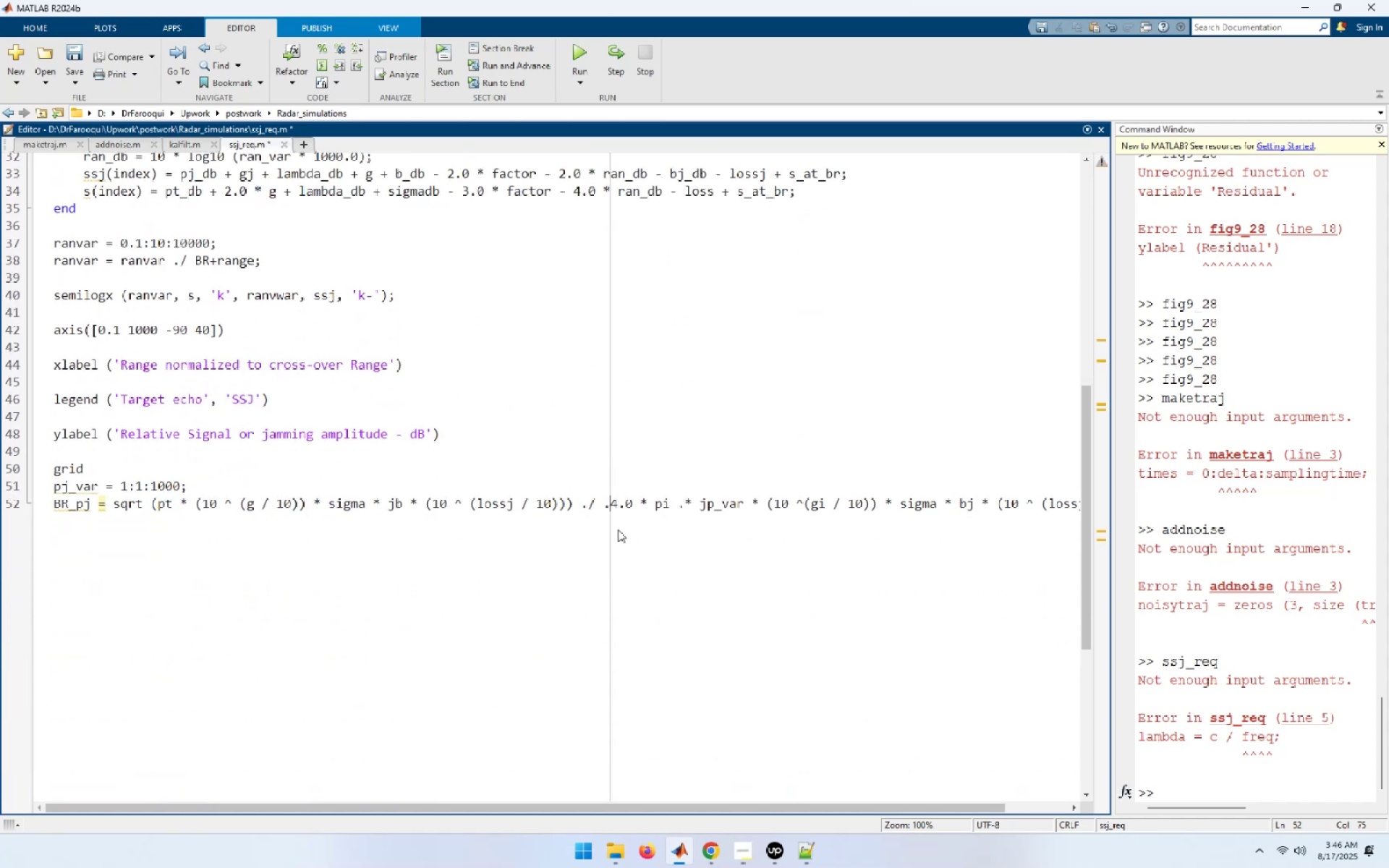 
key(NumpadDecimal)
 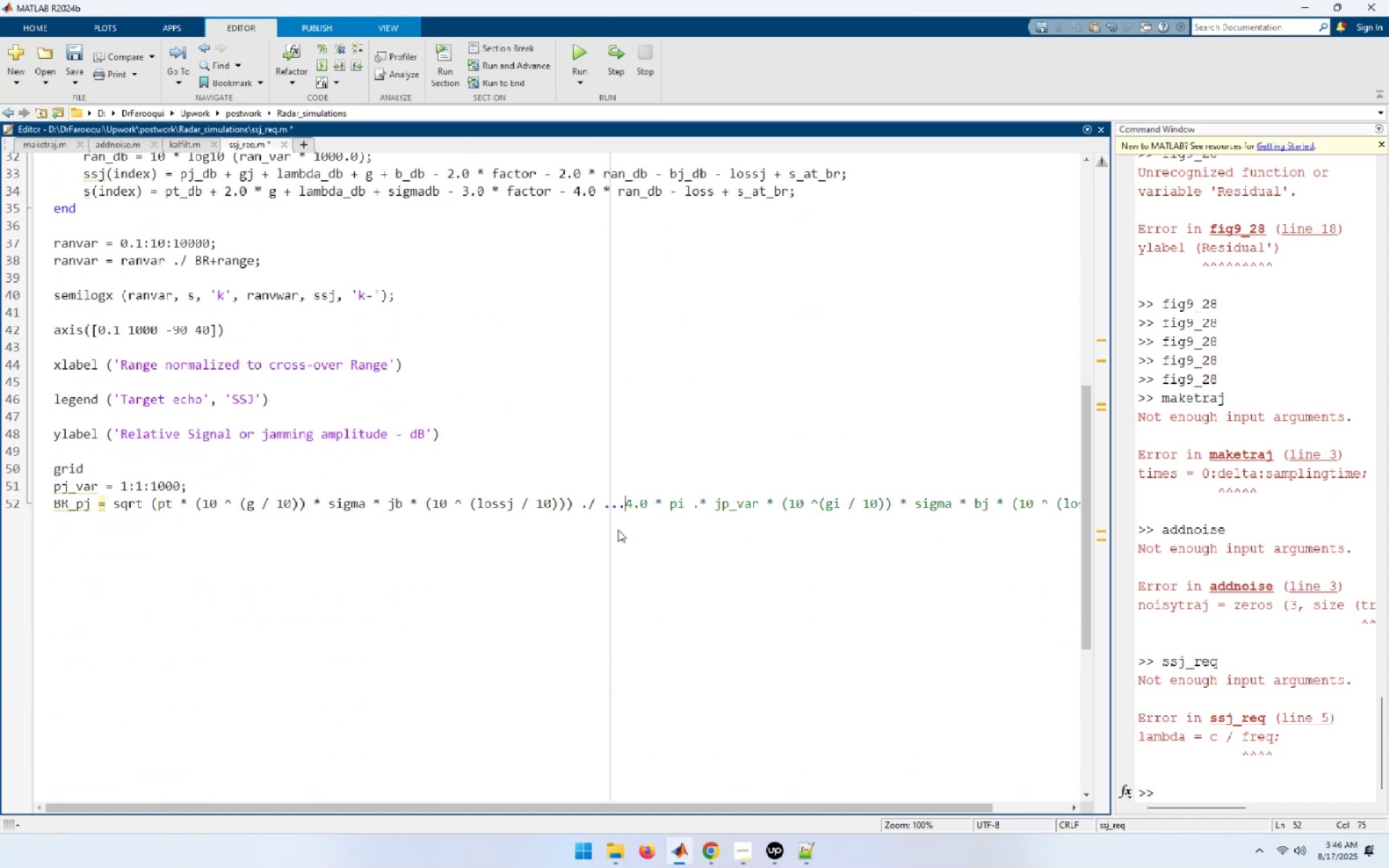 
key(NumpadEnter)
 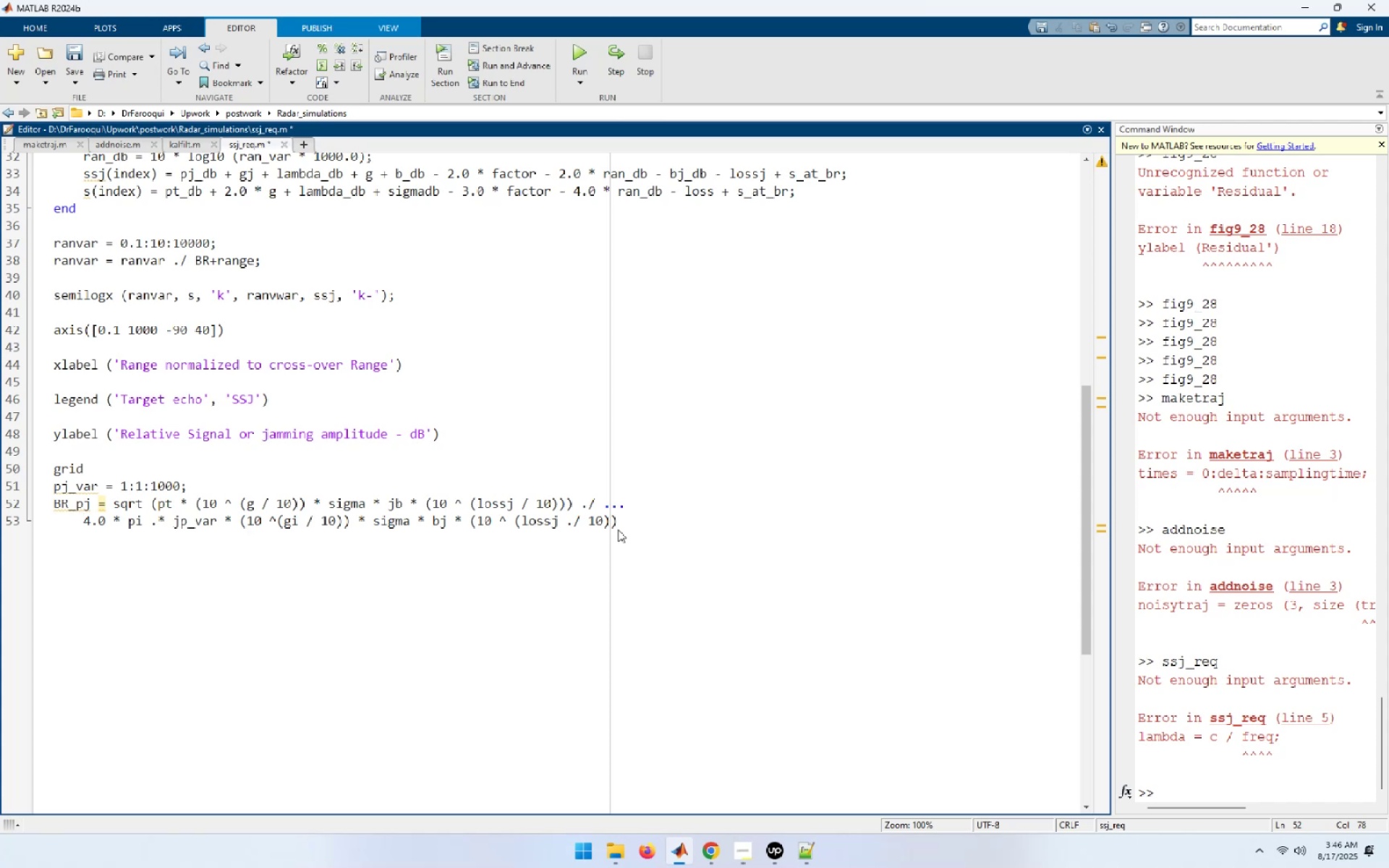 
wait(12.32)
 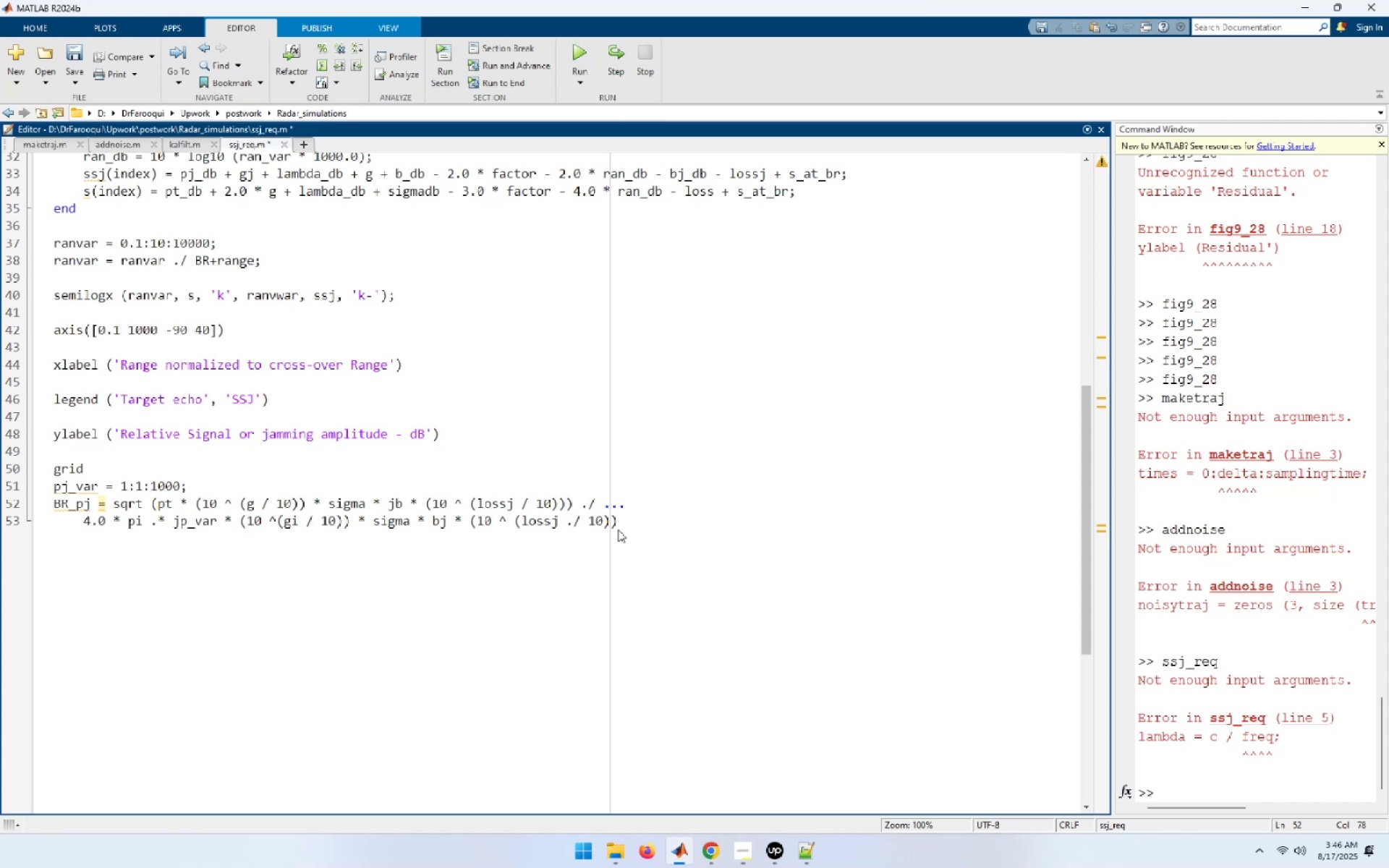 
key(ArrowUp)
 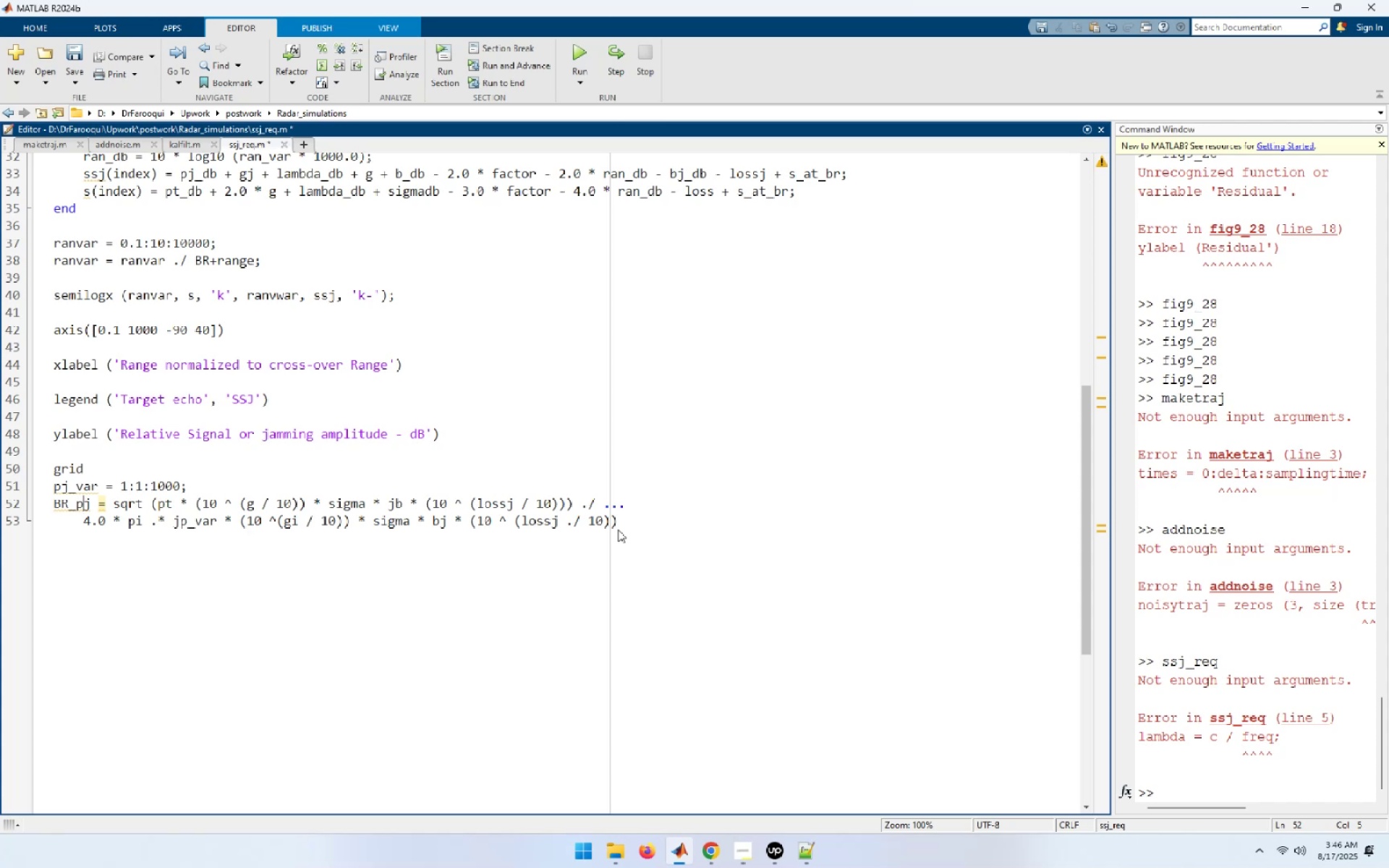 
key(ArrowRight)
 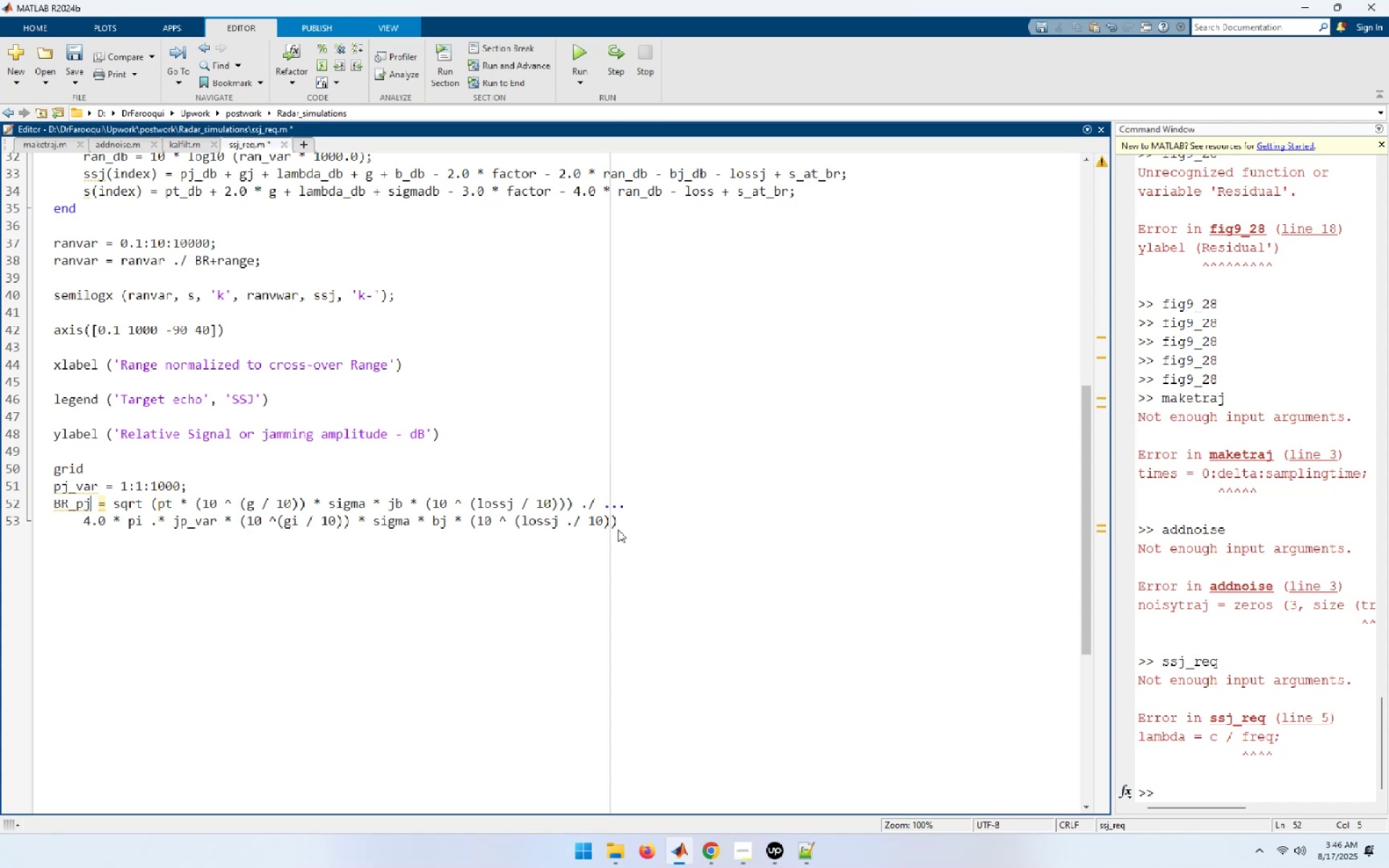 
key(ArrowRight)
 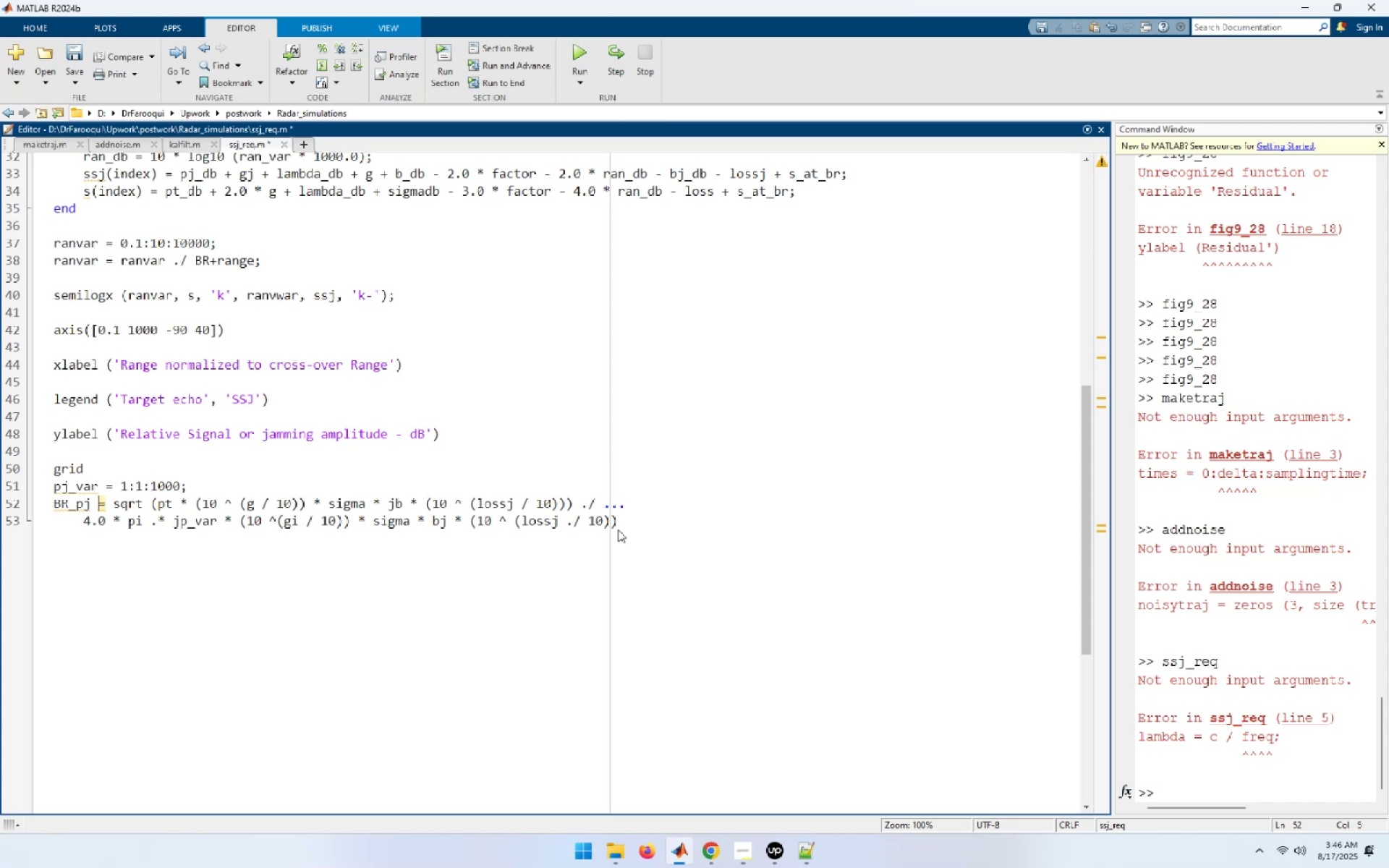 
key(ArrowRight)
 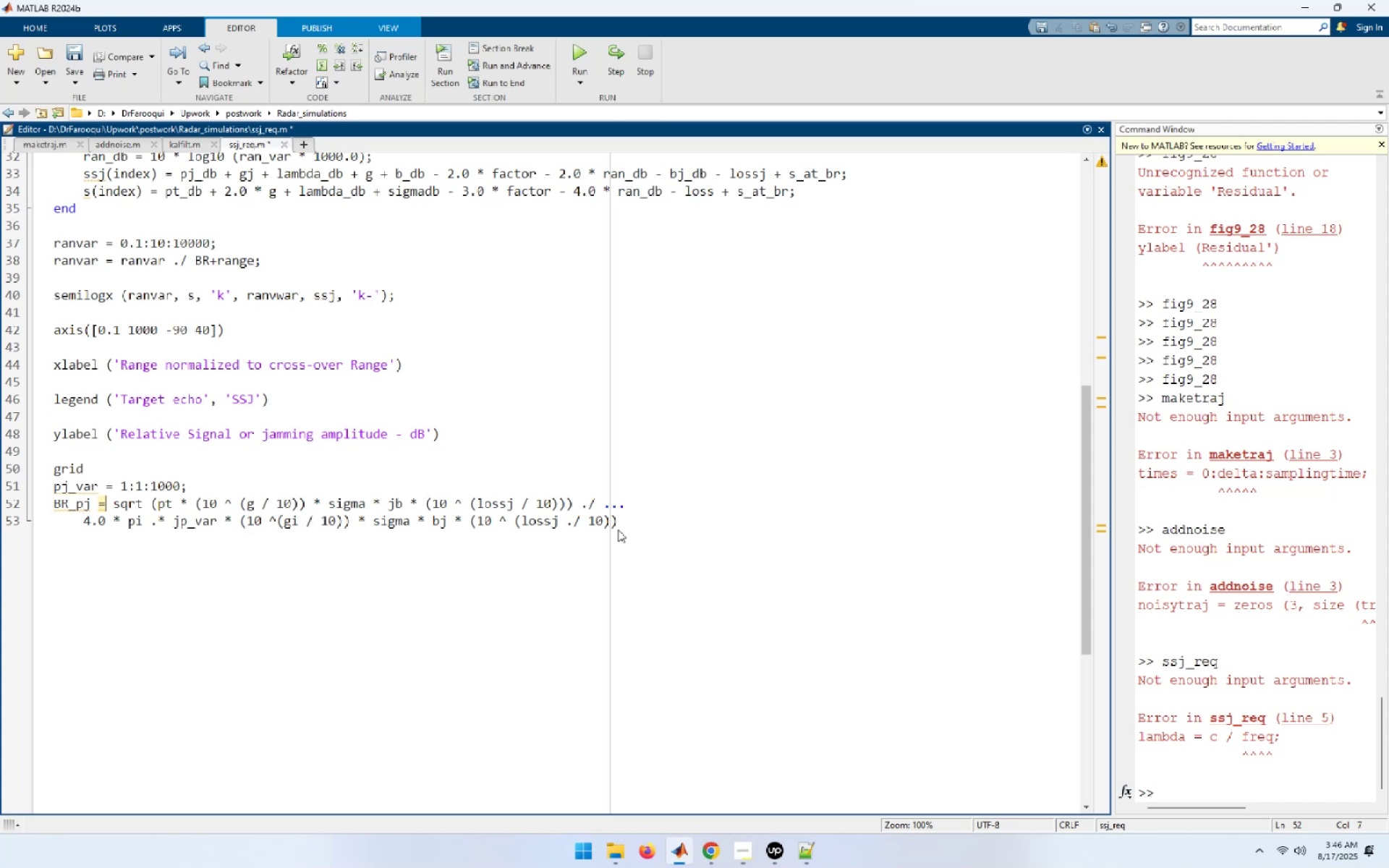 
key(ArrowRight)
 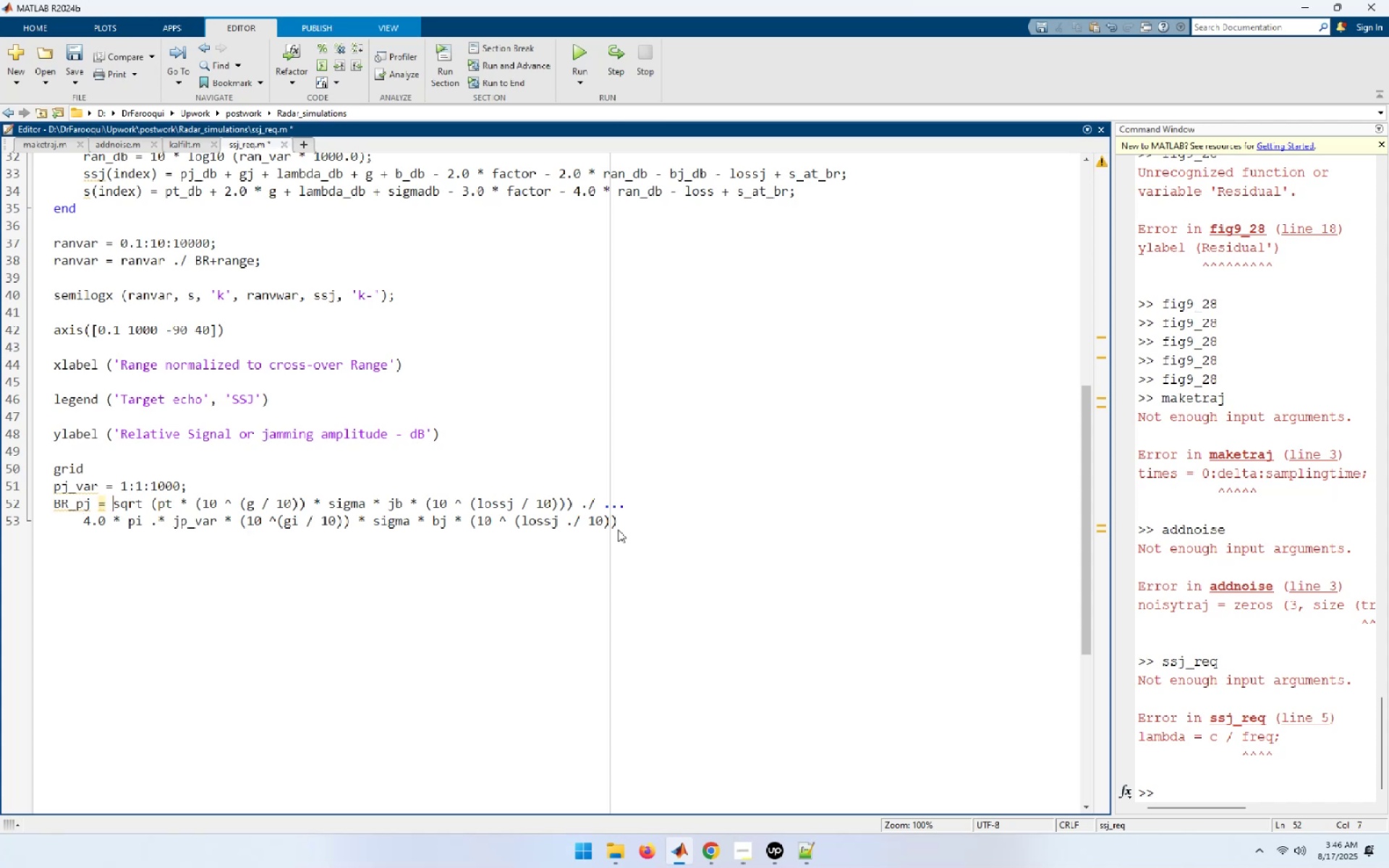 
key(ArrowRight)
 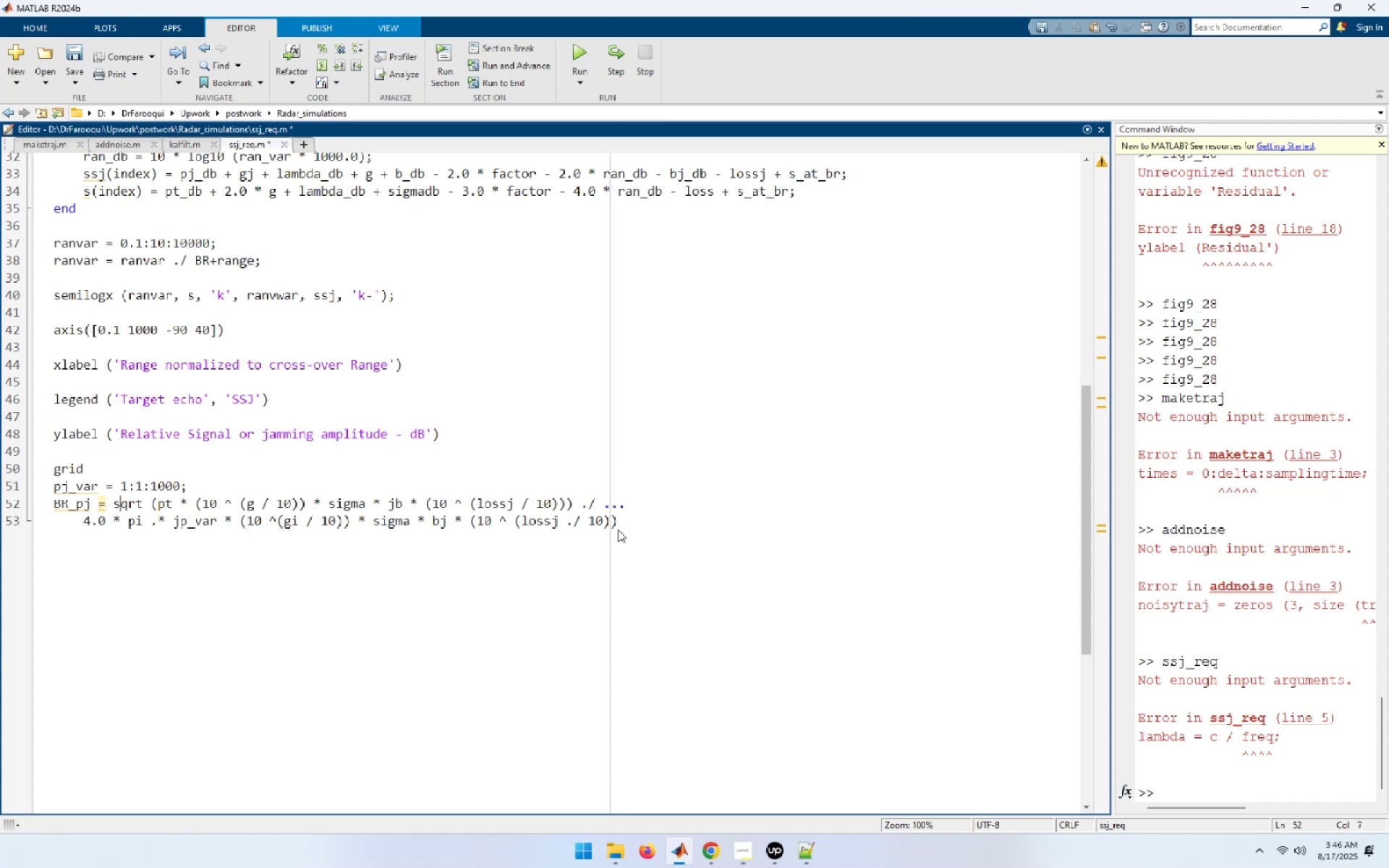 
key(ArrowRight)
 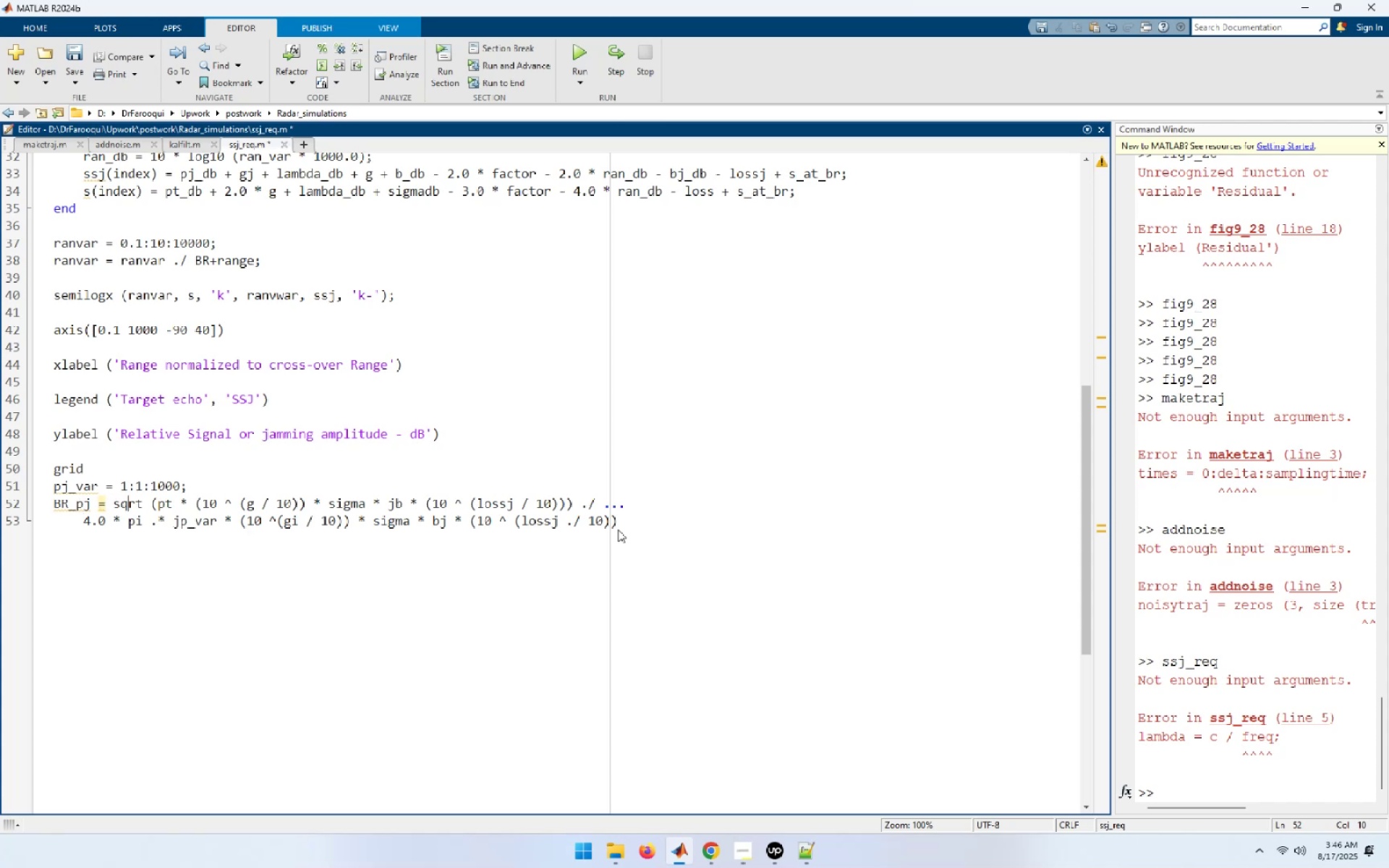 
key(ArrowRight)
 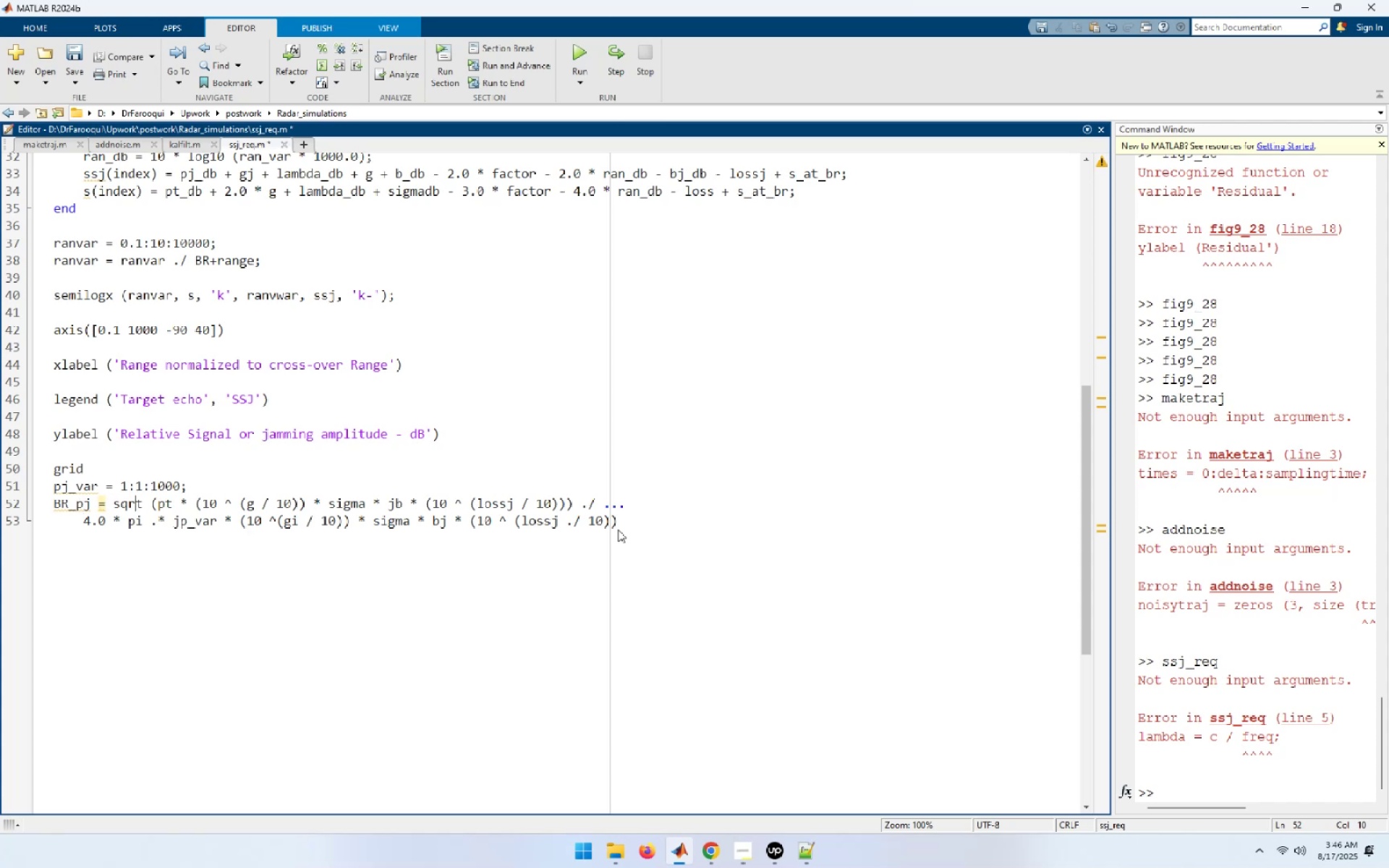 
key(ArrowRight)
 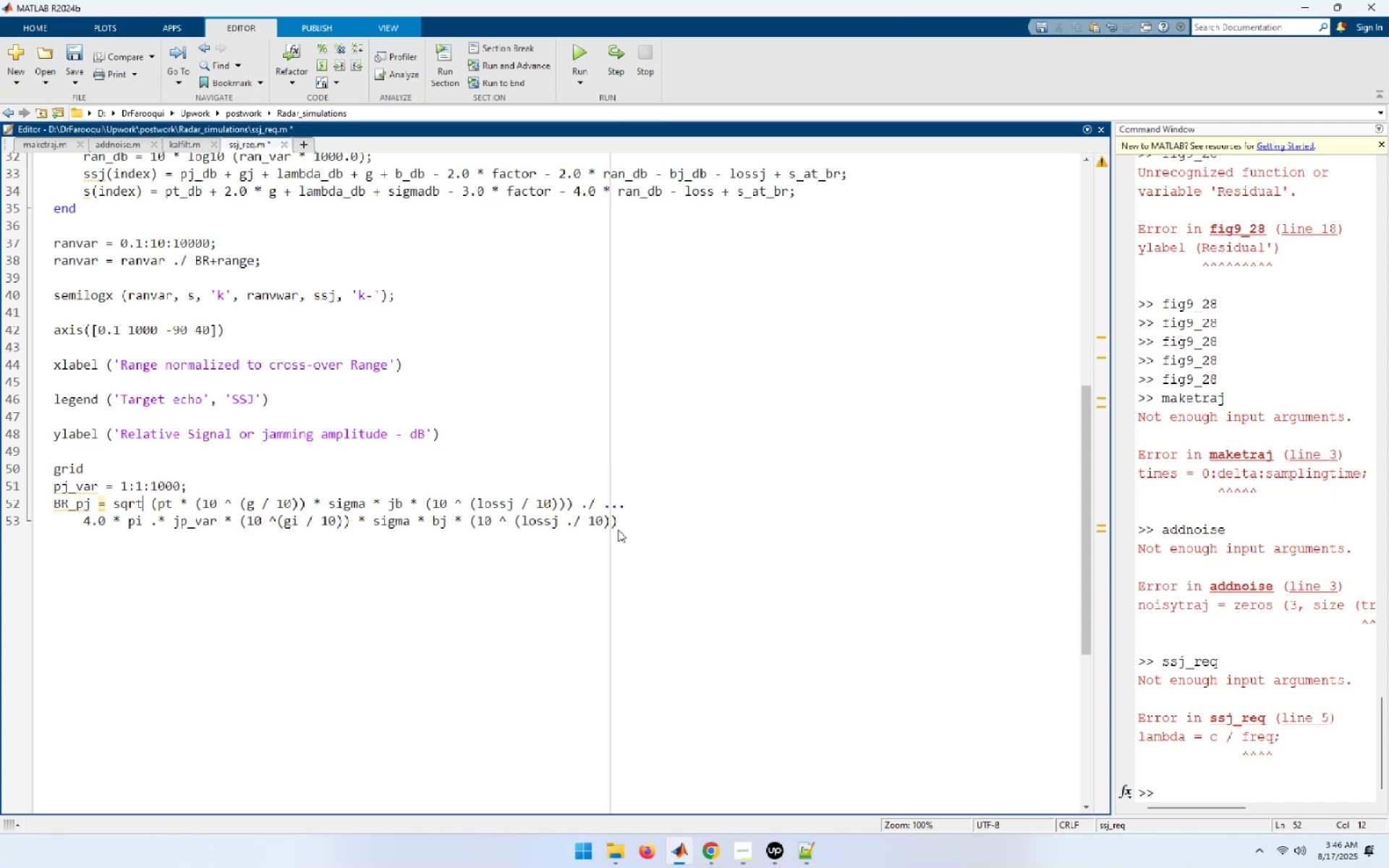 
key(ArrowRight)
 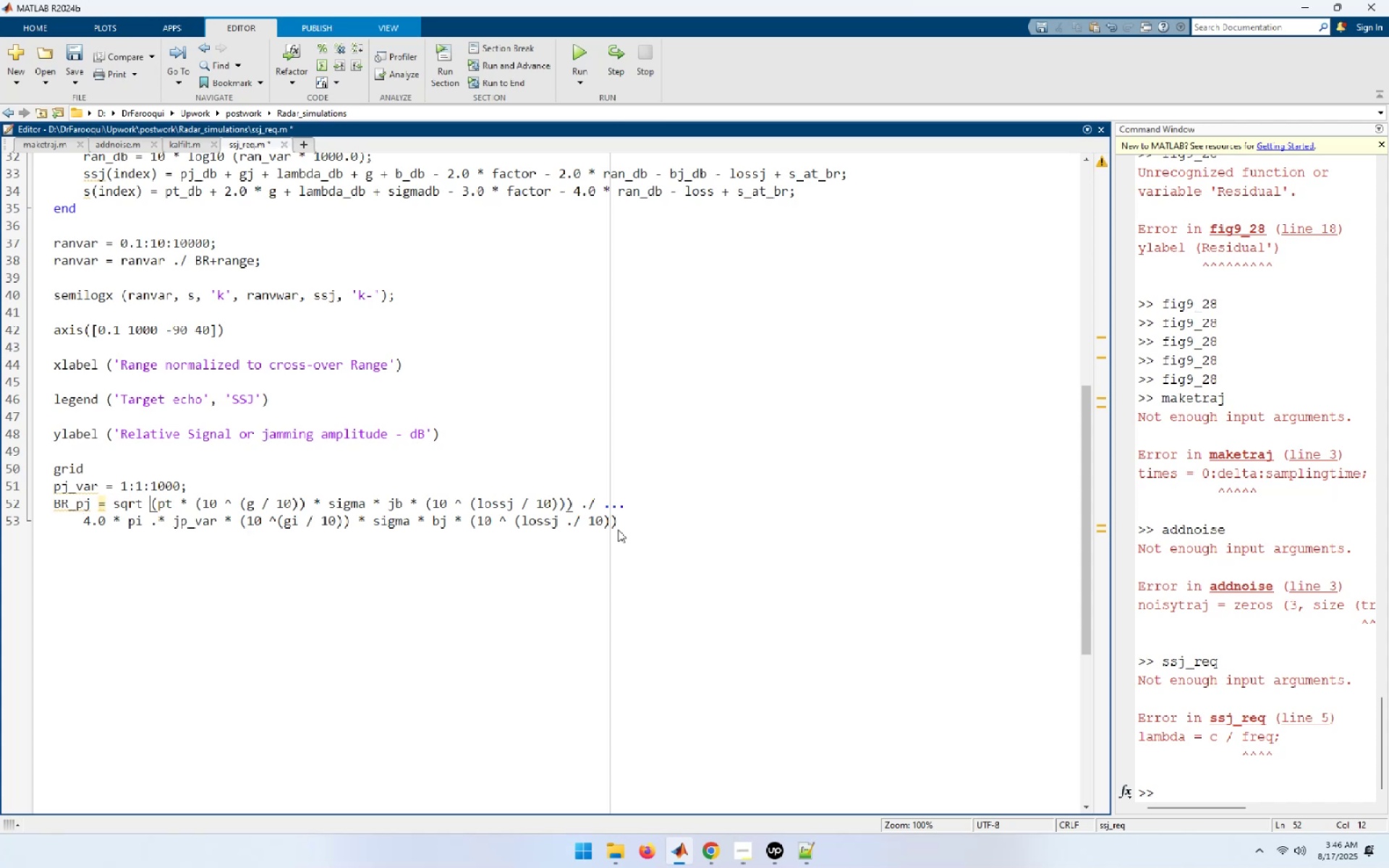 
key(ArrowRight)
 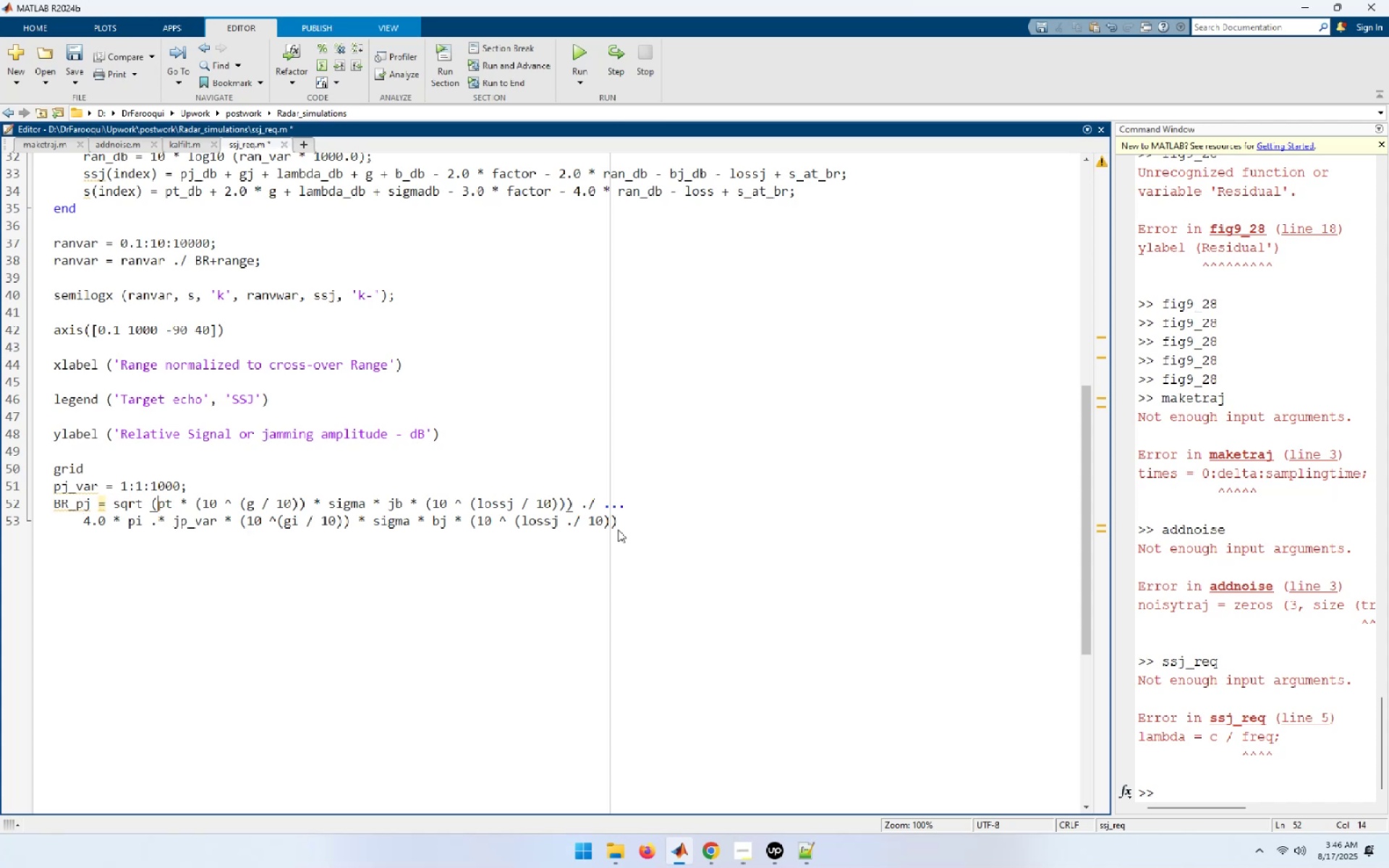 
key(ArrowRight)
 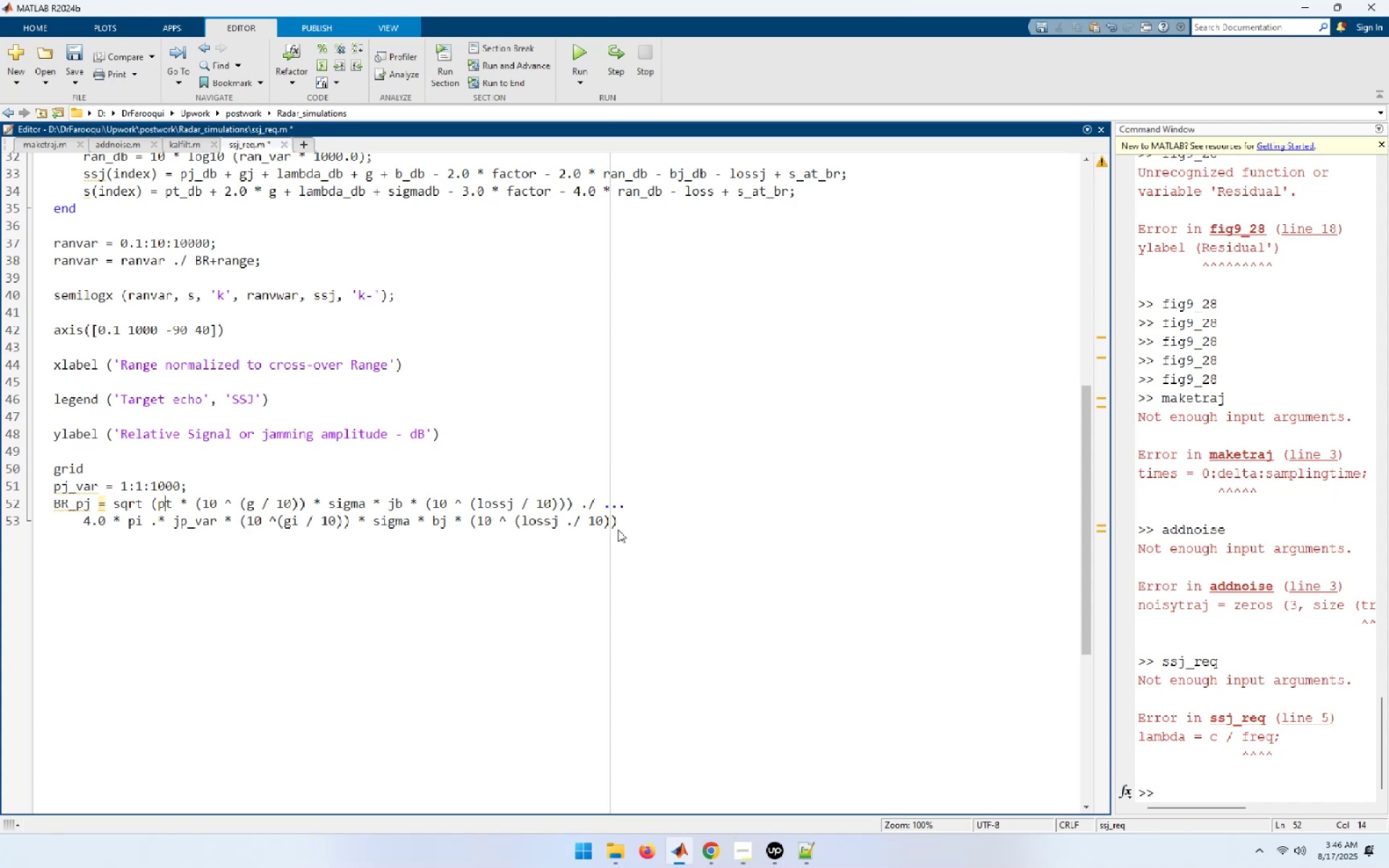 
key(ArrowRight)
 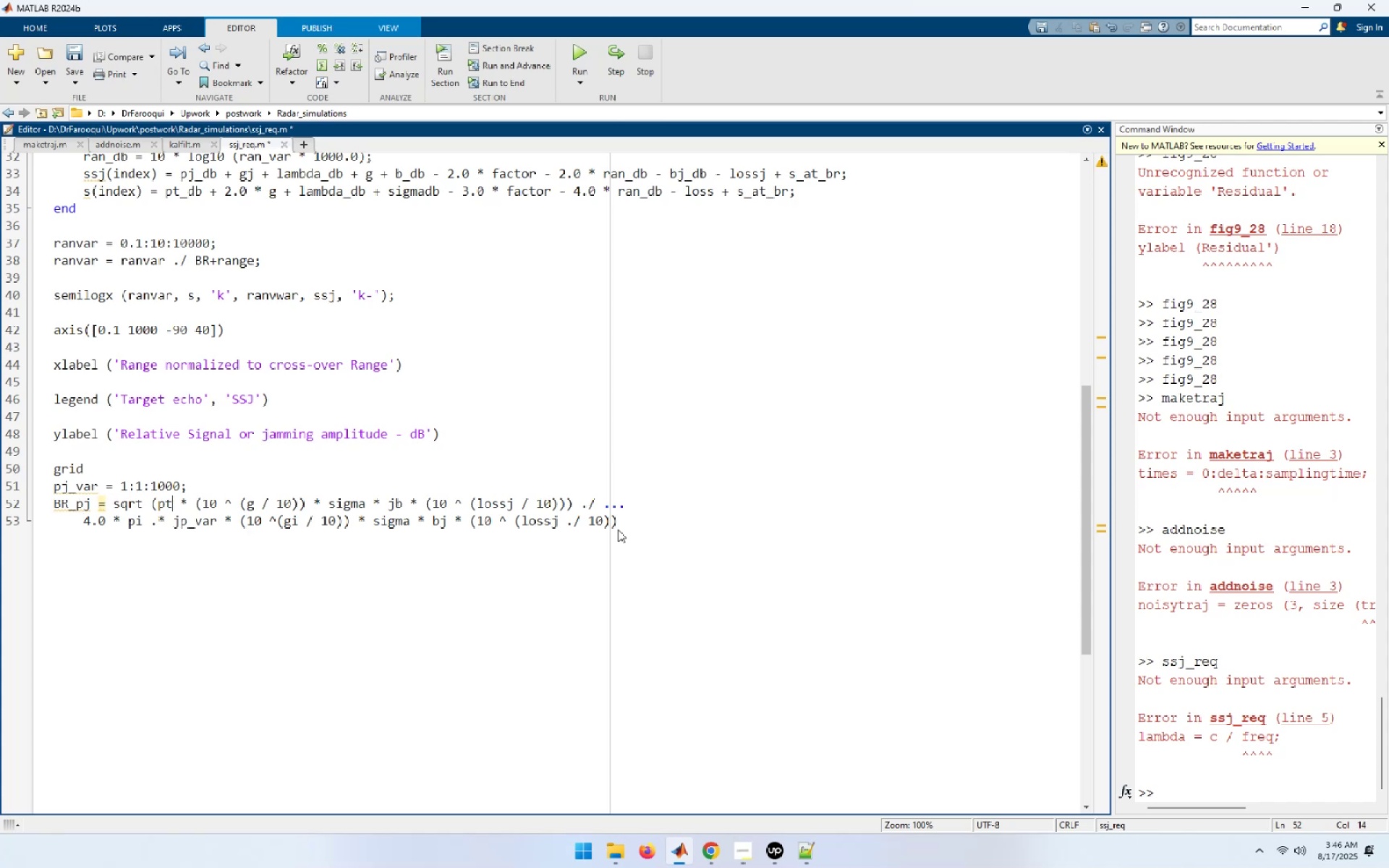 
key(ArrowRight)
 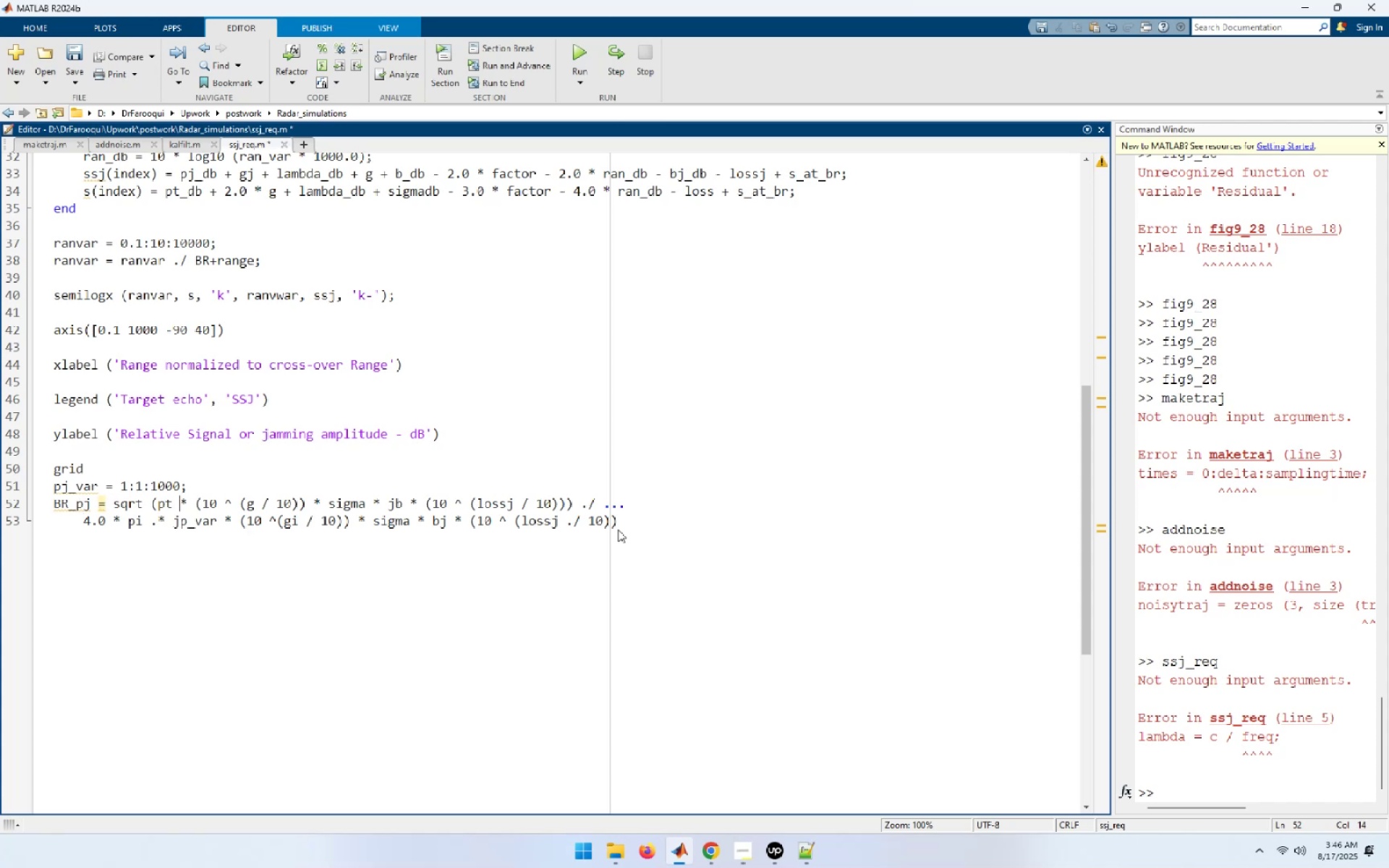 
key(ArrowRight)
 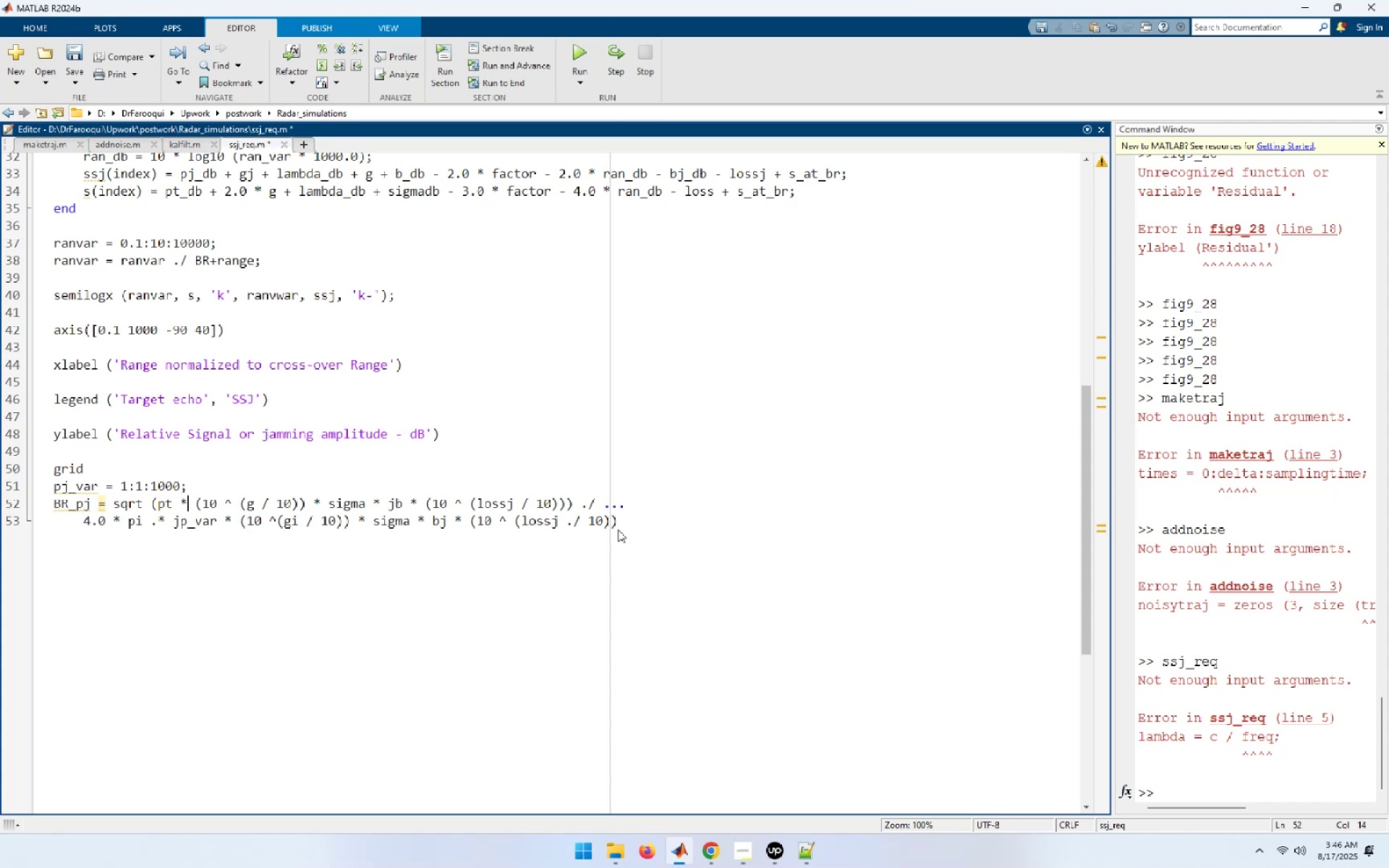 
key(ArrowRight)
 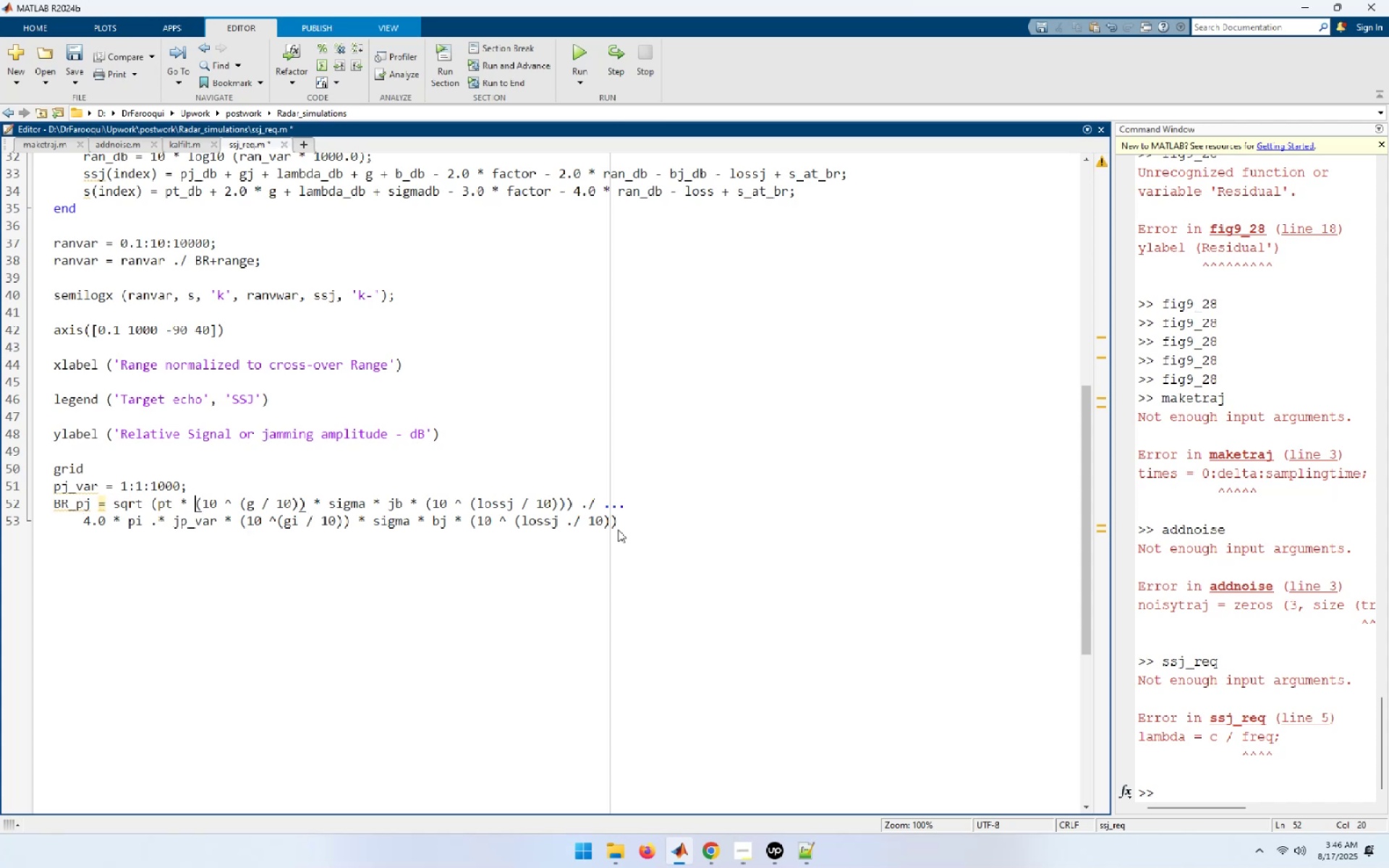 
key(ArrowRight)
 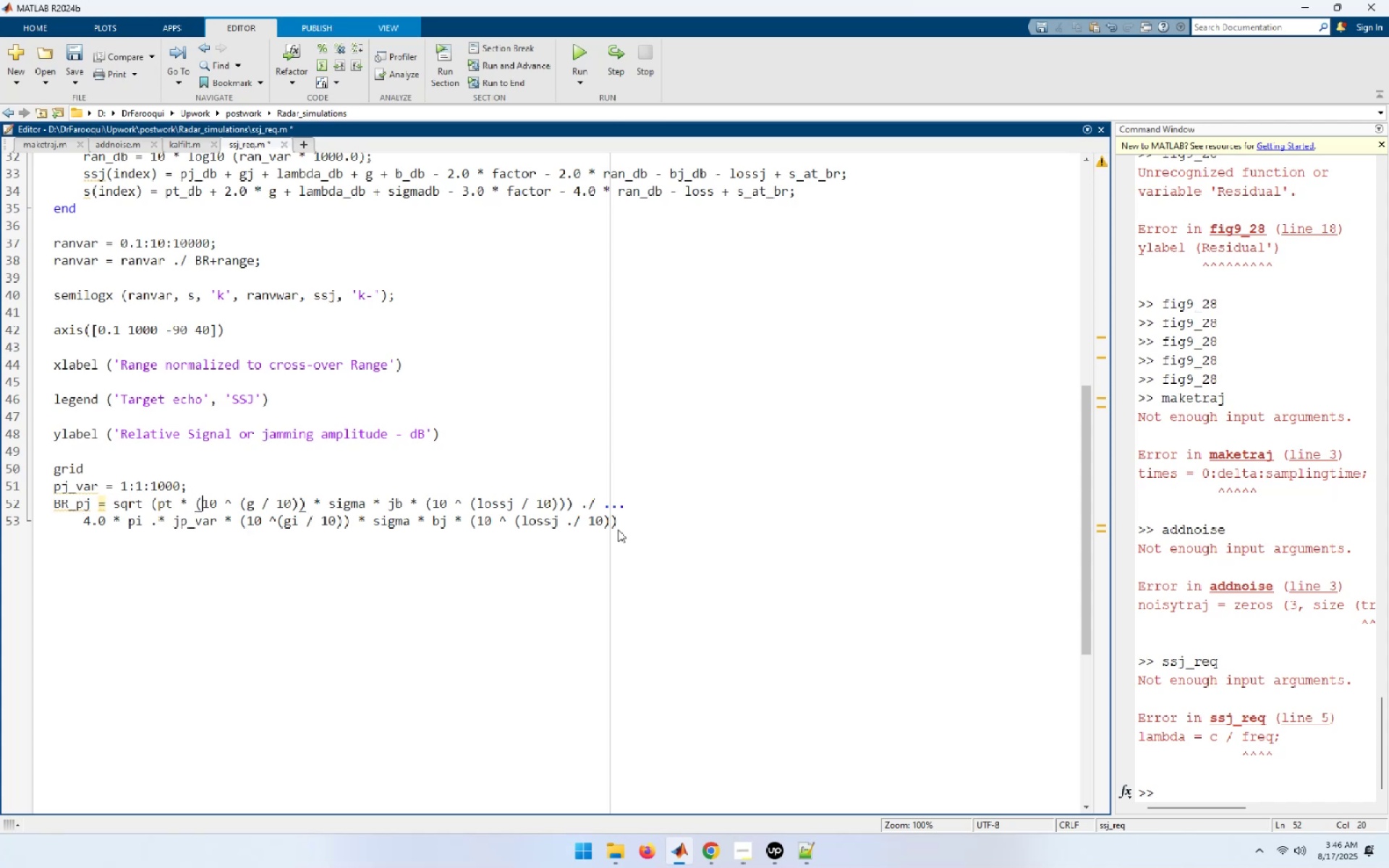 
key(ArrowRight)
 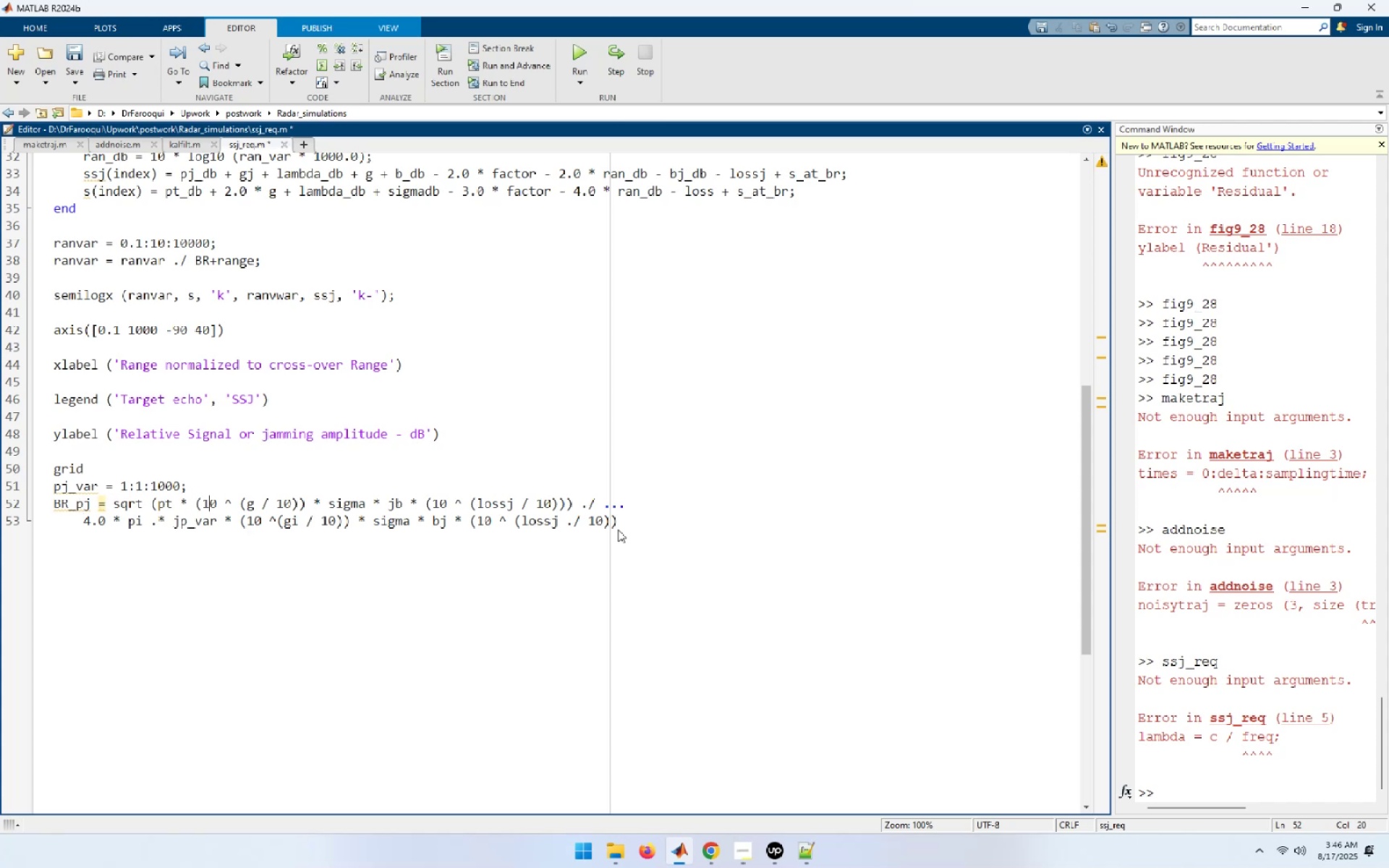 
key(ArrowRight)
 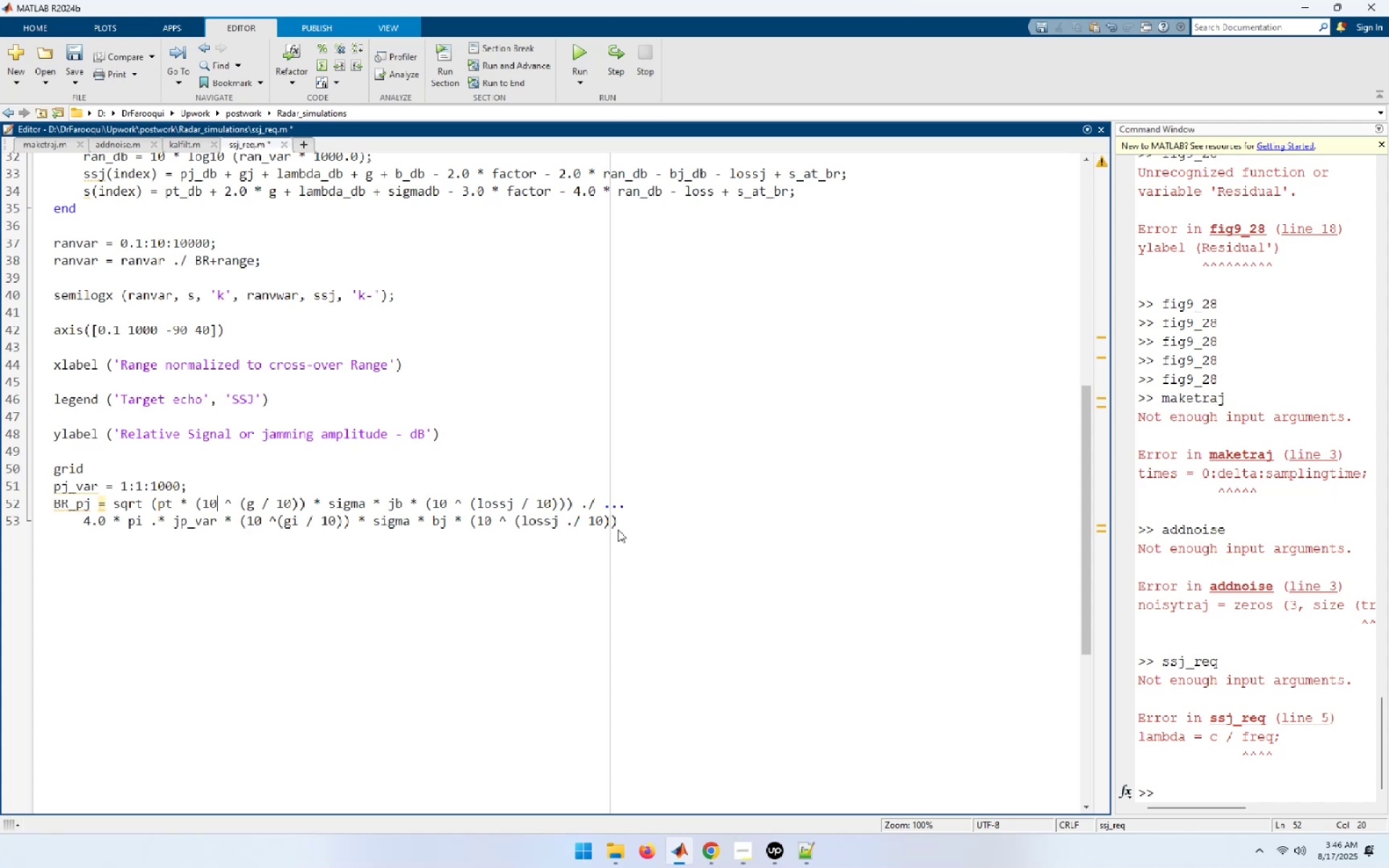 
key(ArrowRight)
 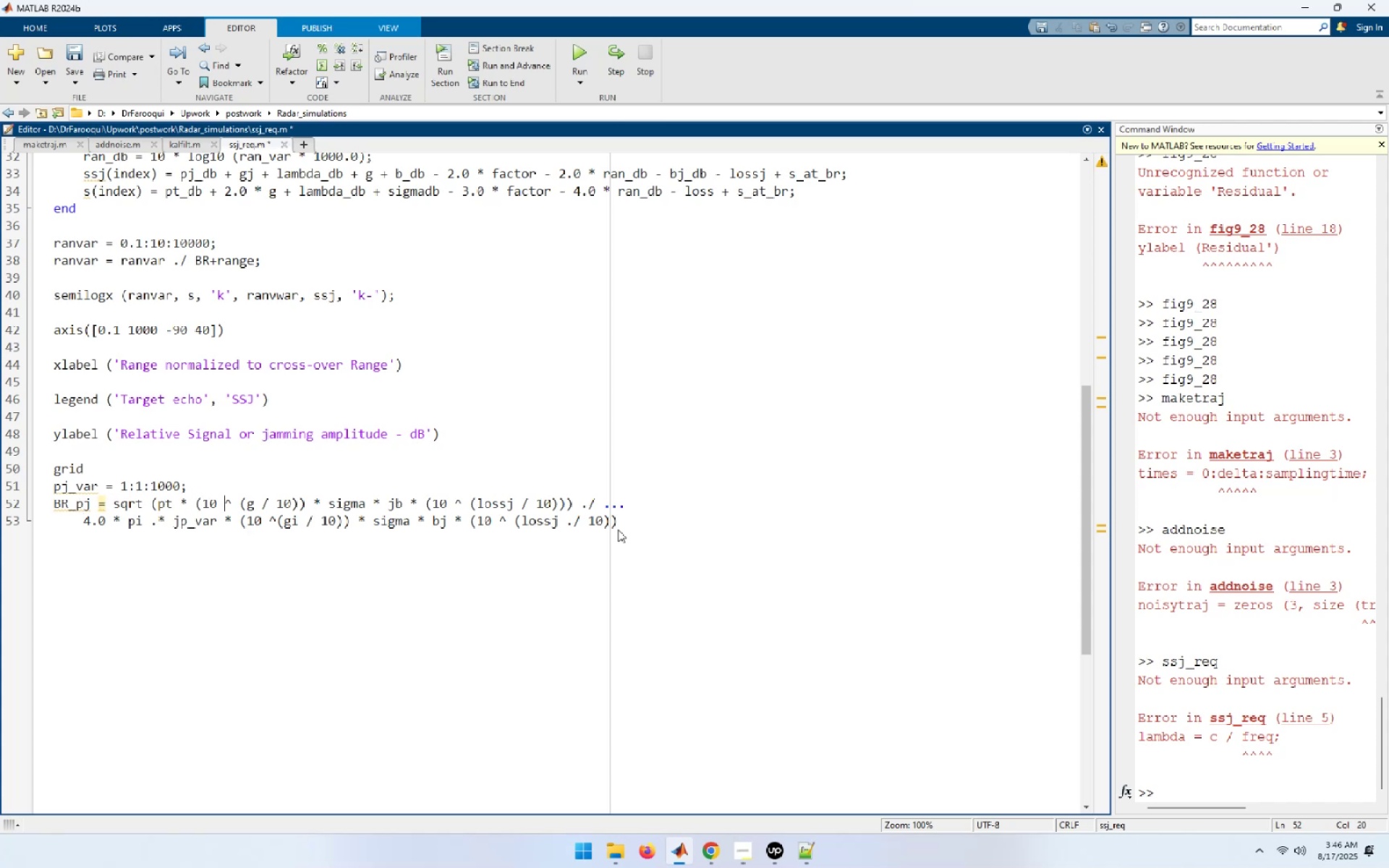 
key(ArrowRight)
 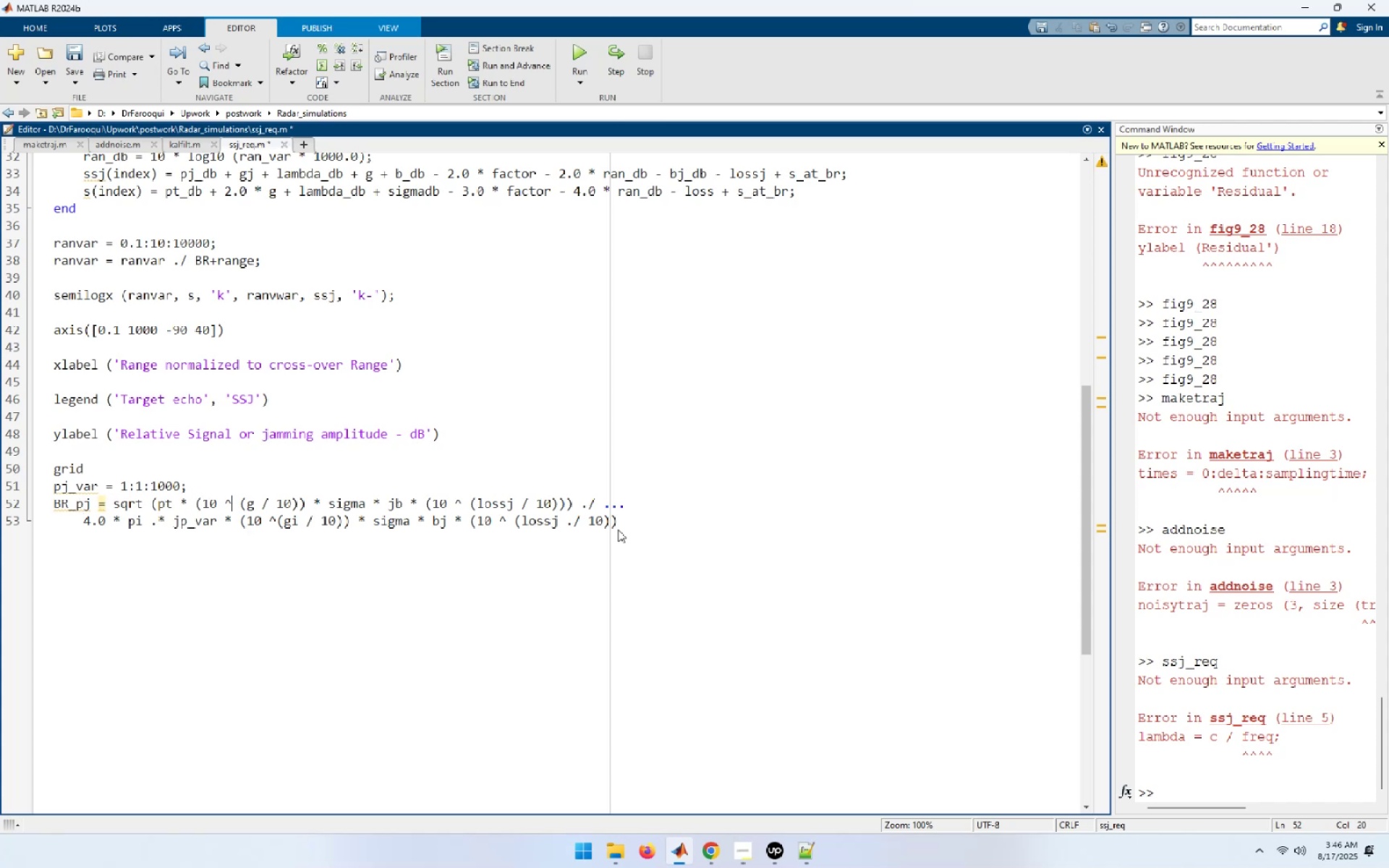 
key(ArrowRight)
 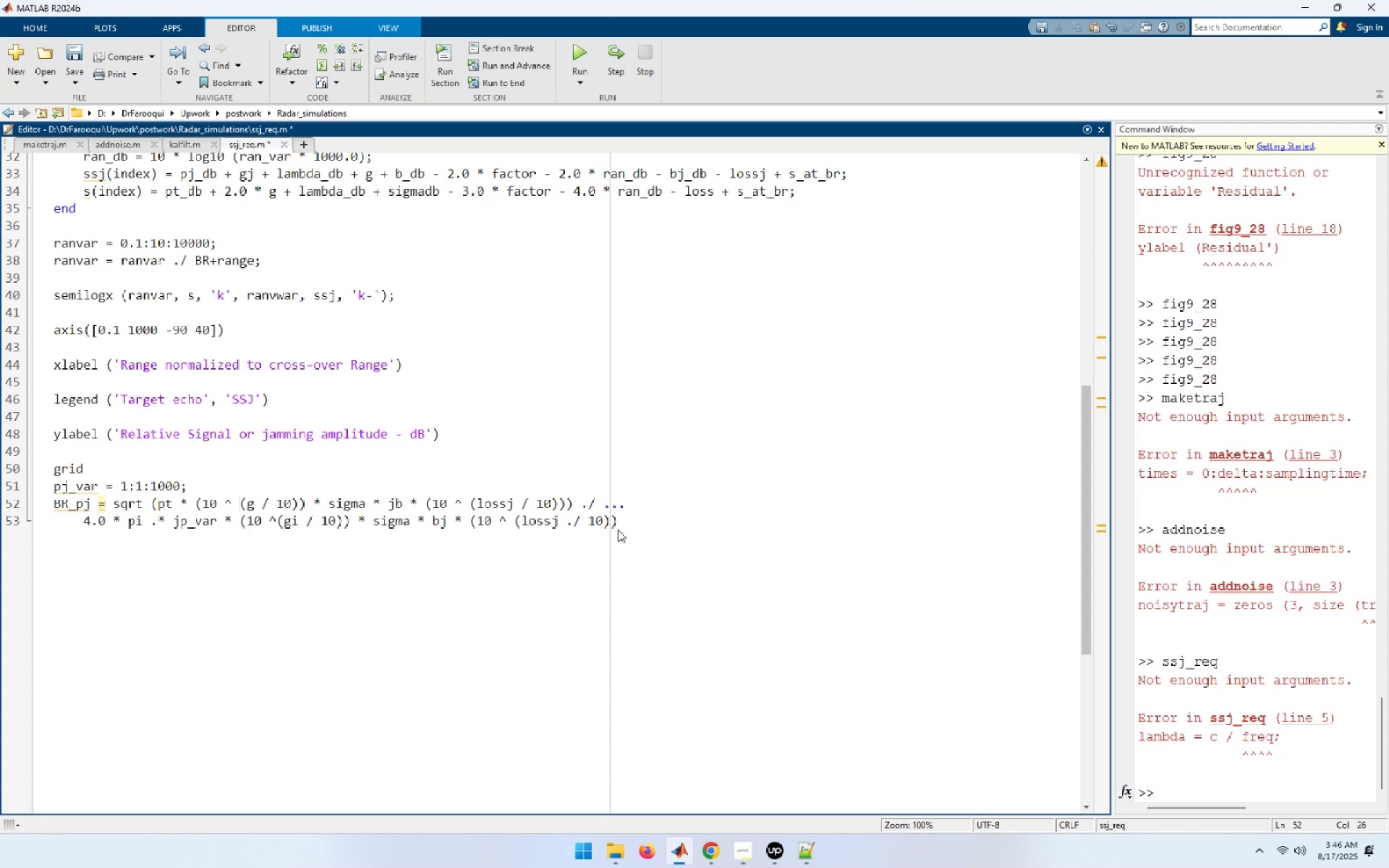 
key(ArrowDown)
 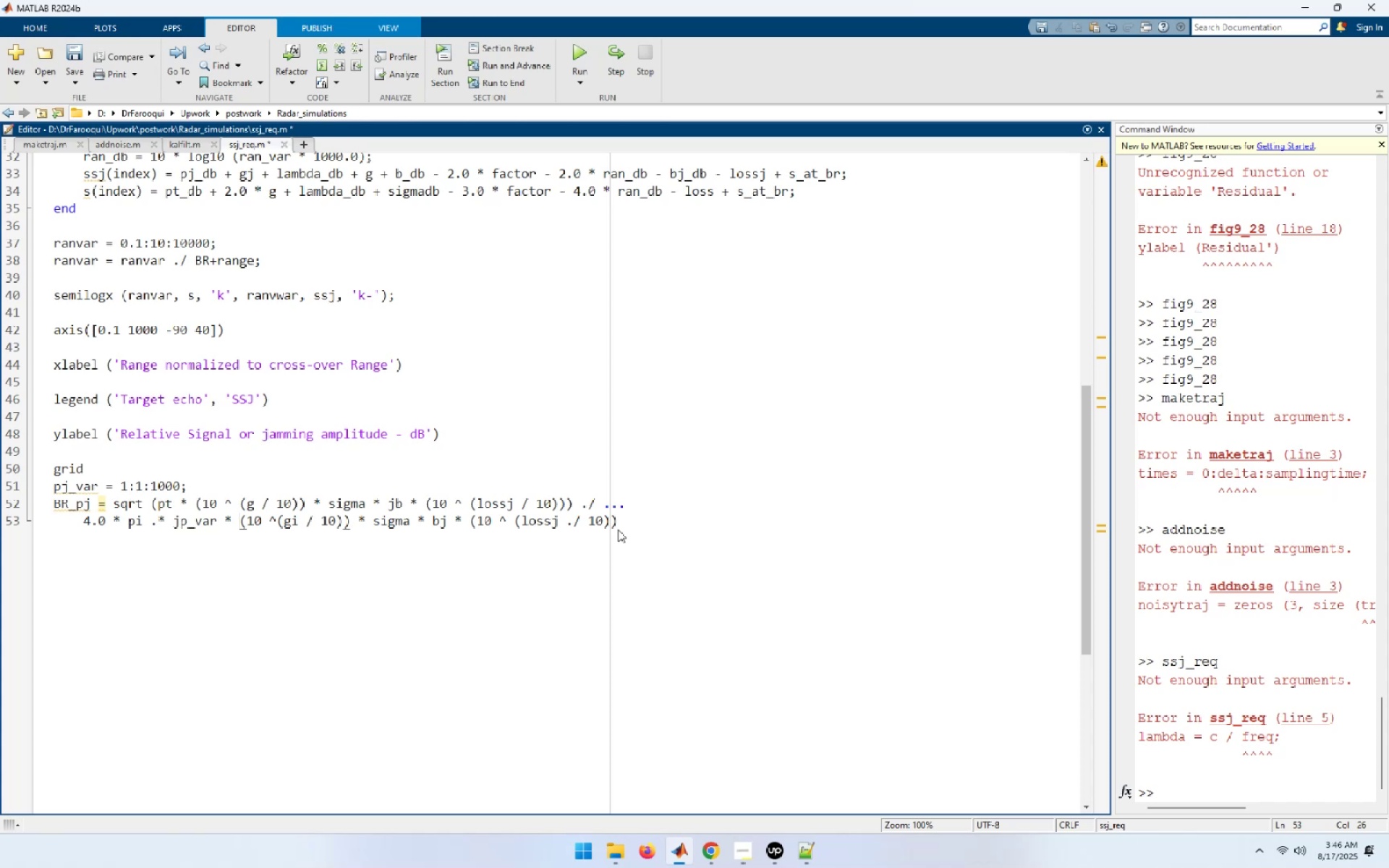 
key(ArrowRight)
 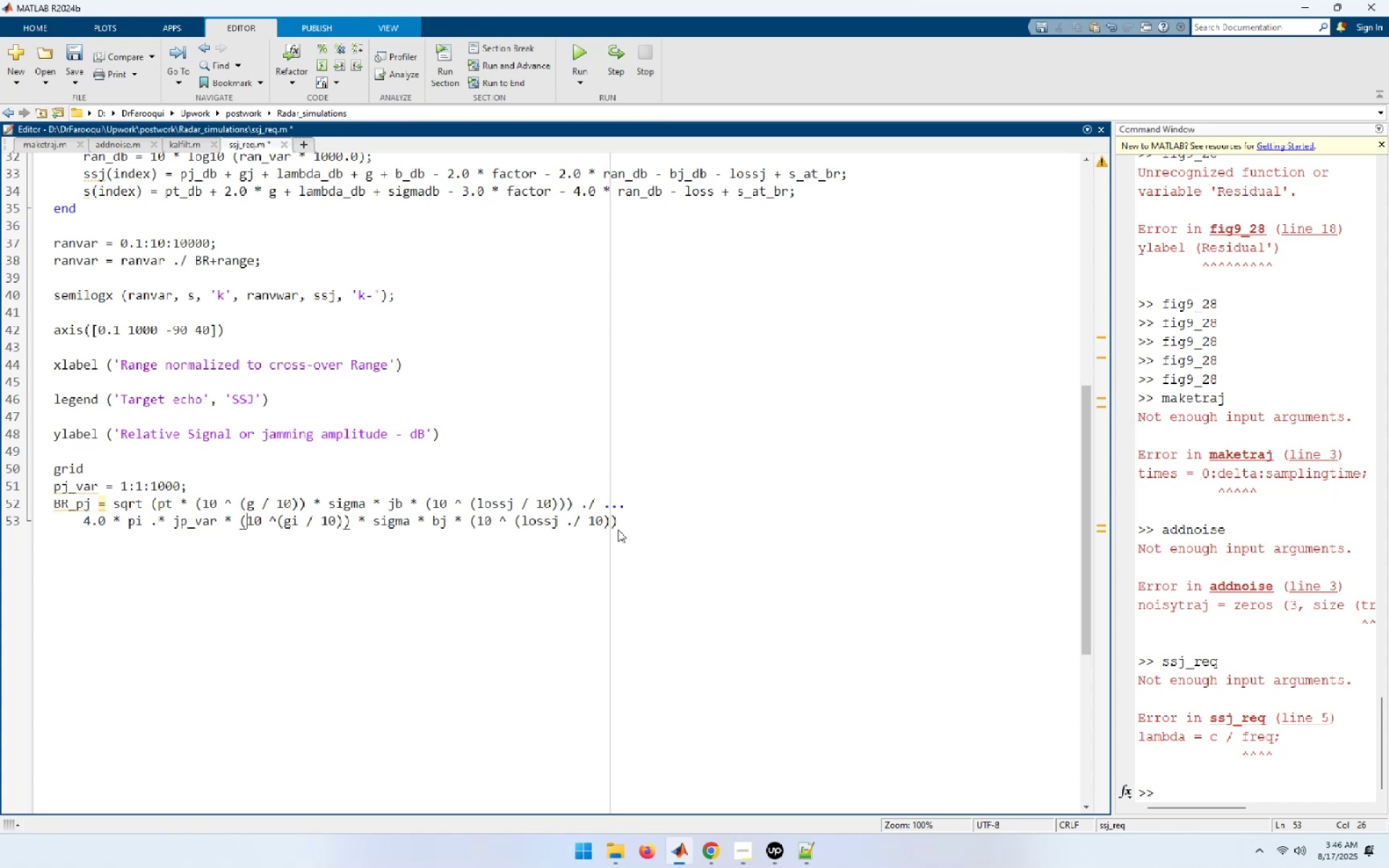 
key(ArrowRight)
 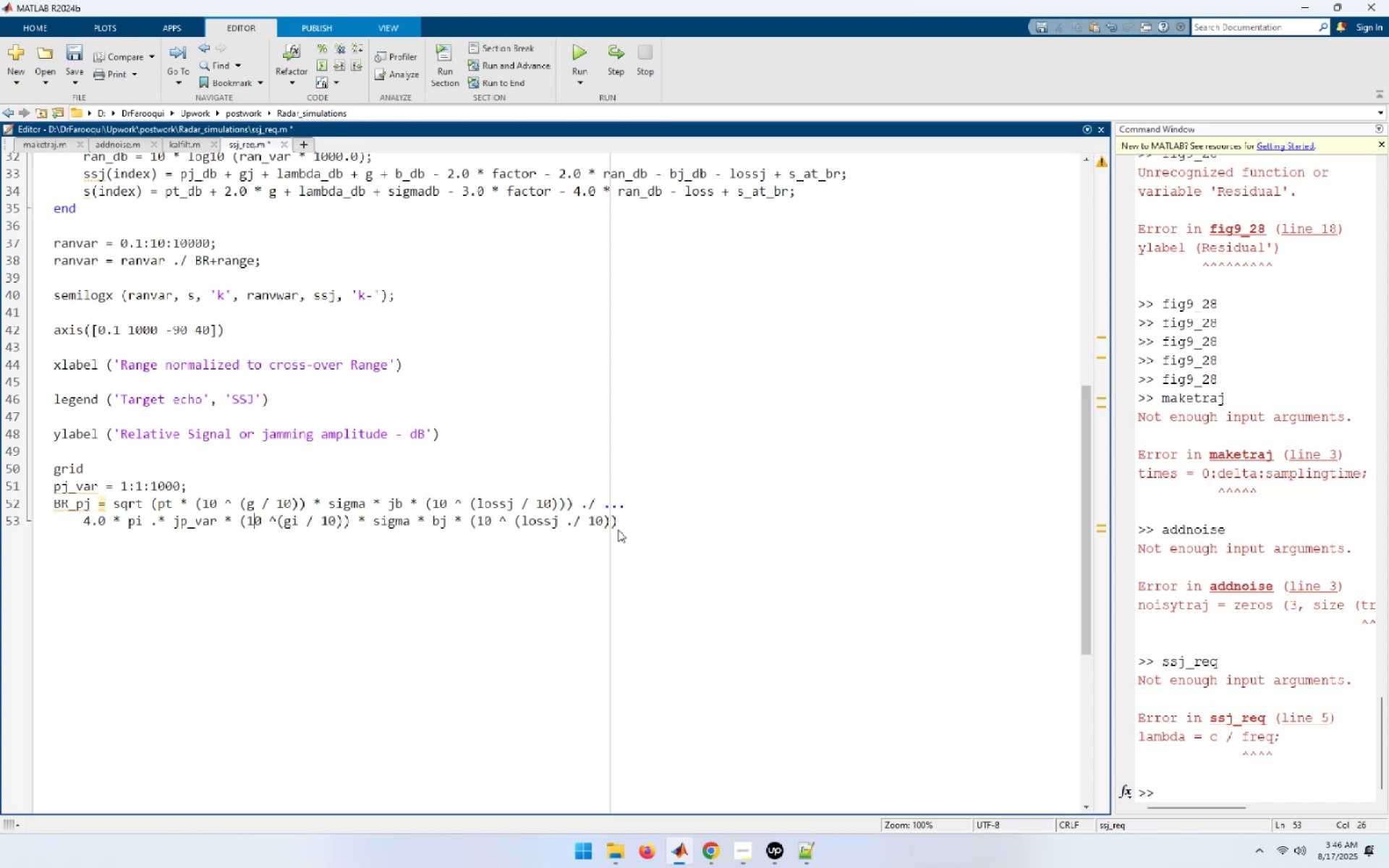 
key(ArrowRight)
 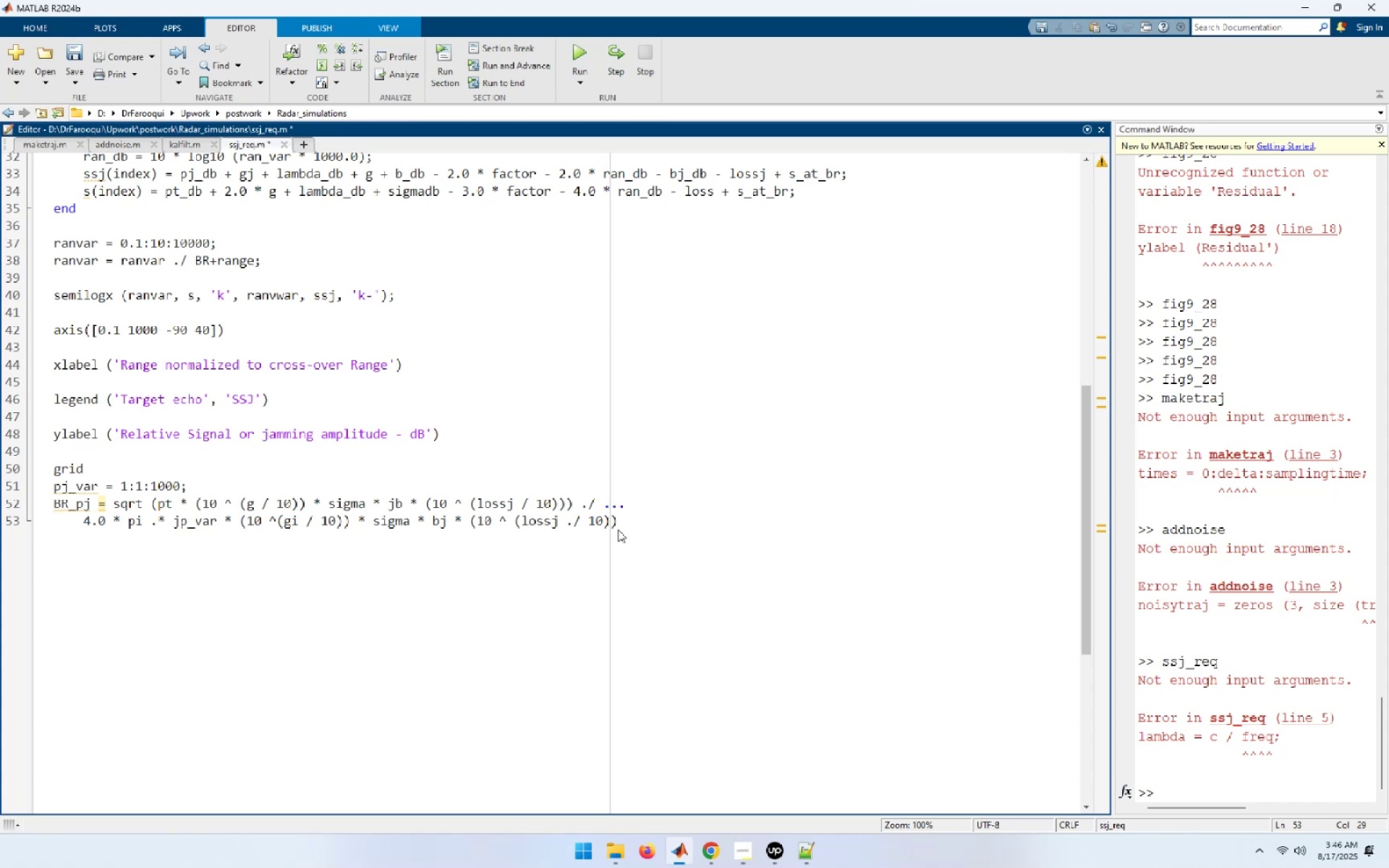 
key(ArrowLeft)
 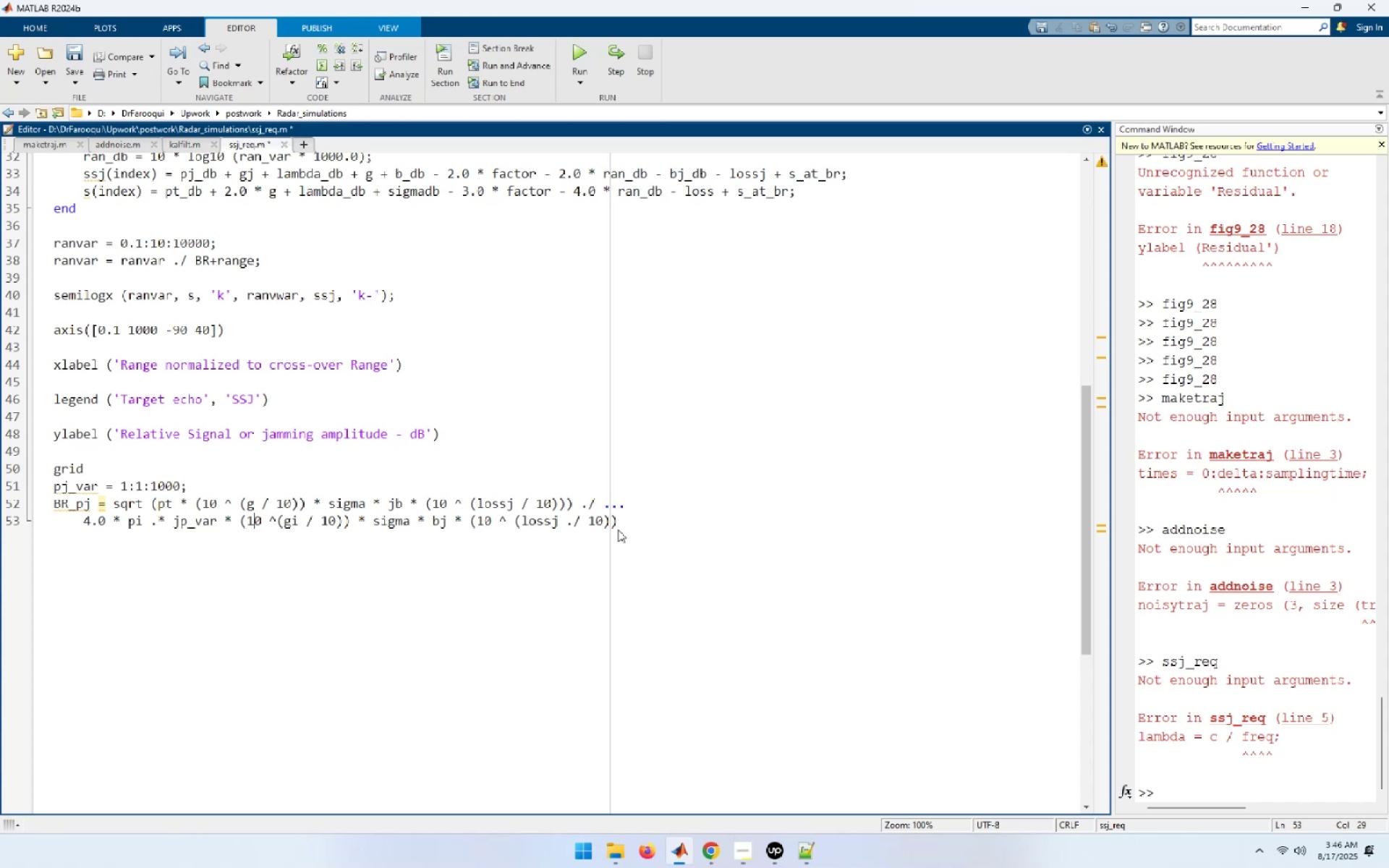 
key(ArrowLeft)
 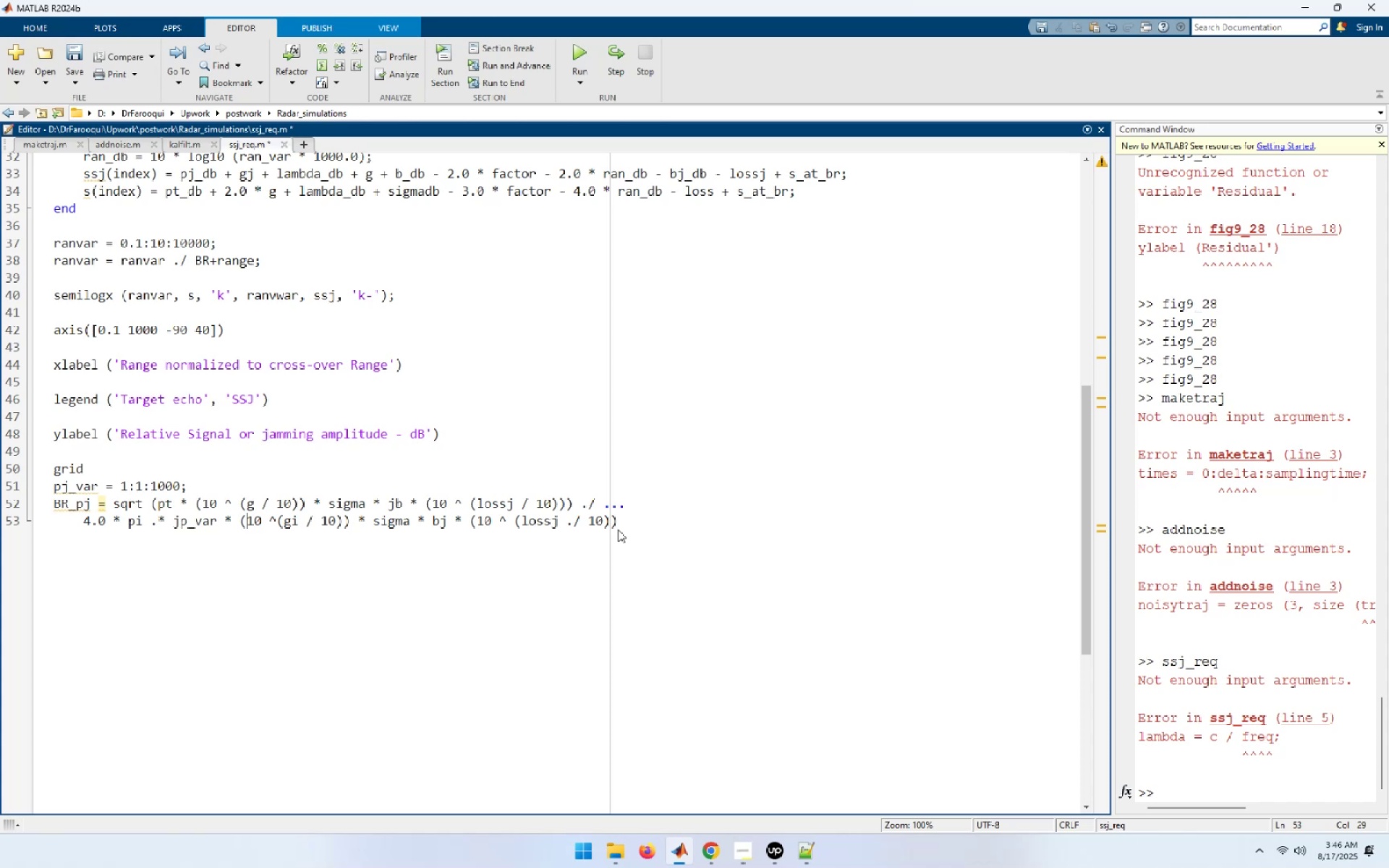 
key(ArrowLeft)
 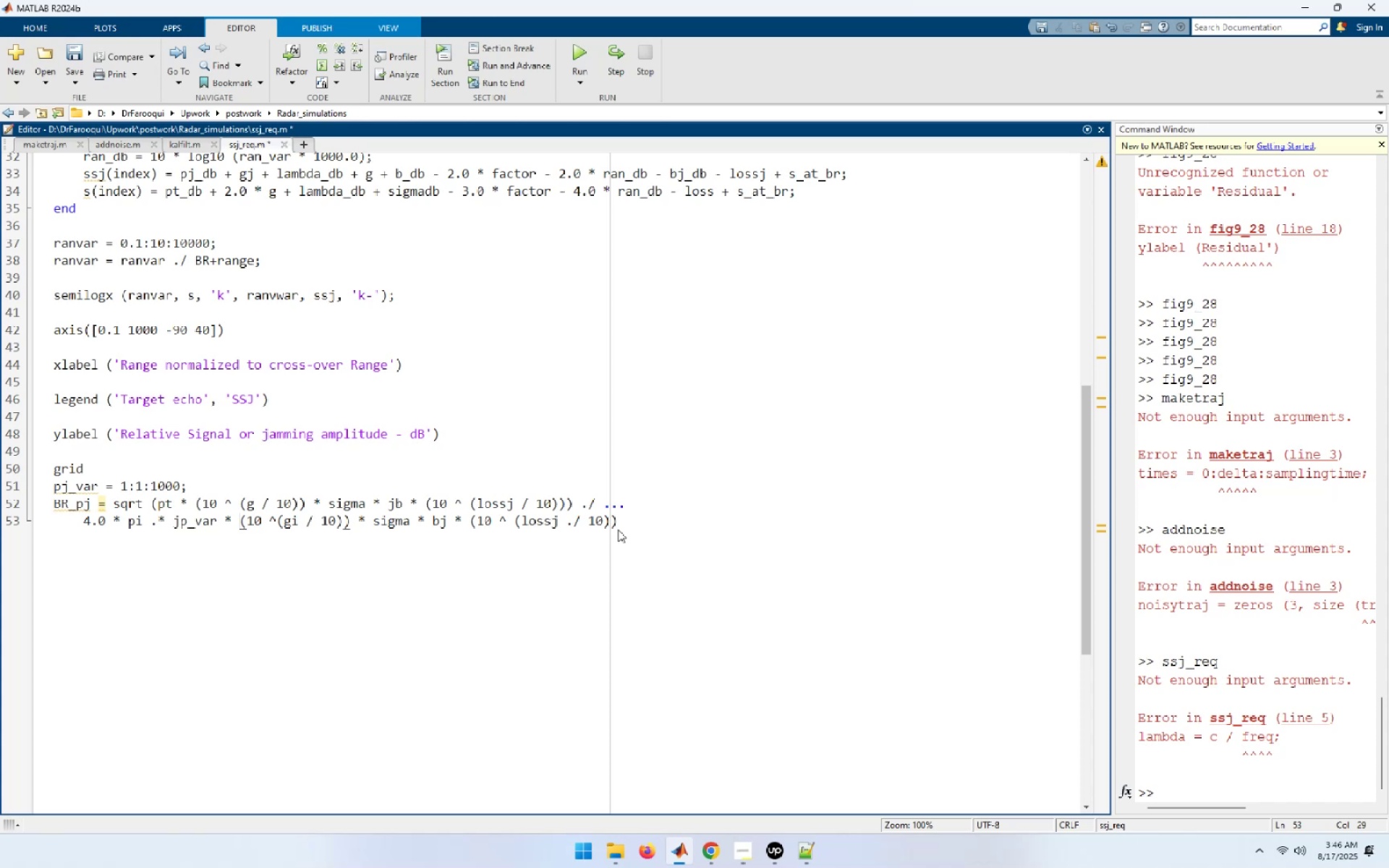 
hold_key(key=ArrowLeft, duration=0.82)
 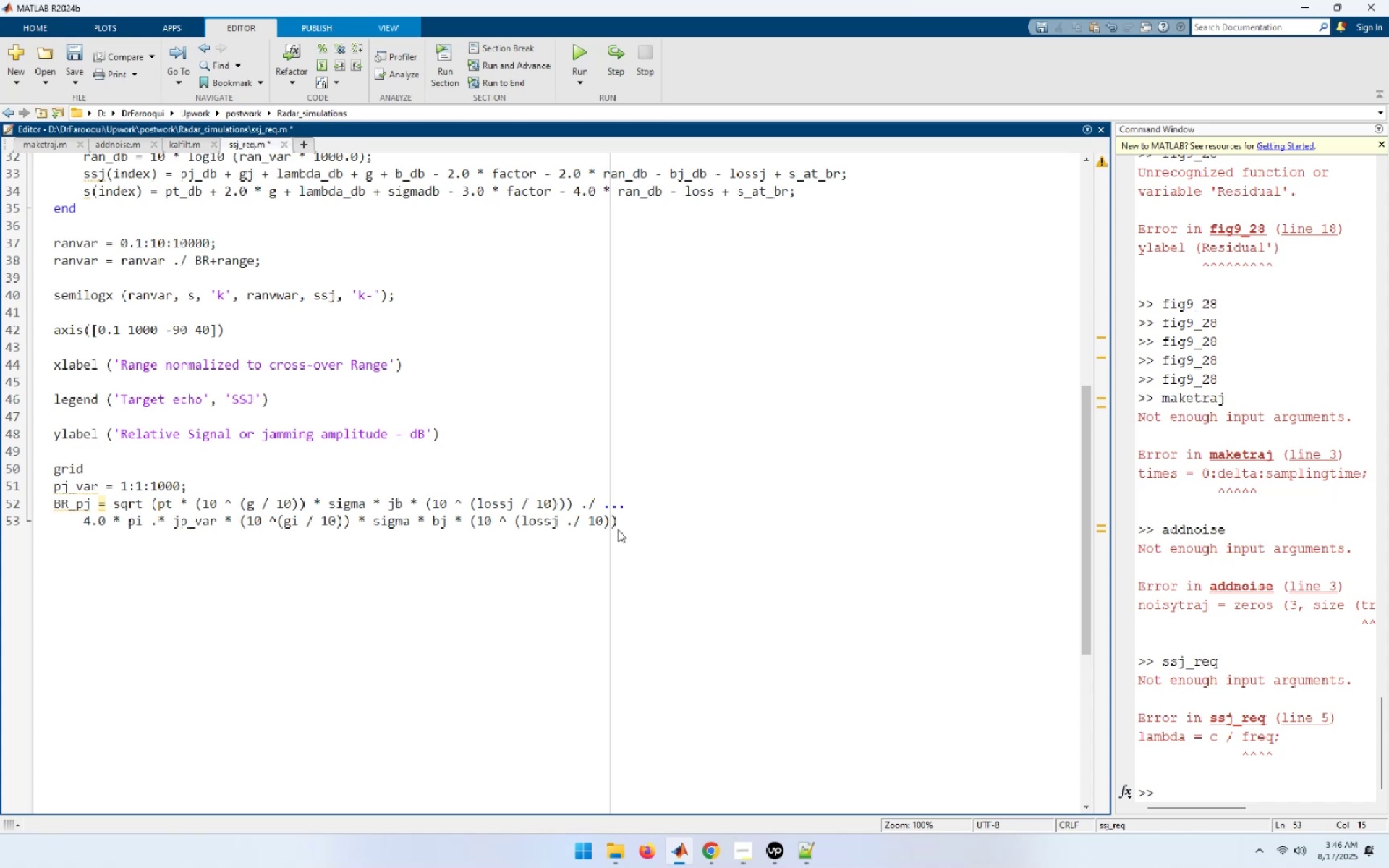 
key(ArrowRight)
 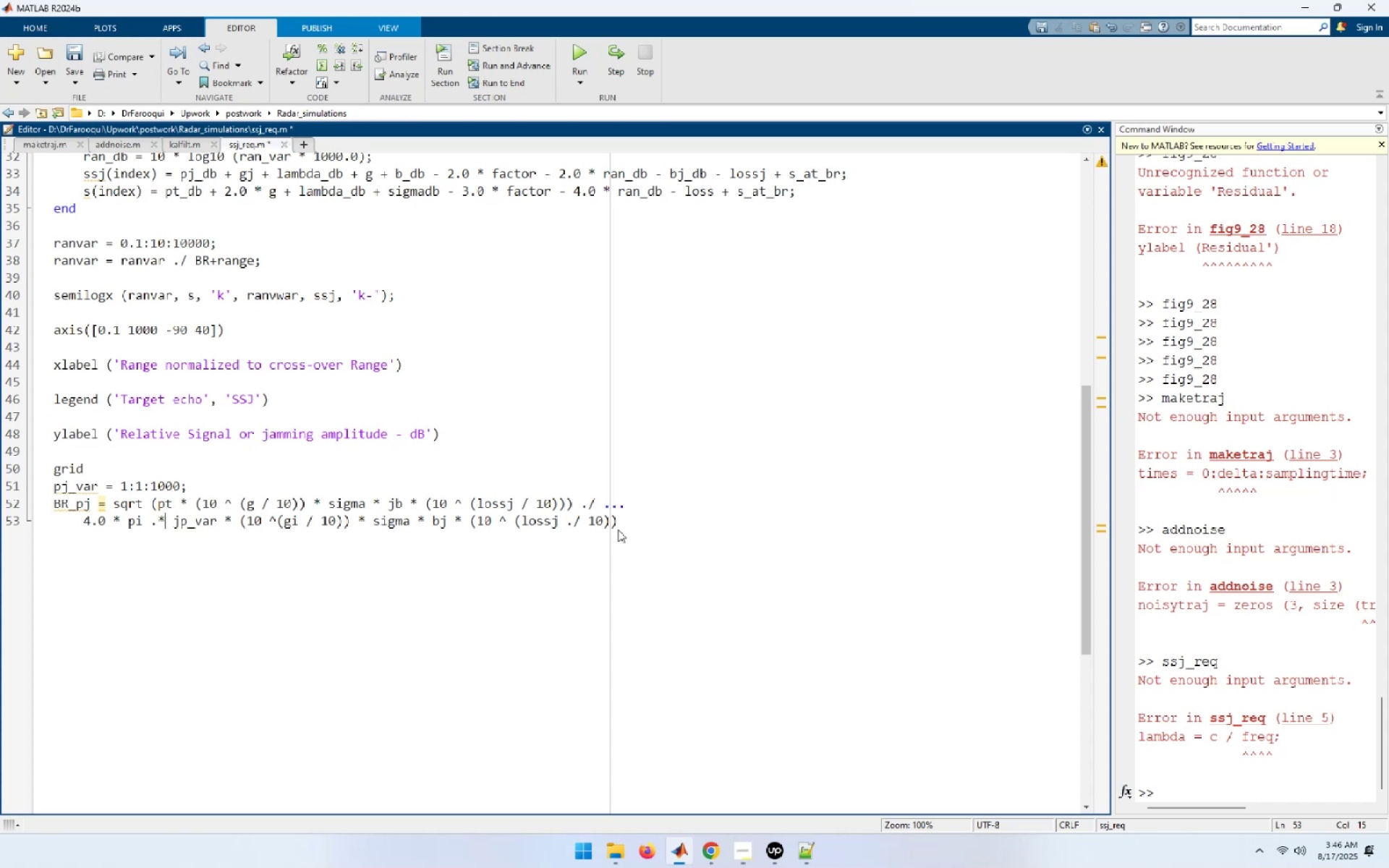 
key(ArrowRight)
 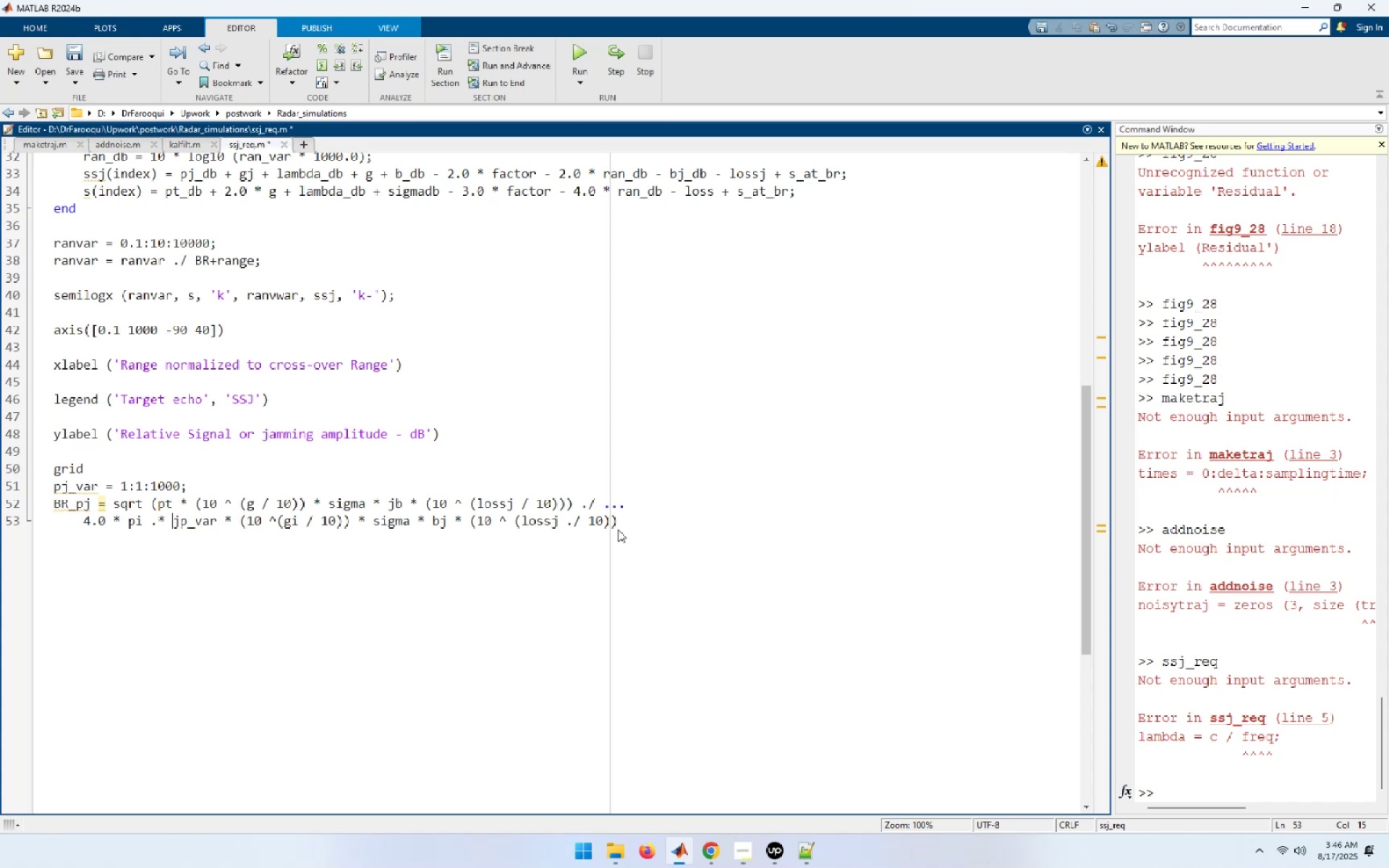 
key(ArrowRight)
 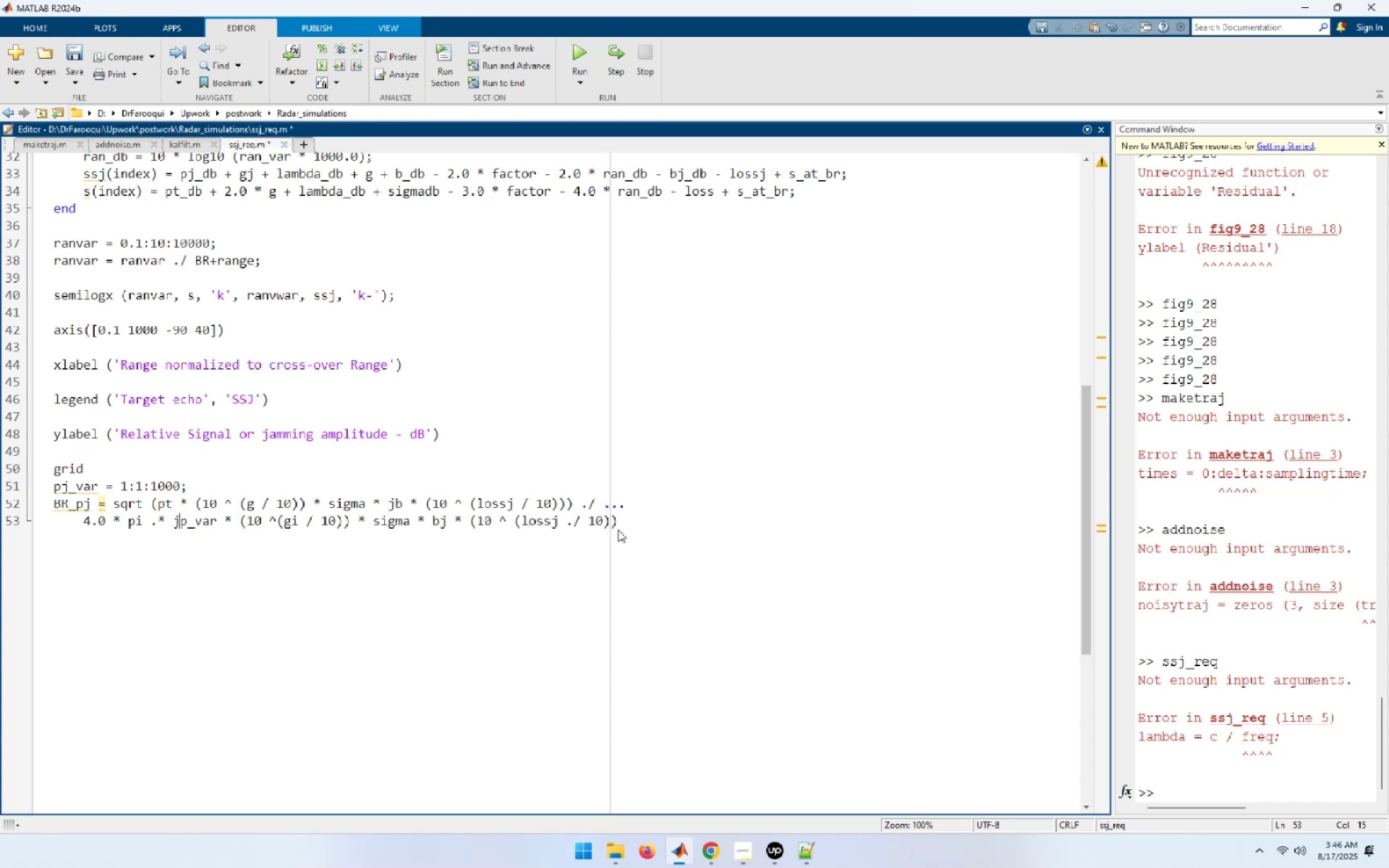 
key(ArrowRight)
 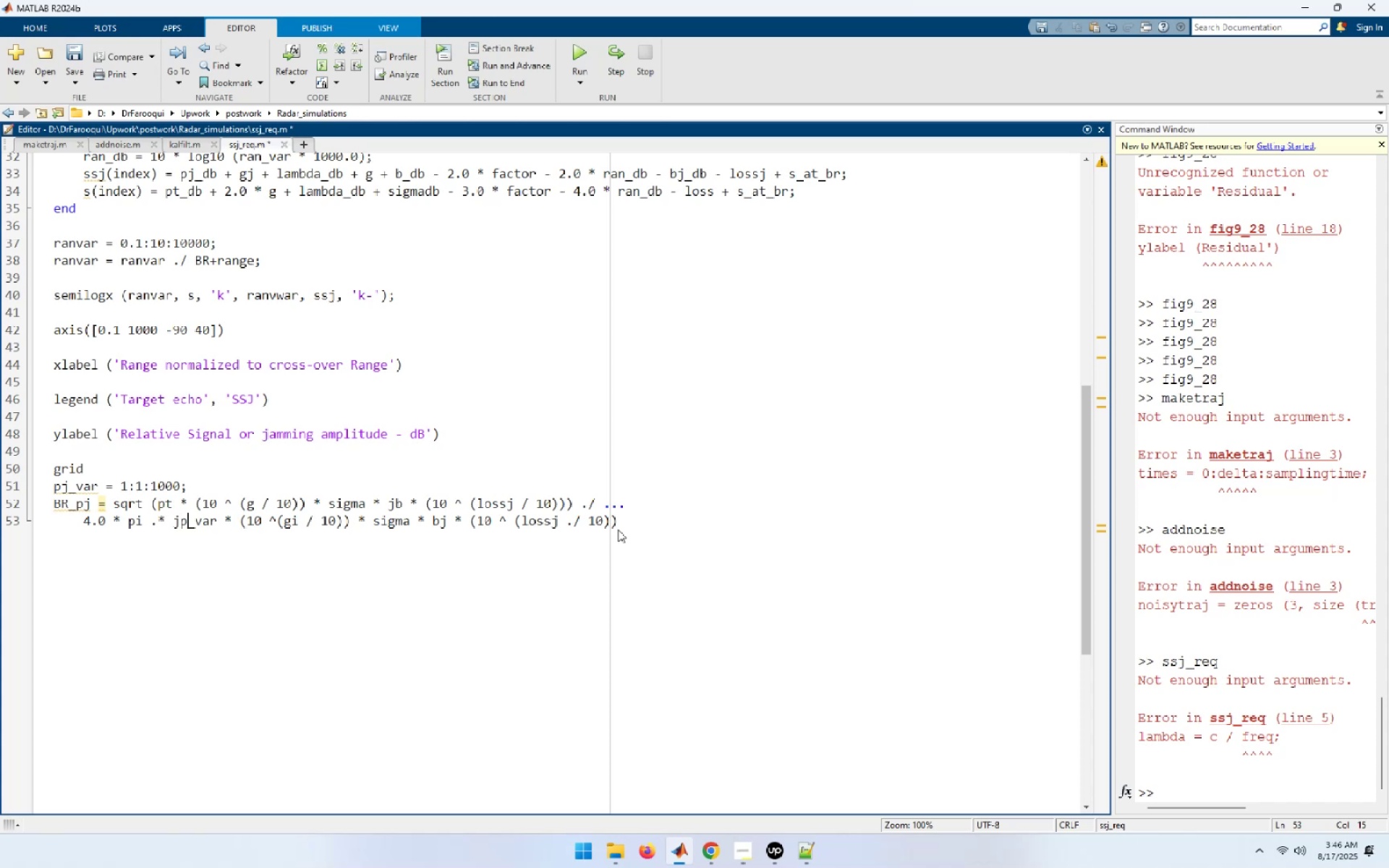 
key(ArrowRight)
 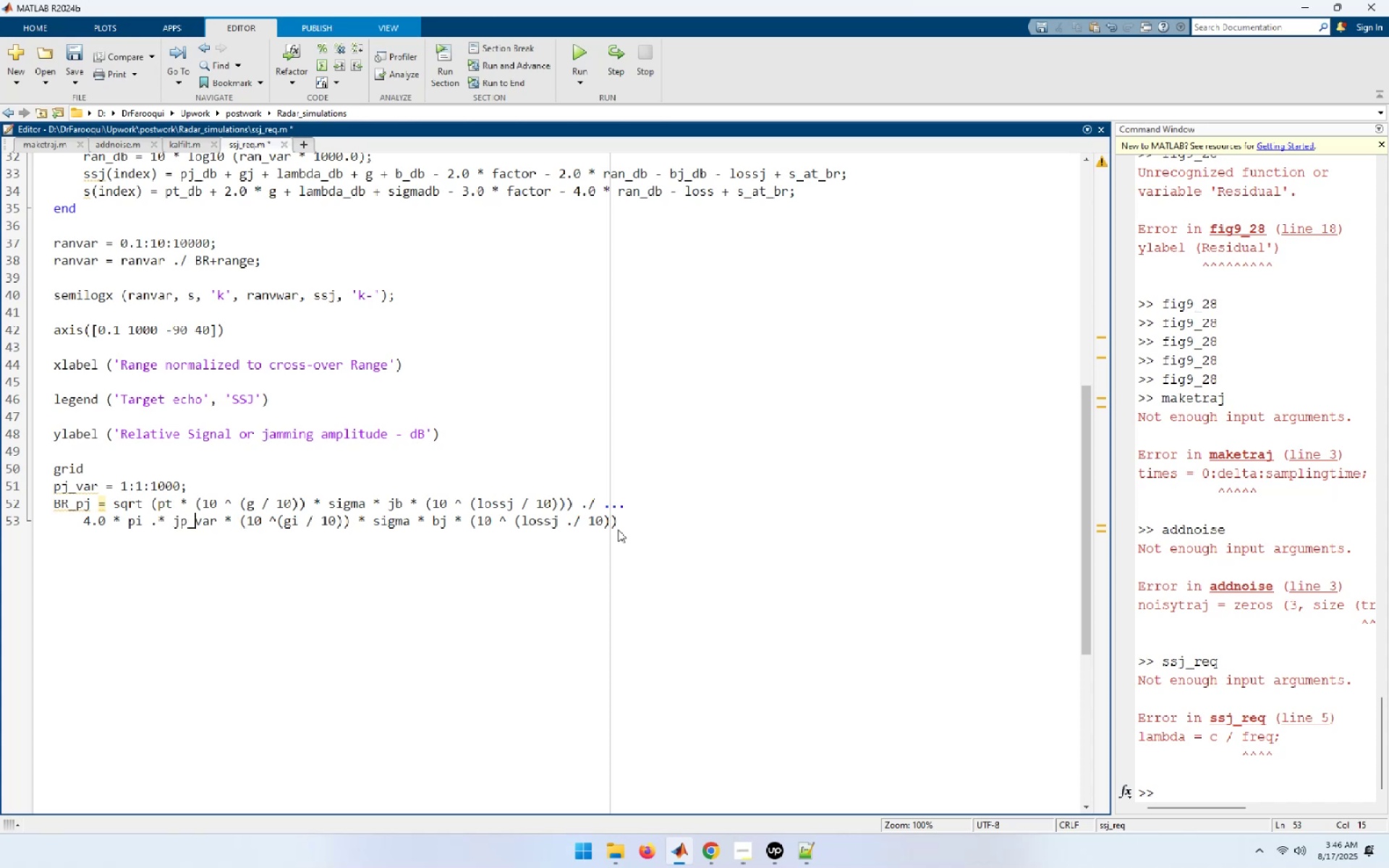 
key(ArrowRight)
 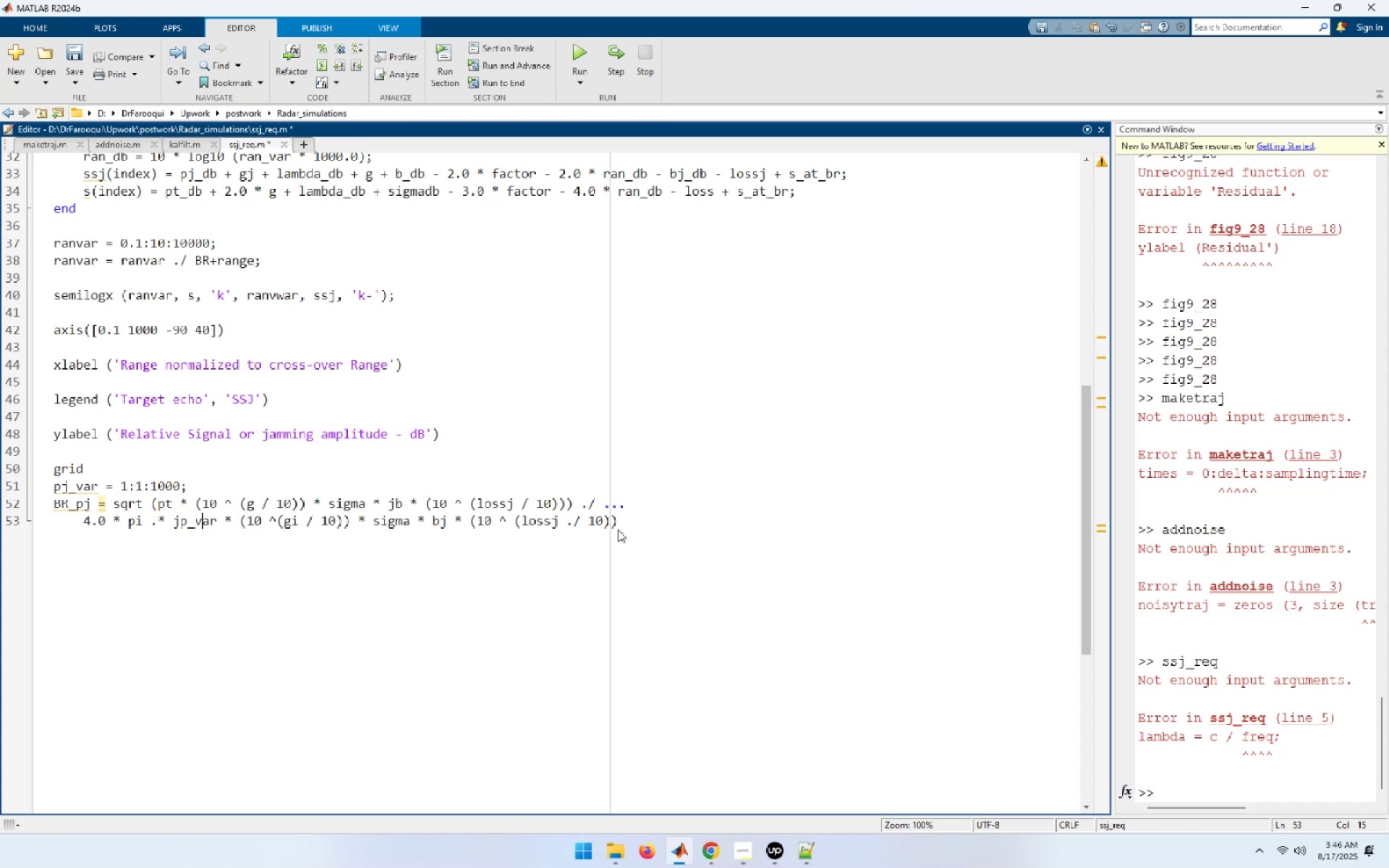 
key(ArrowRight)
 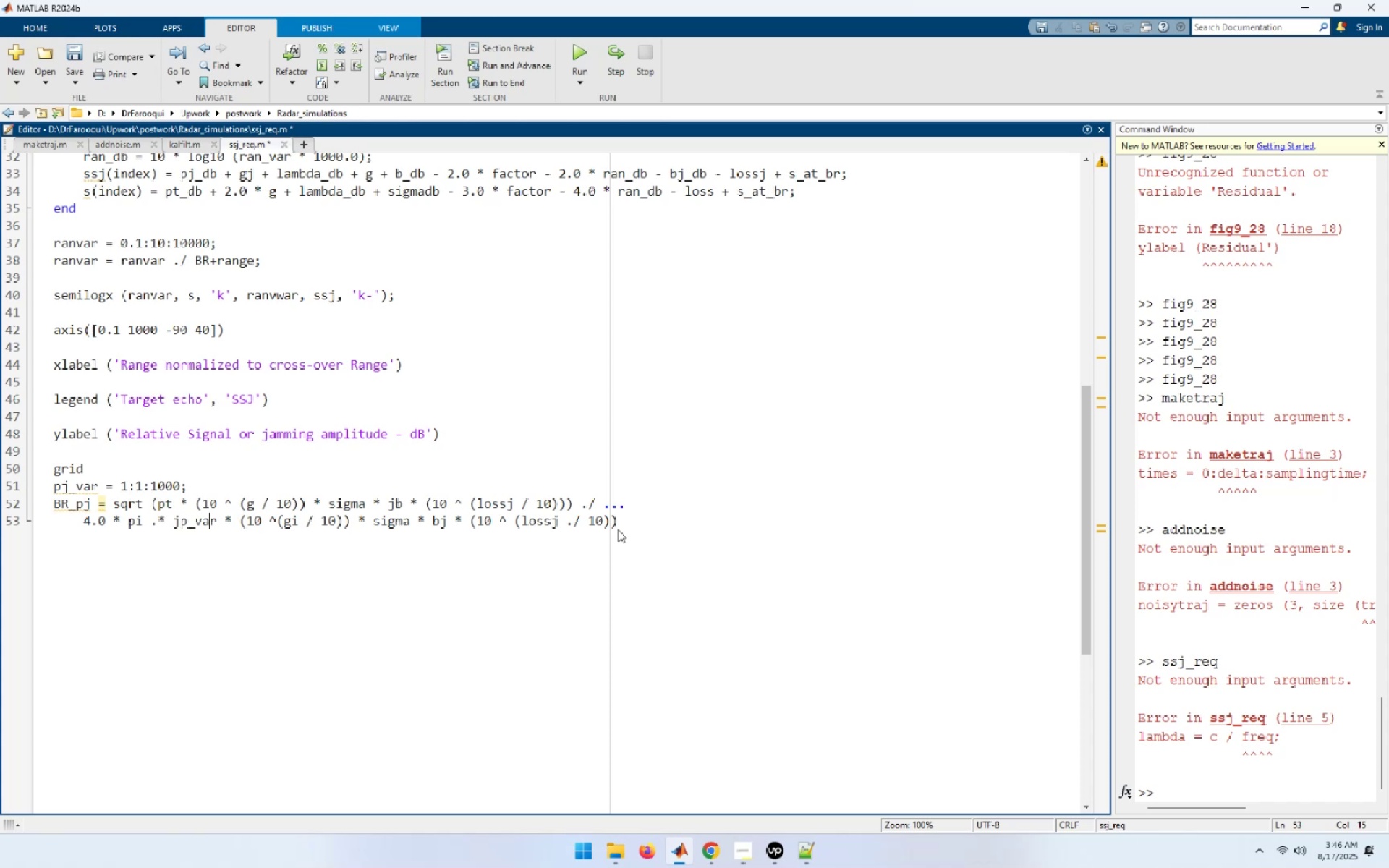 
hold_key(key=ArrowRight, duration=0.47)
 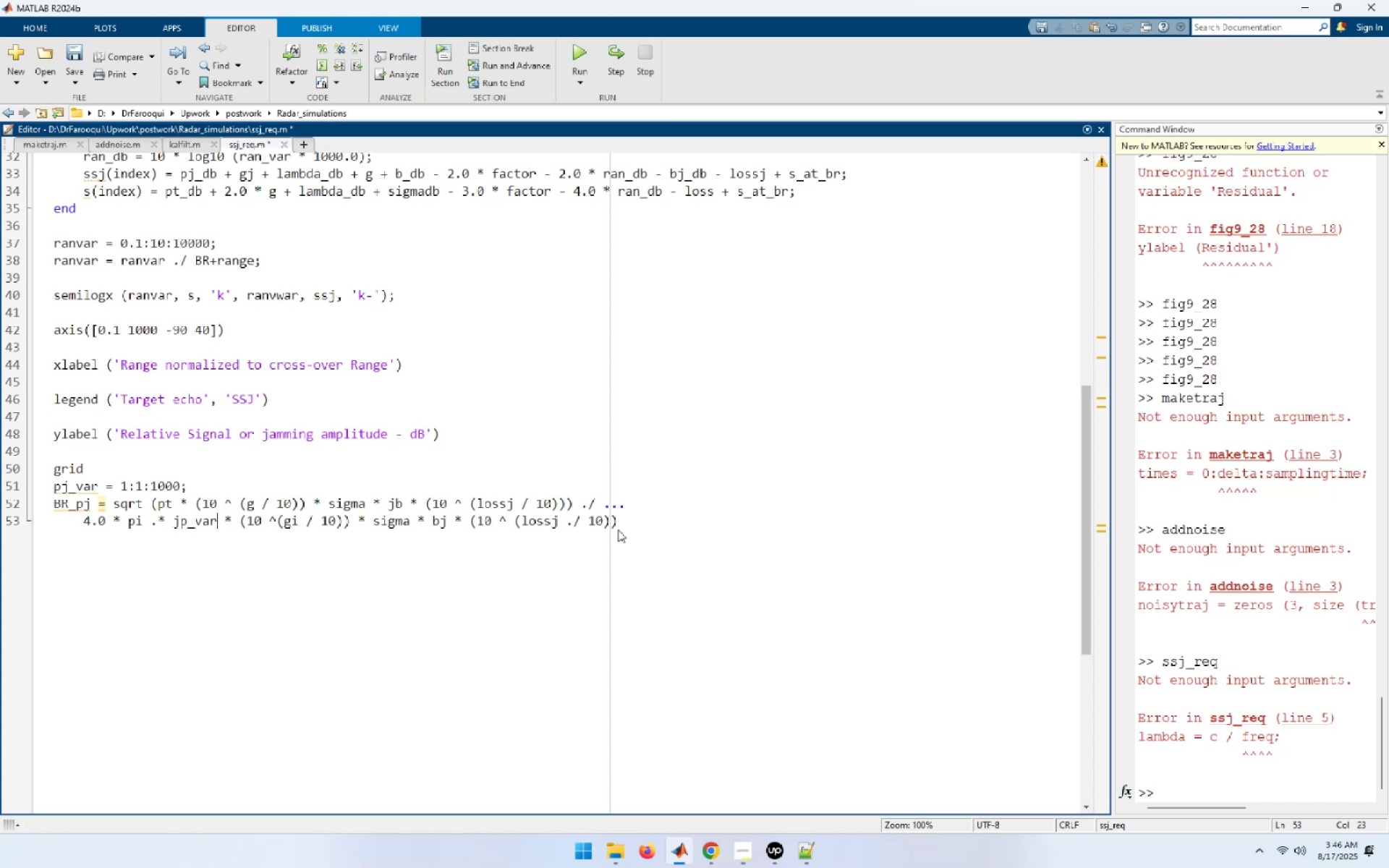 
key(ArrowRight)
 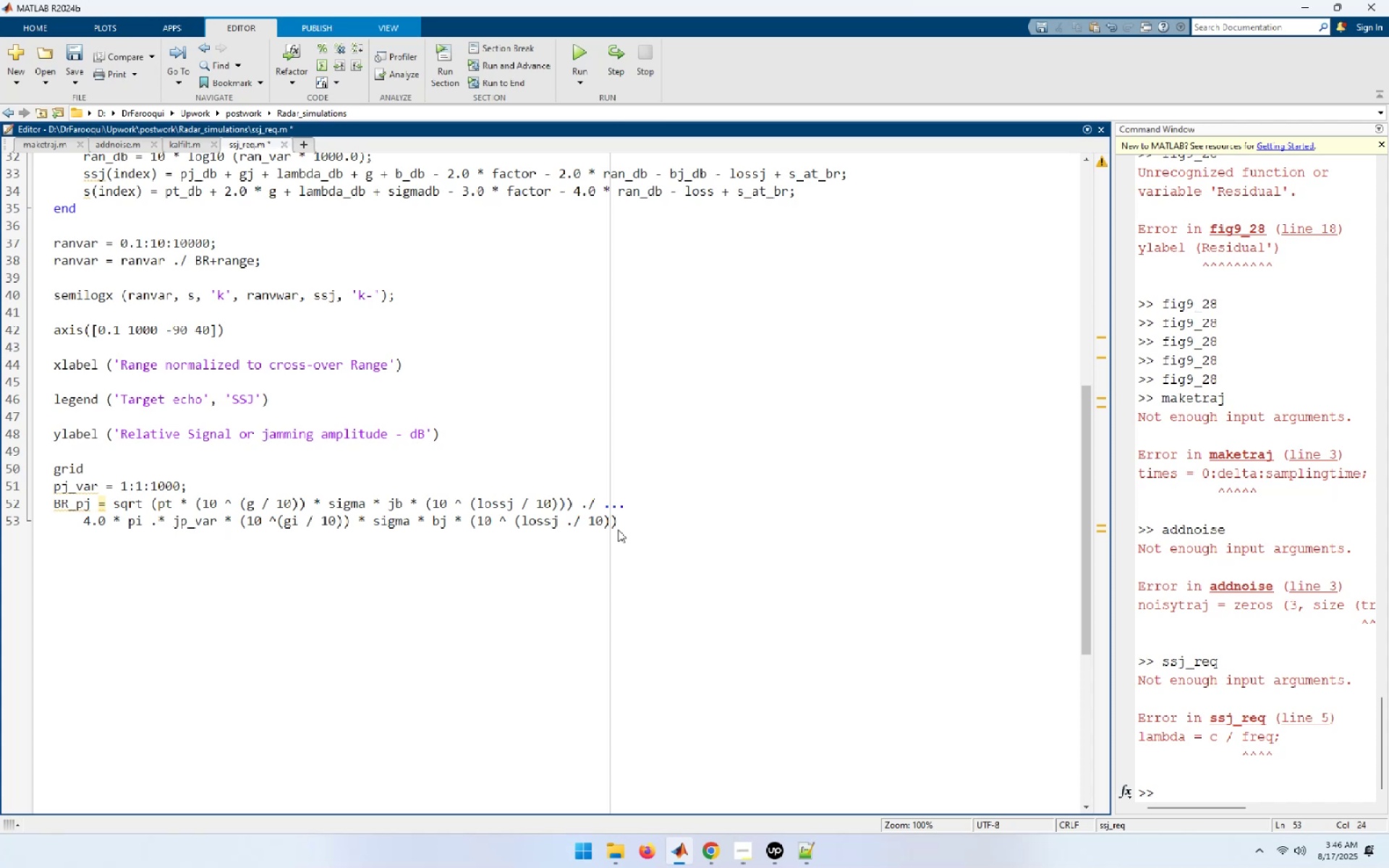 
key(ArrowRight)
 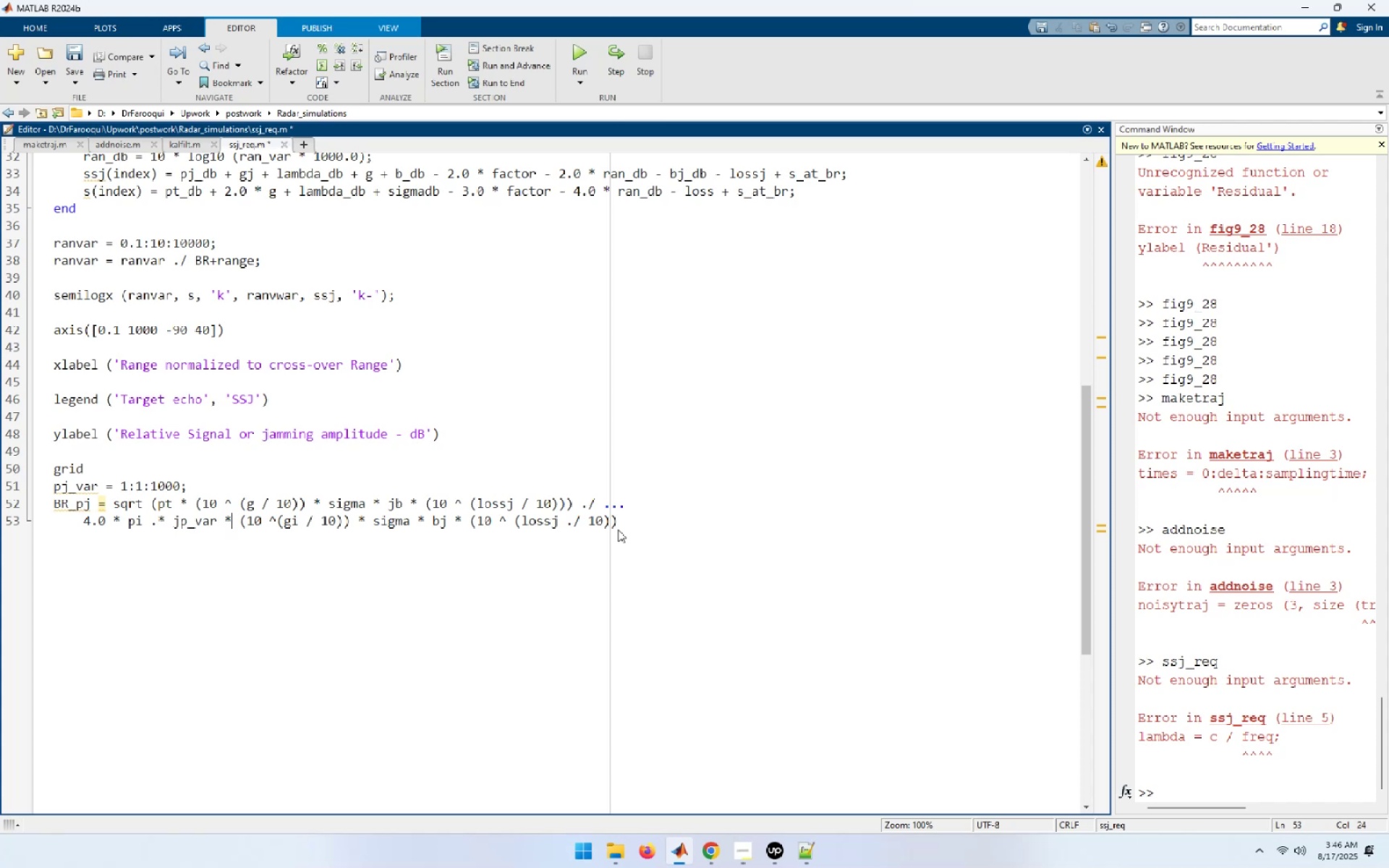 
hold_key(key=ArrowRight, duration=0.9)
 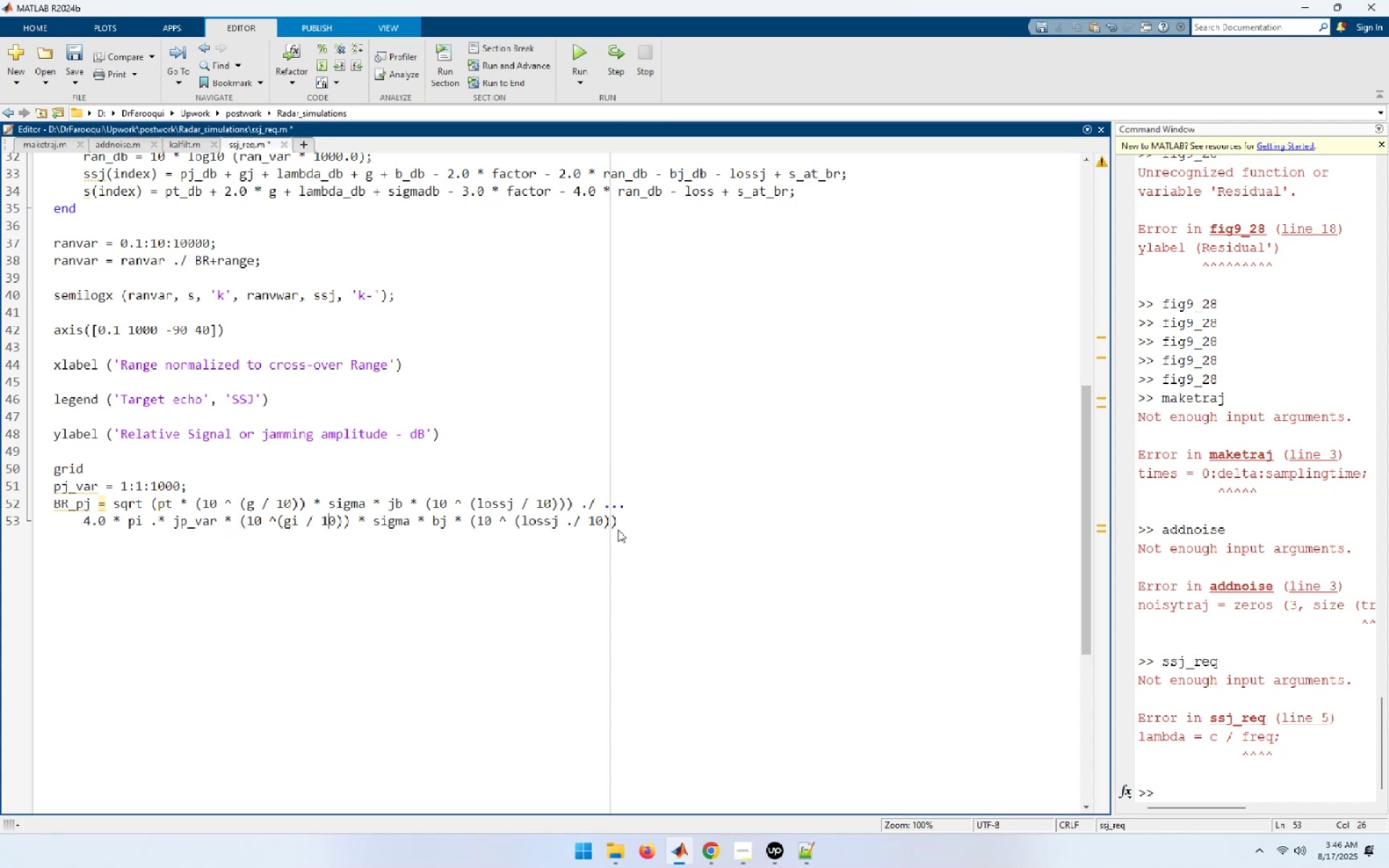 
key(ArrowRight)
 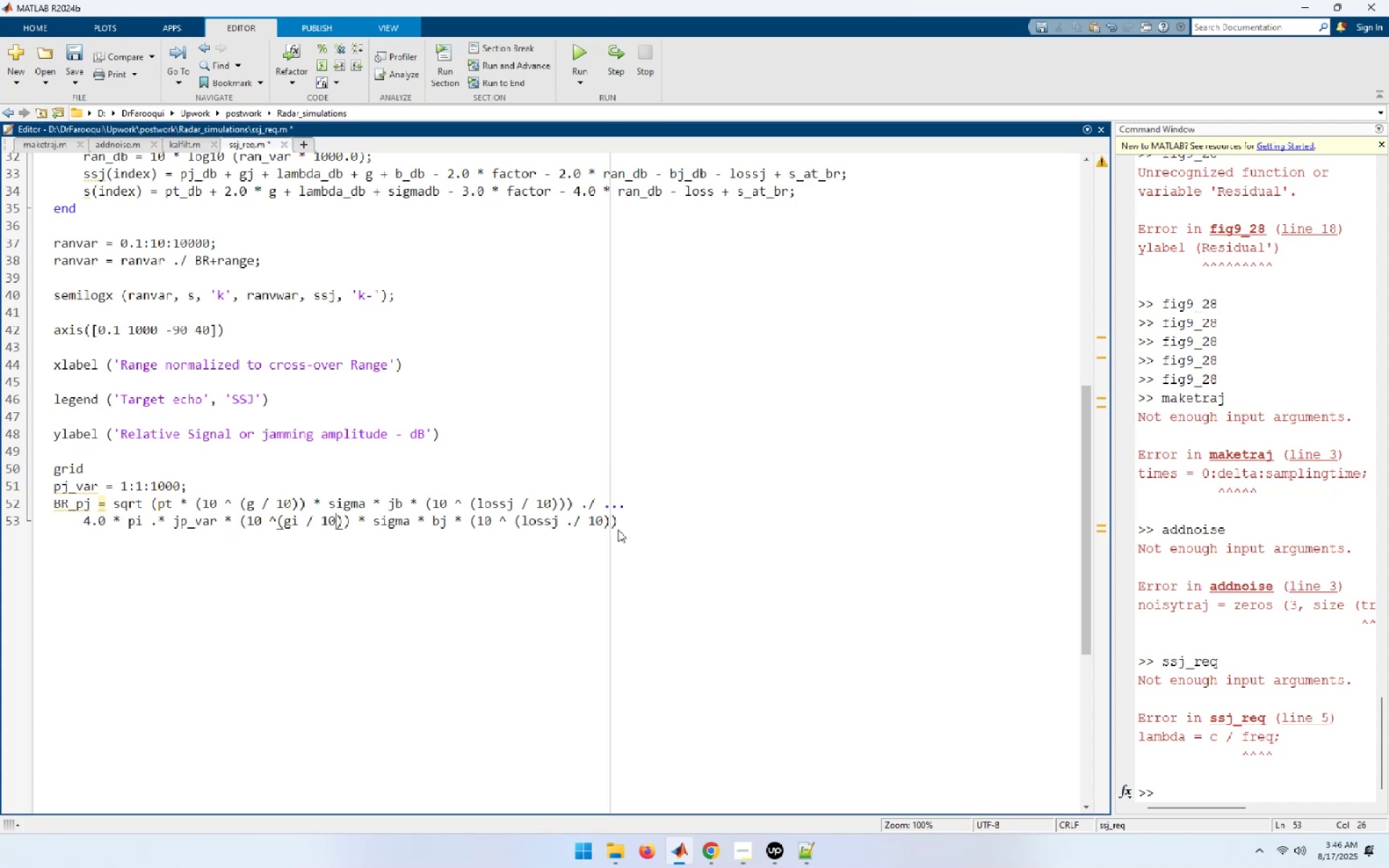 
key(ArrowRight)
 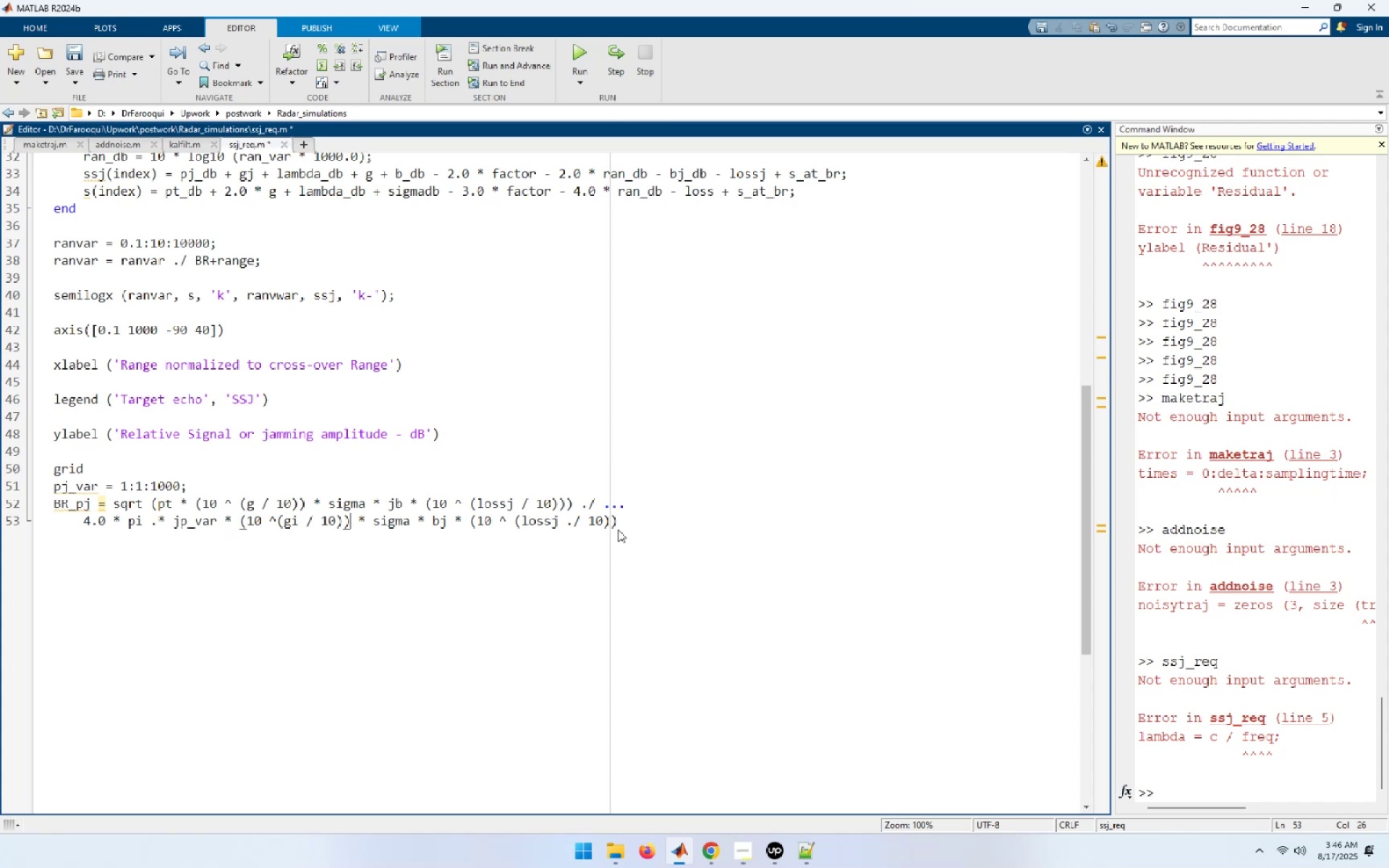 
key(ArrowRight)
 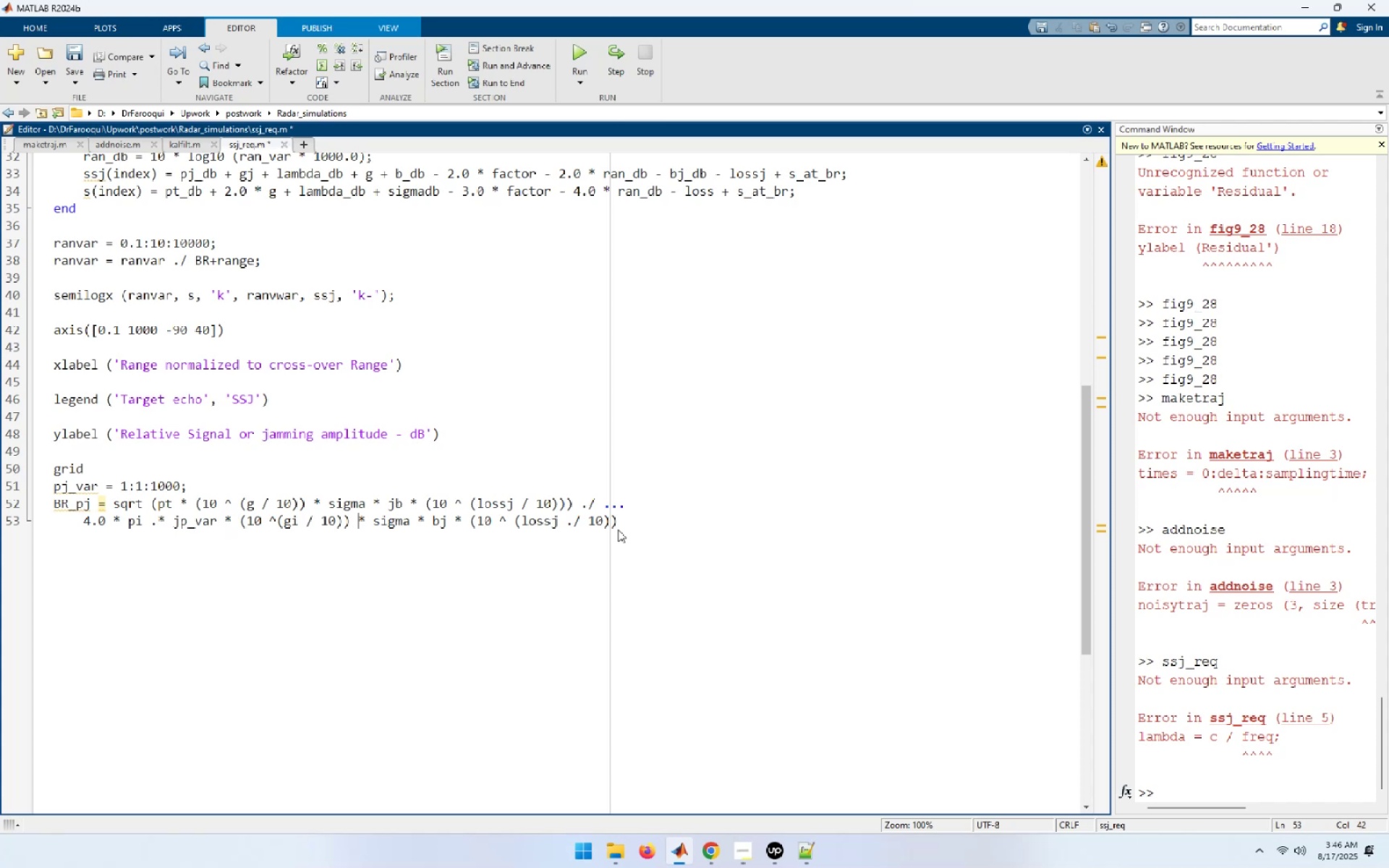 
key(ArrowRight)
 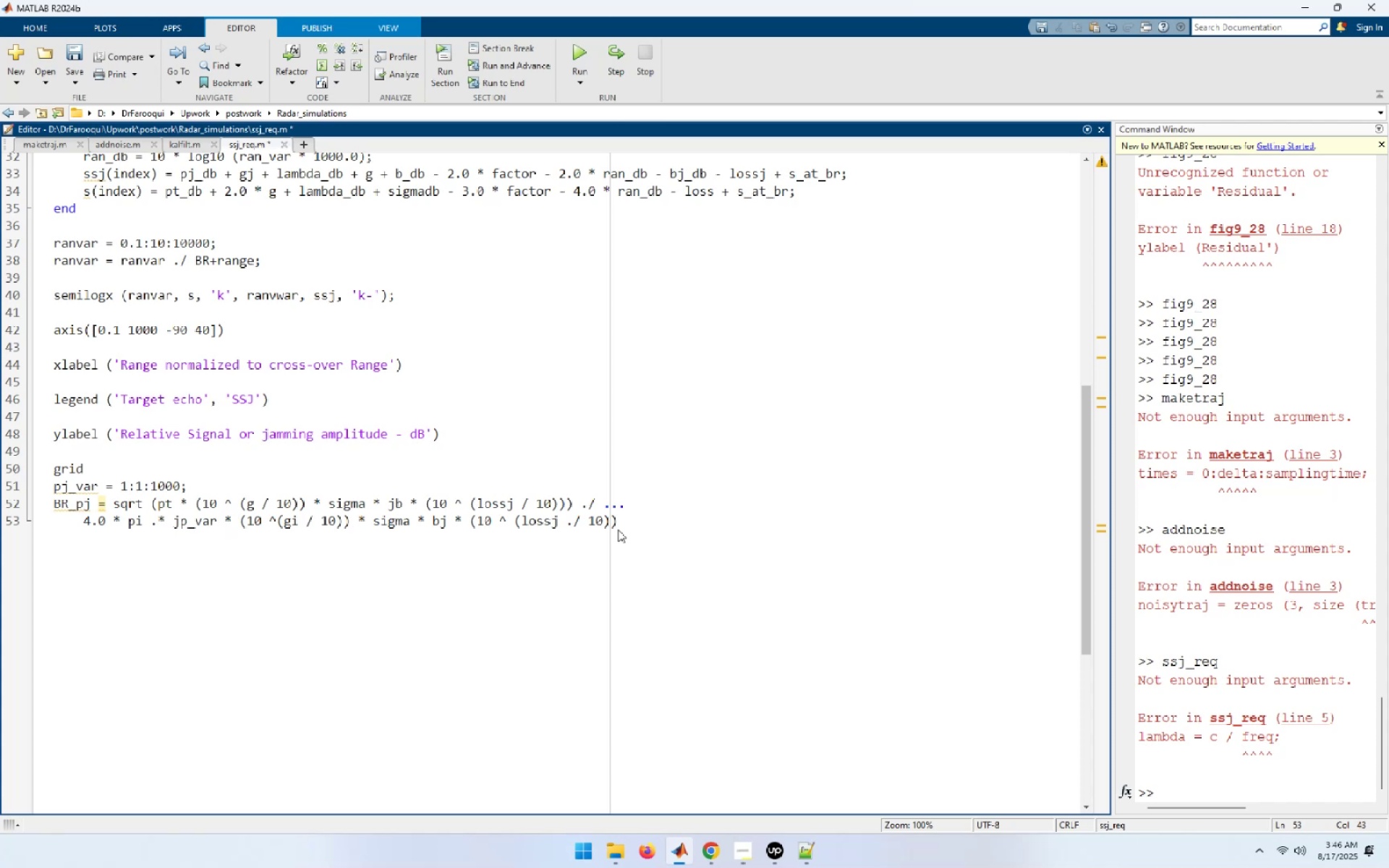 
key(ArrowRight)
 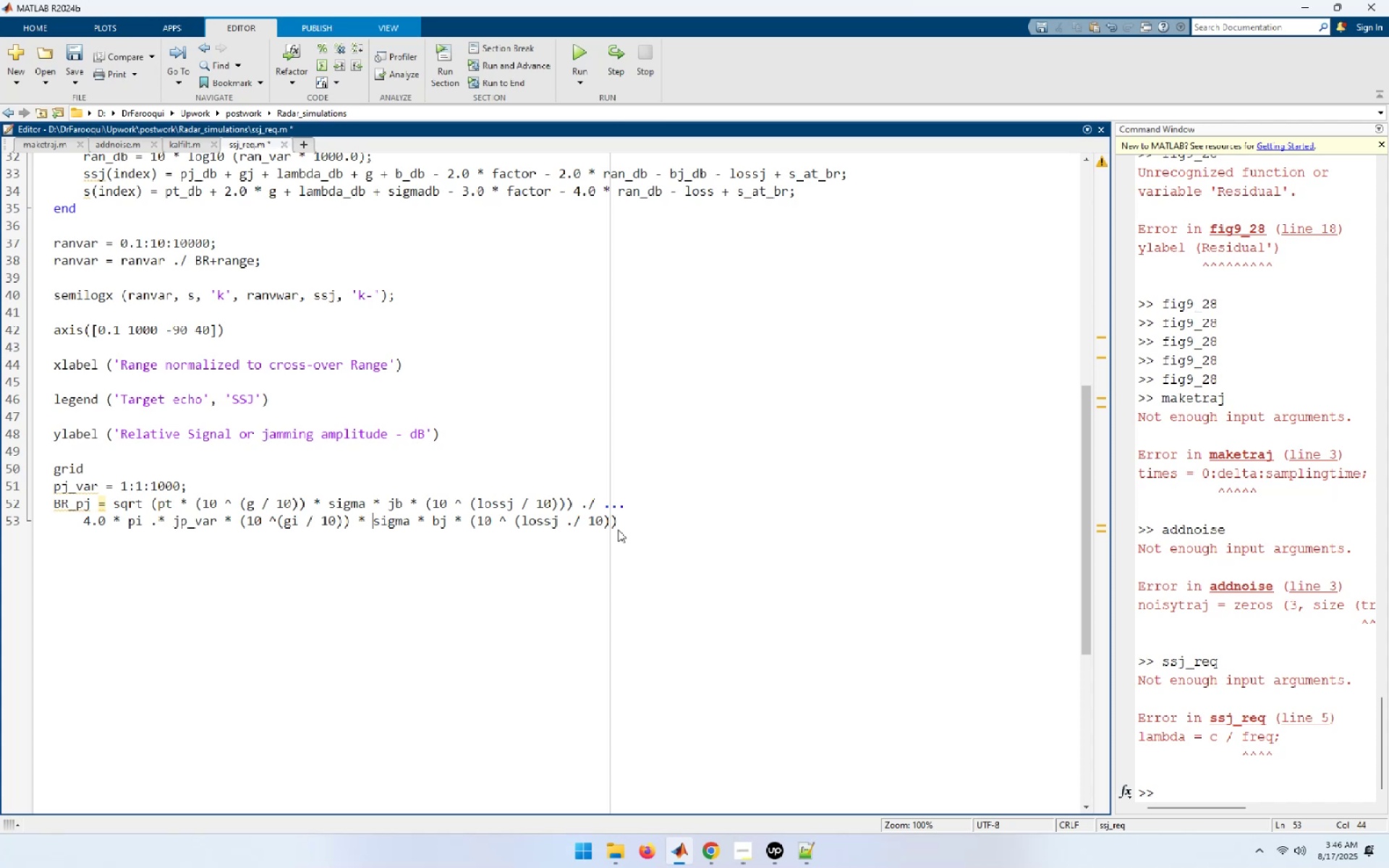 
key(Control+Shift+ArrowRight)
 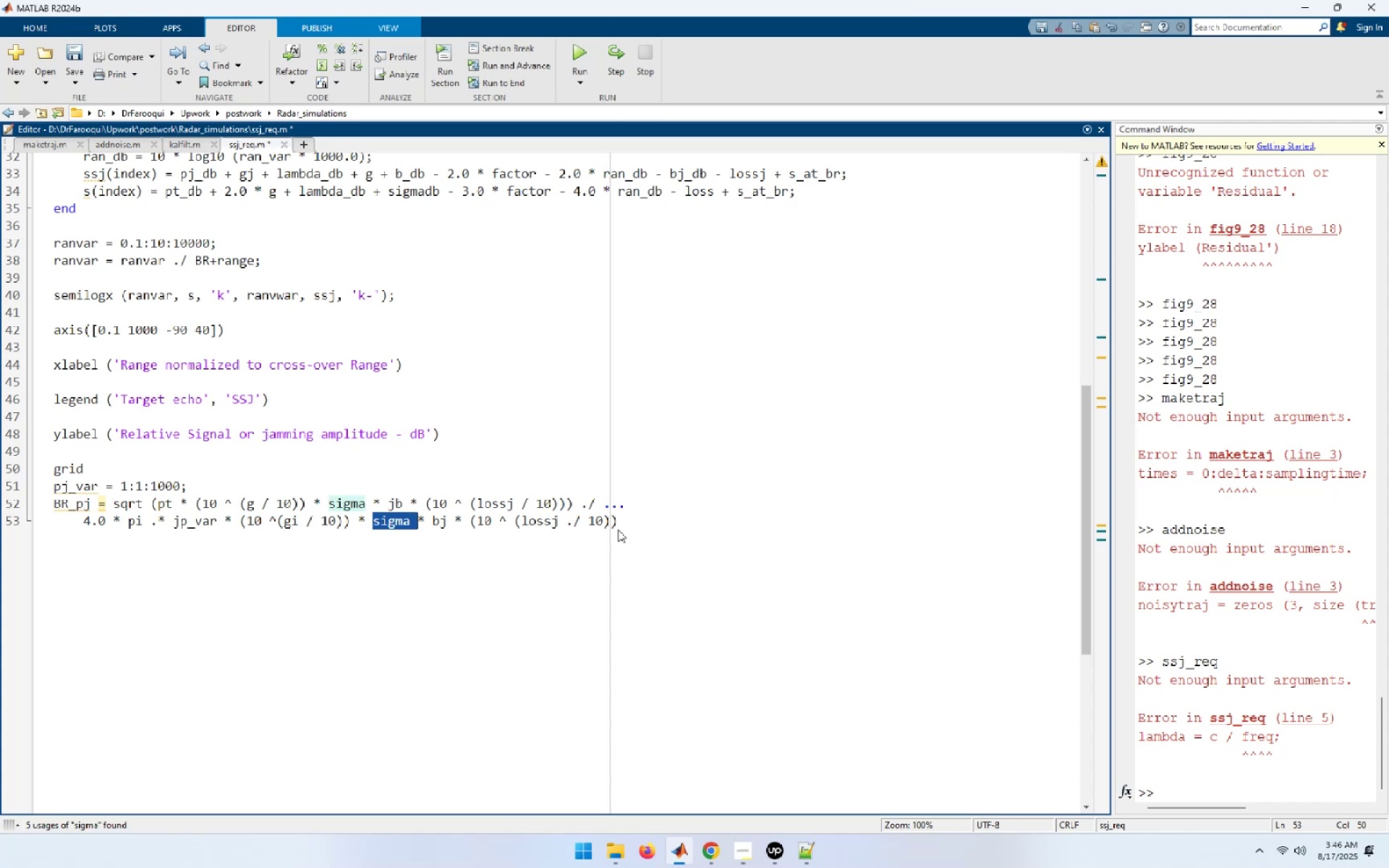 
key(Control+Shift+ArrowRight)
 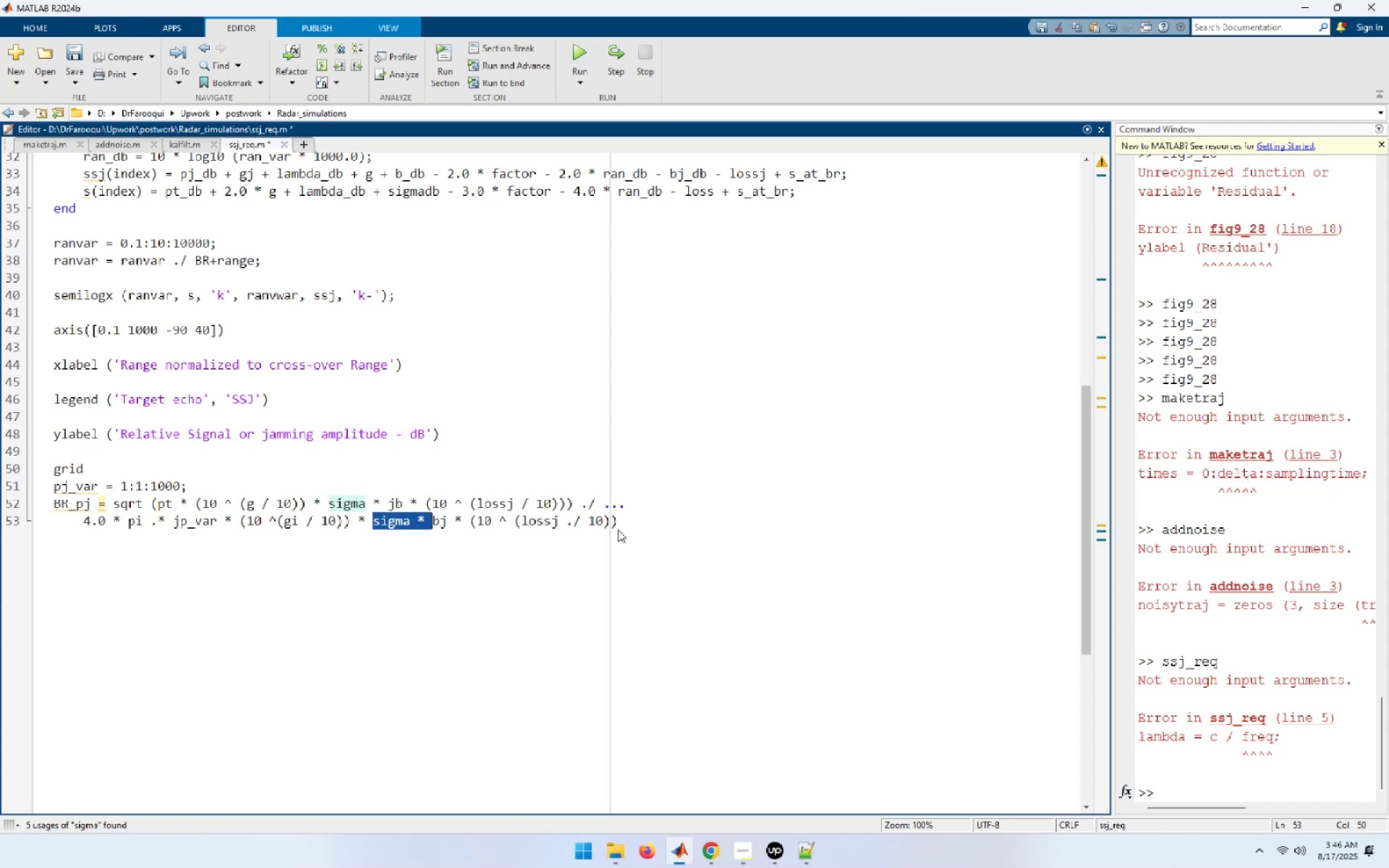 
key(Control+Shift+ArrowRight)
 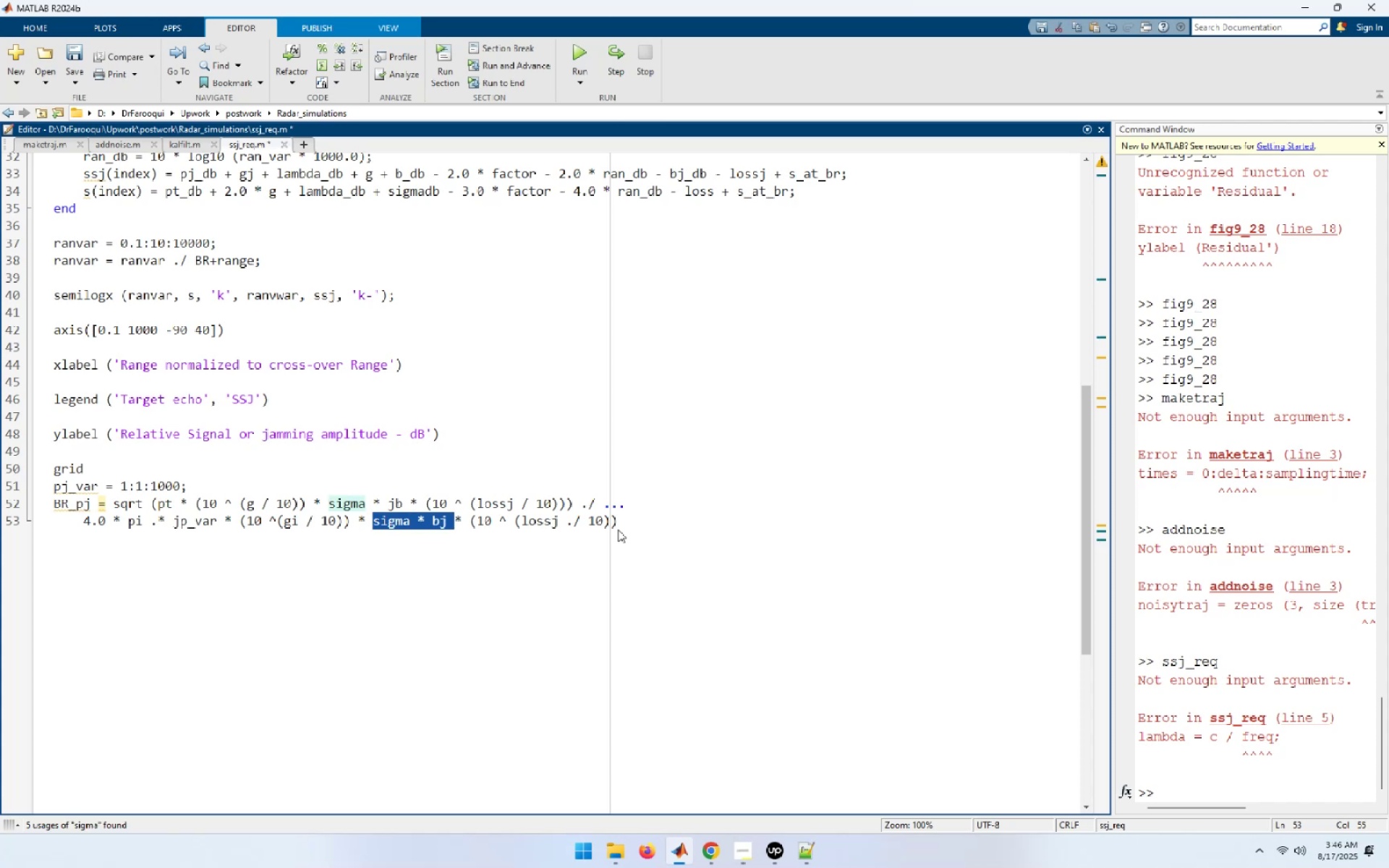 
key(Delete)
 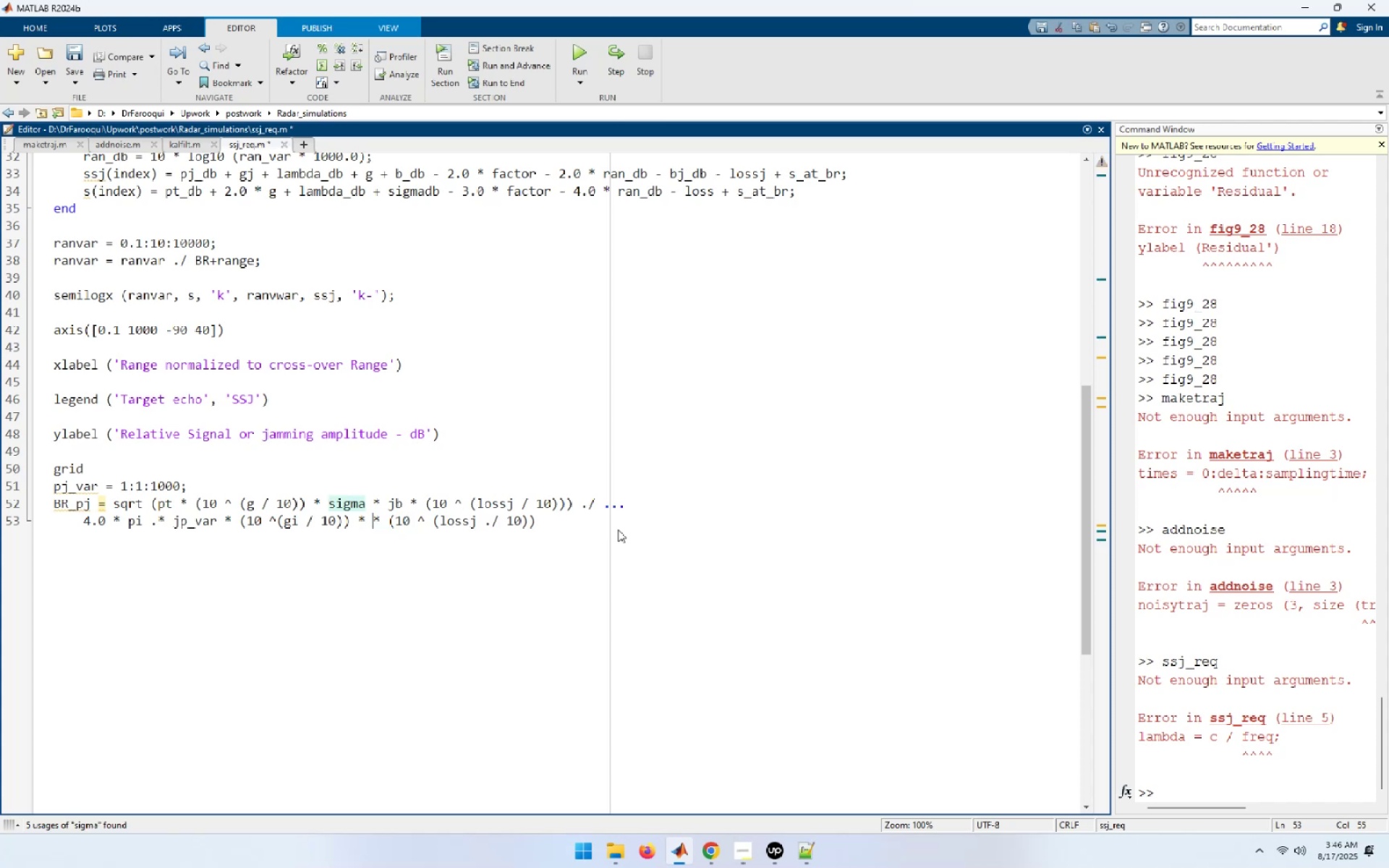 
key(Delete)
 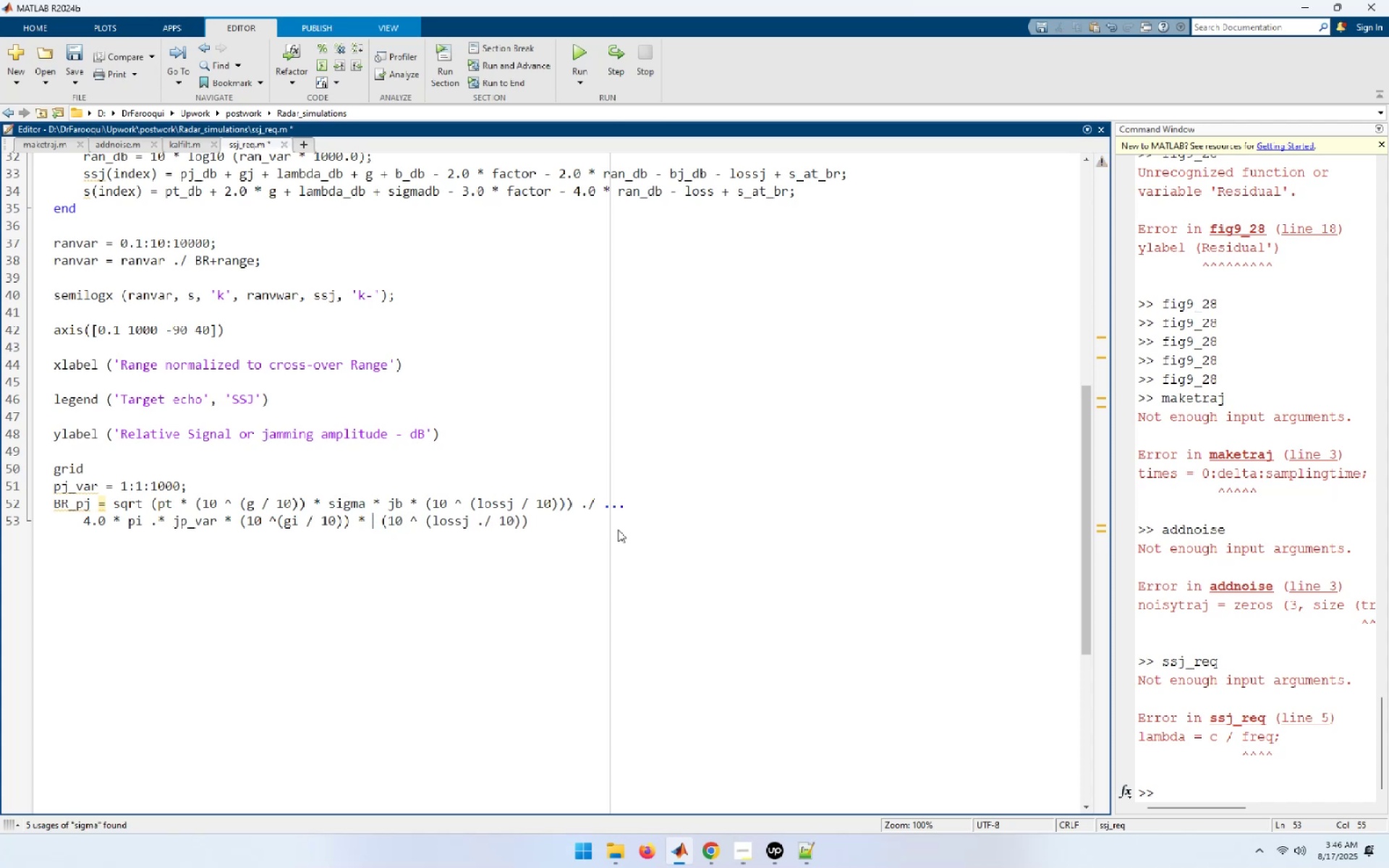 
key(Delete)
 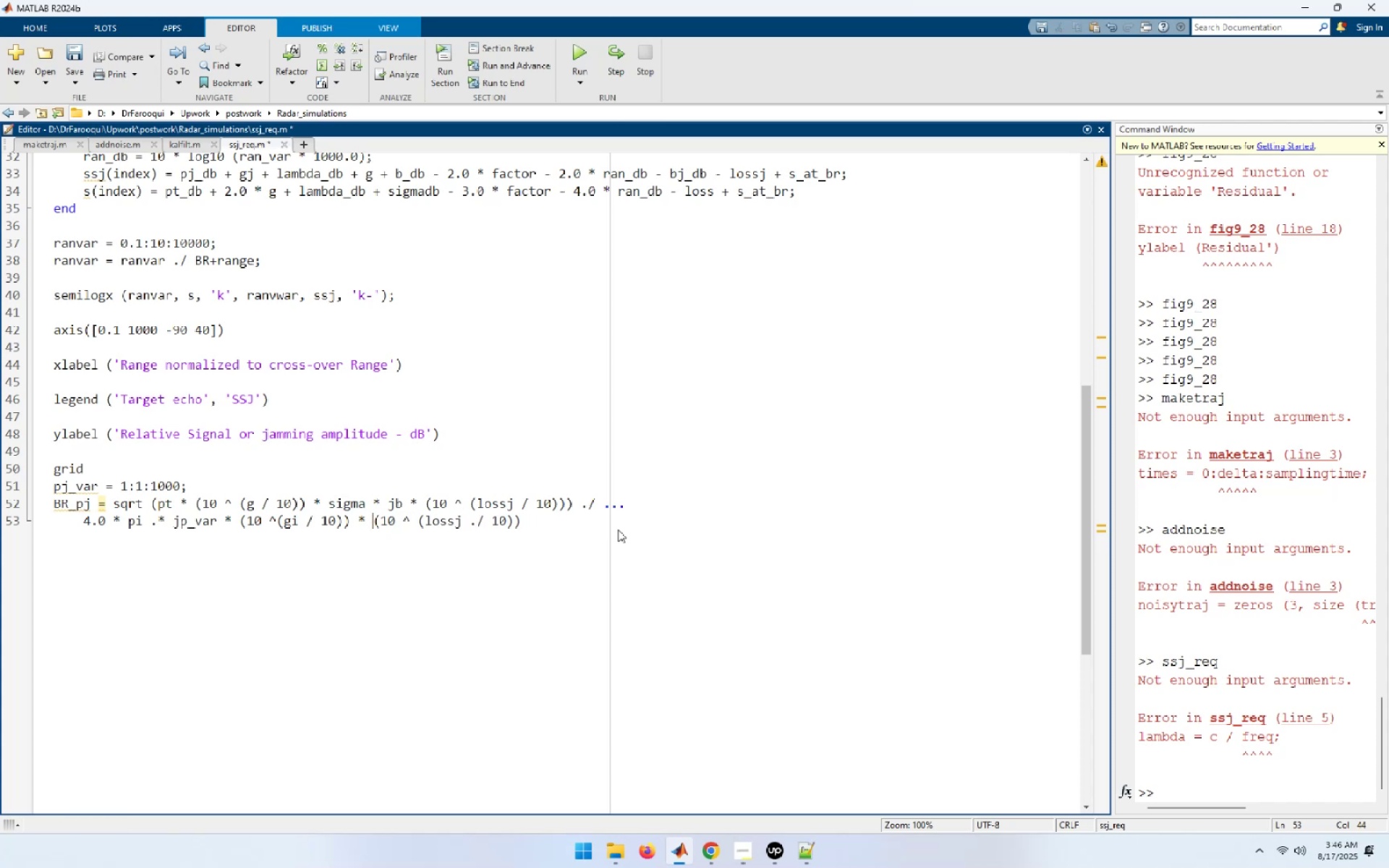 
key(ArrowRight)
 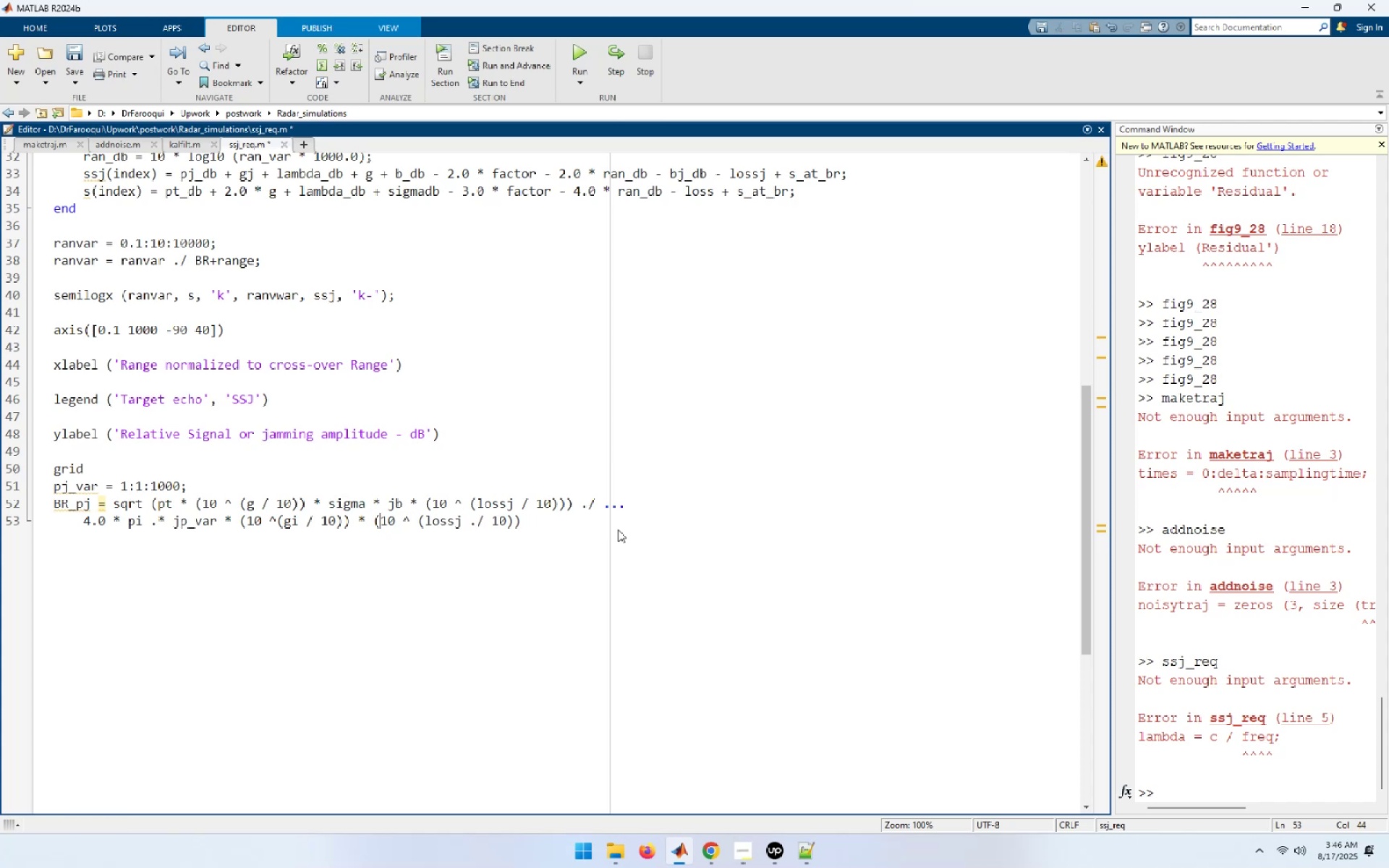 
key(ArrowRight)
 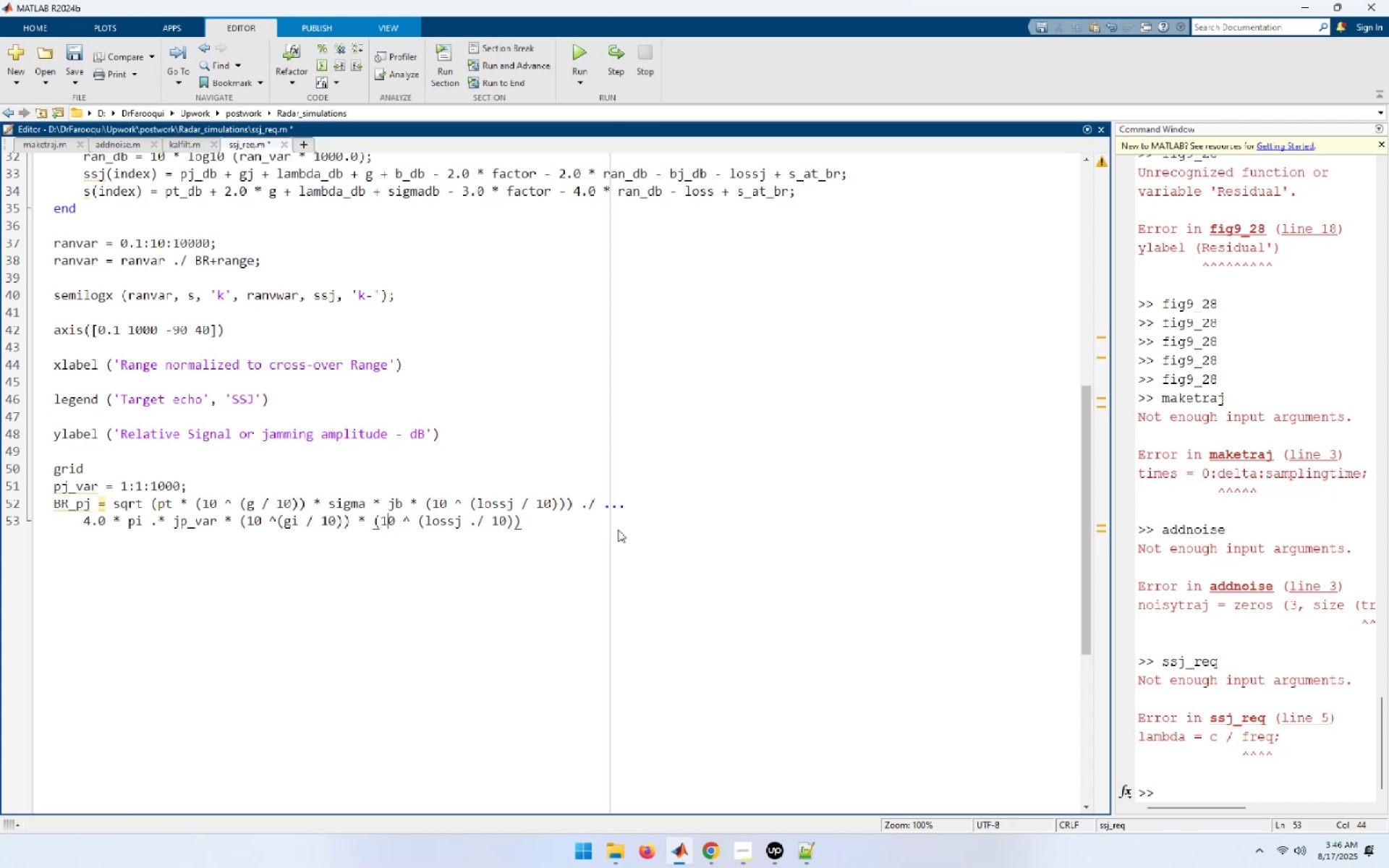 
key(ArrowRight)
 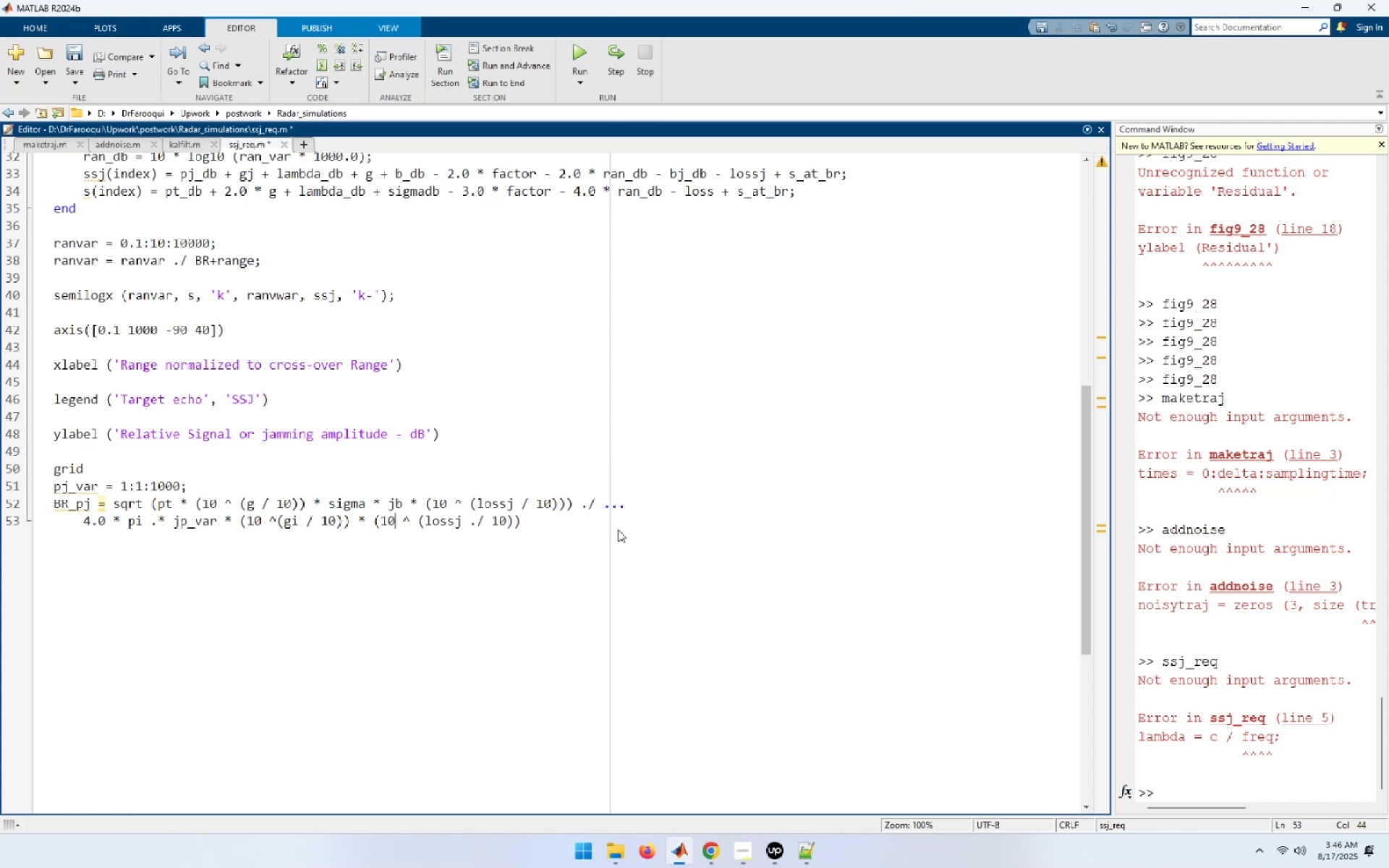 
key(ArrowRight)
 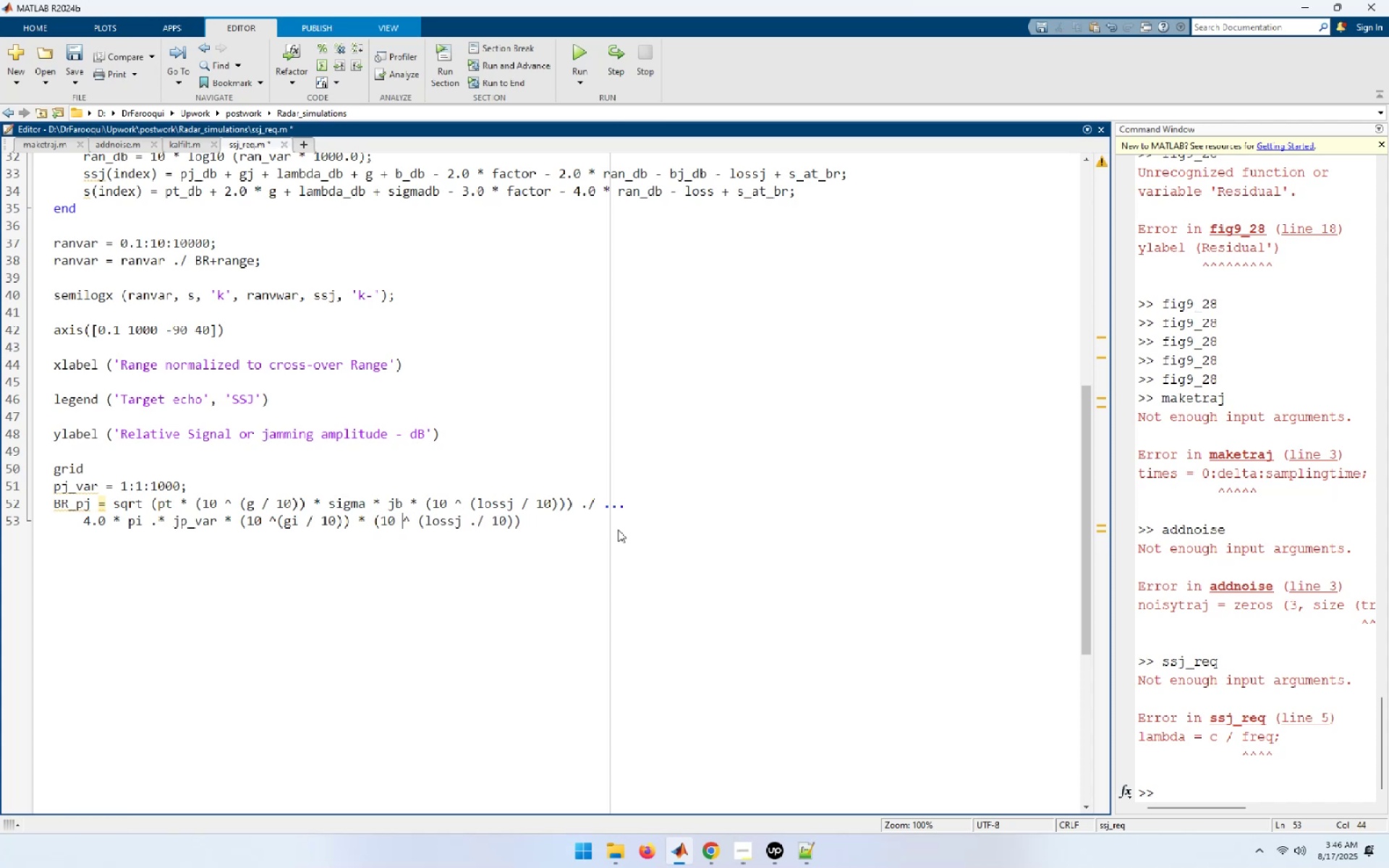 
key(ArrowRight)
 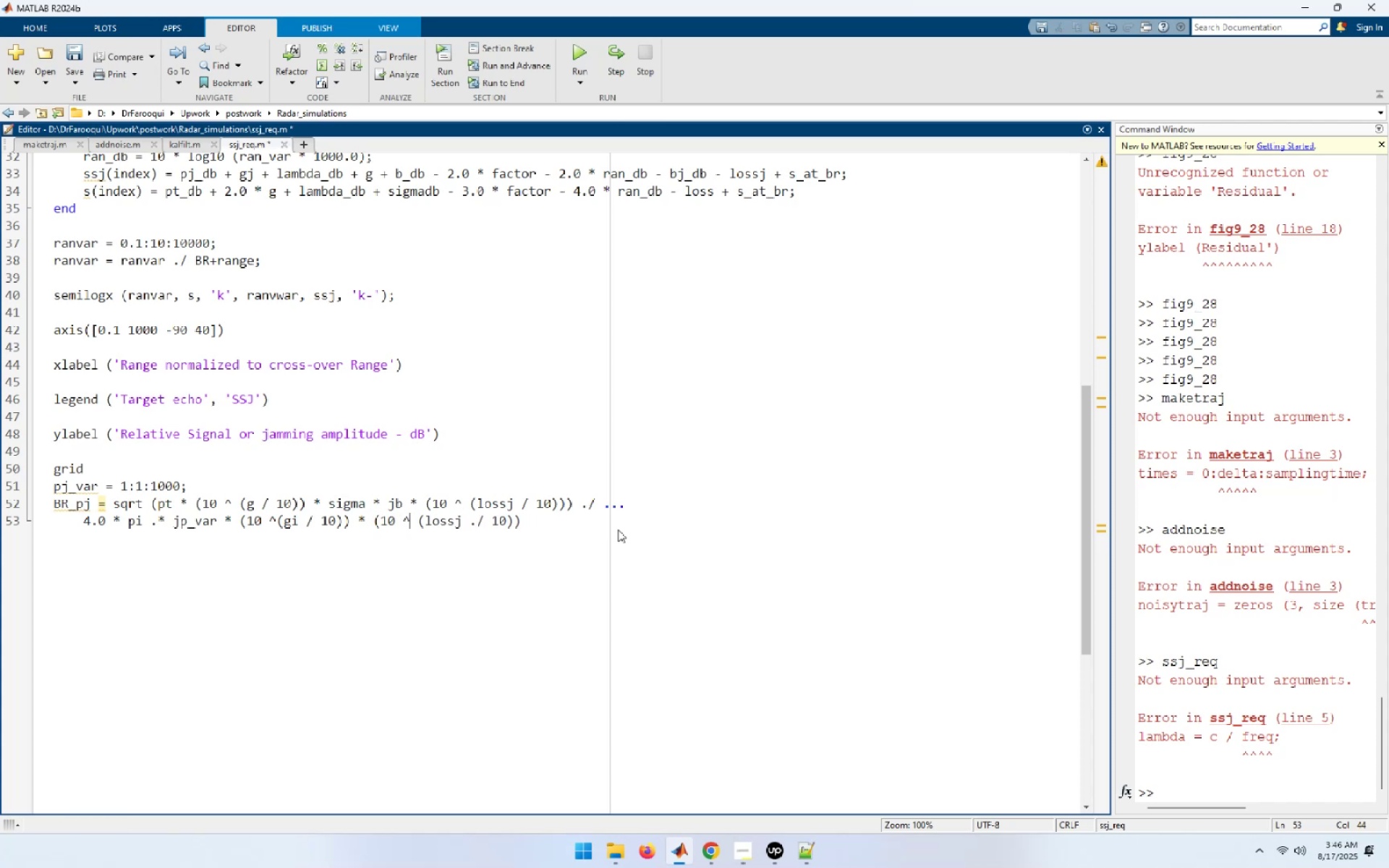 
key(ArrowRight)
 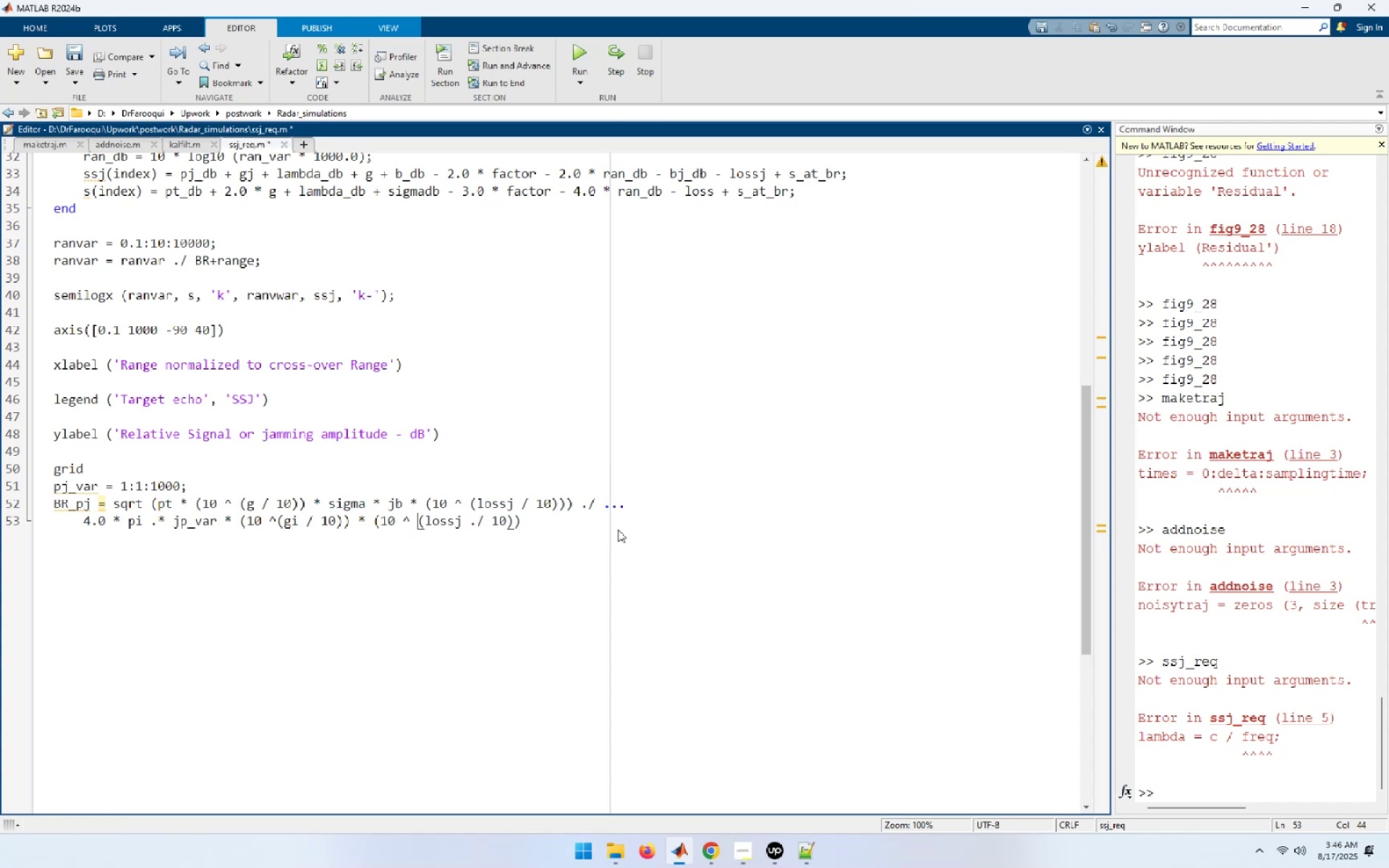 
key(ArrowRight)
 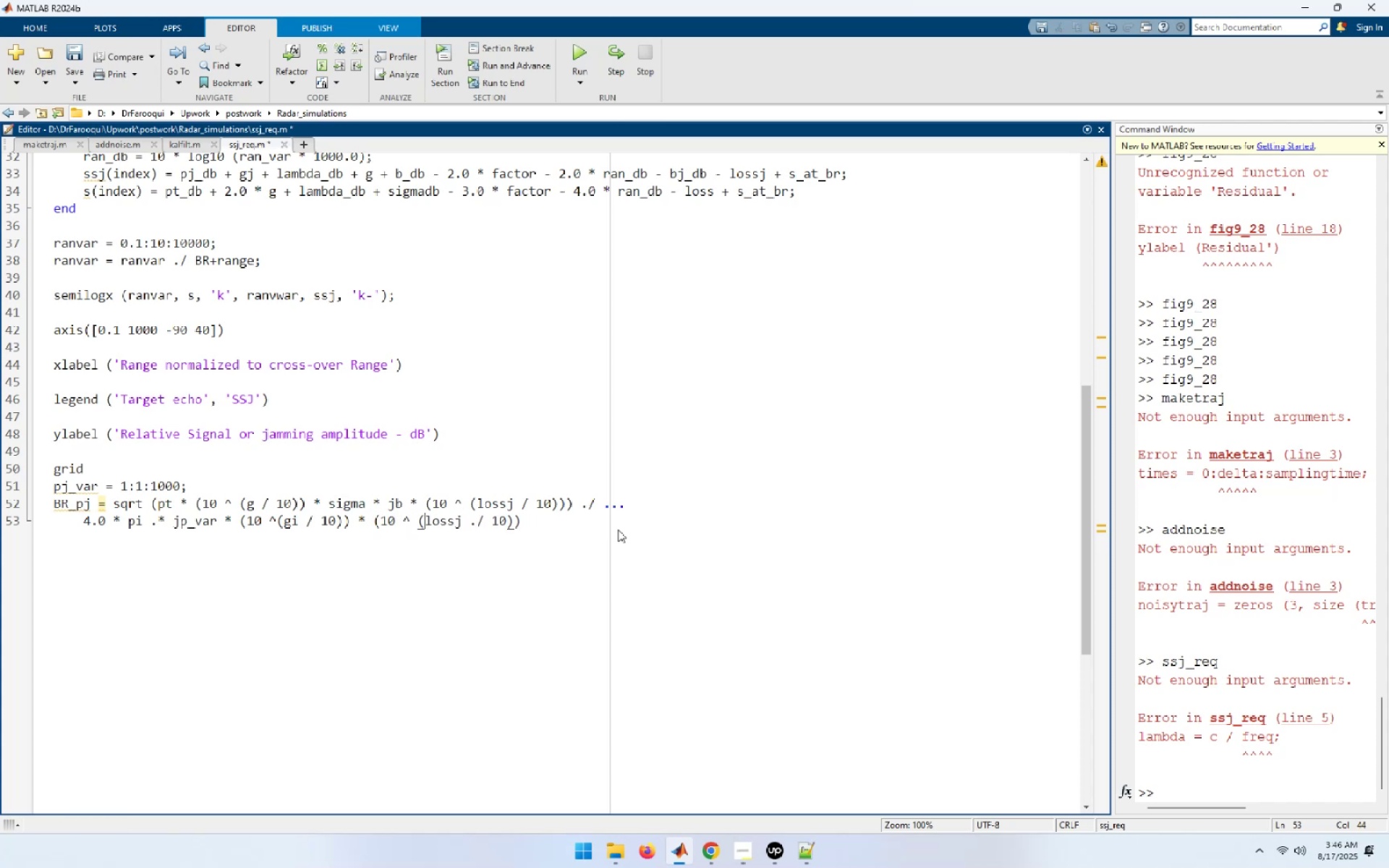 
key(ArrowRight)
 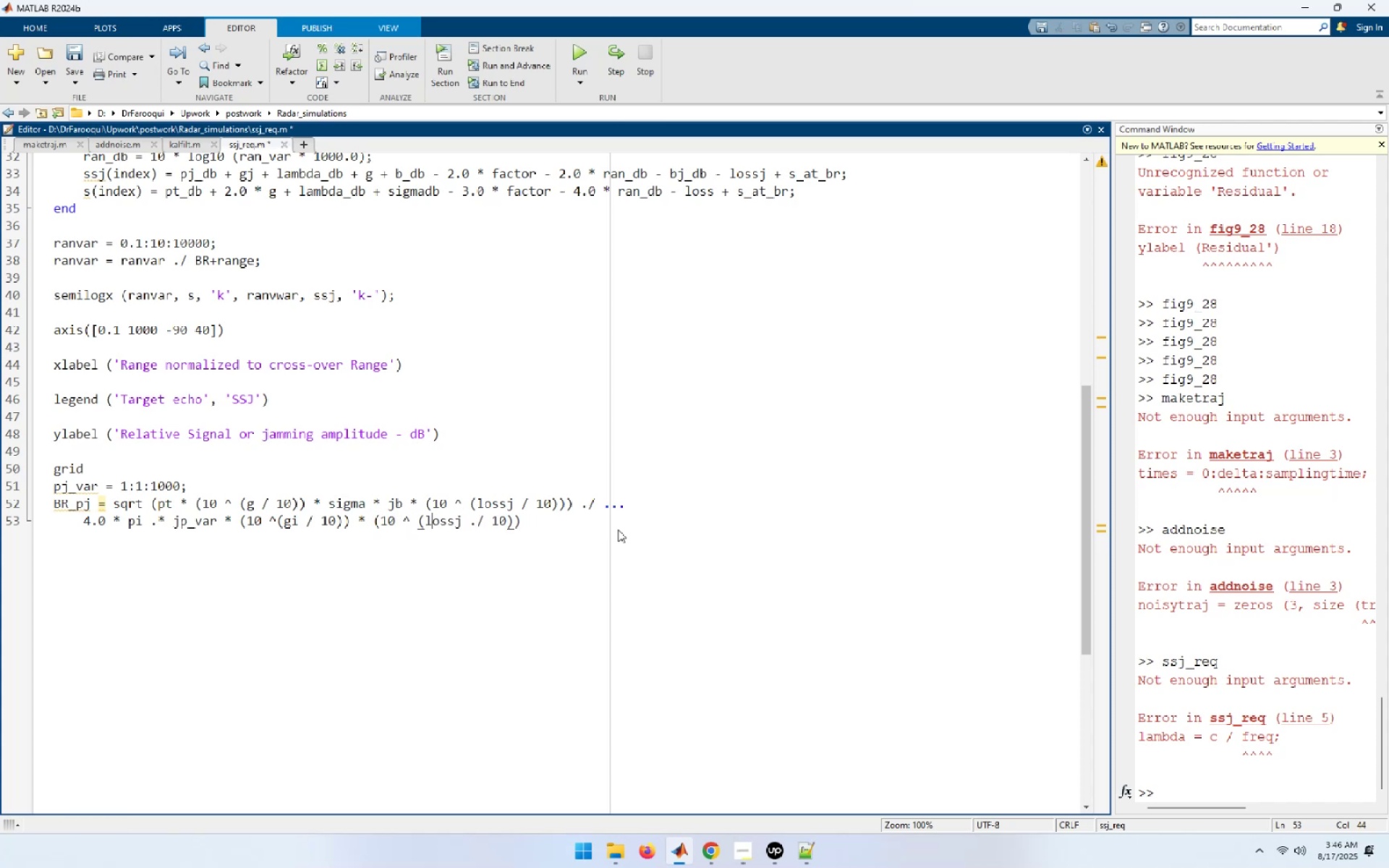 
key(ArrowRight)
 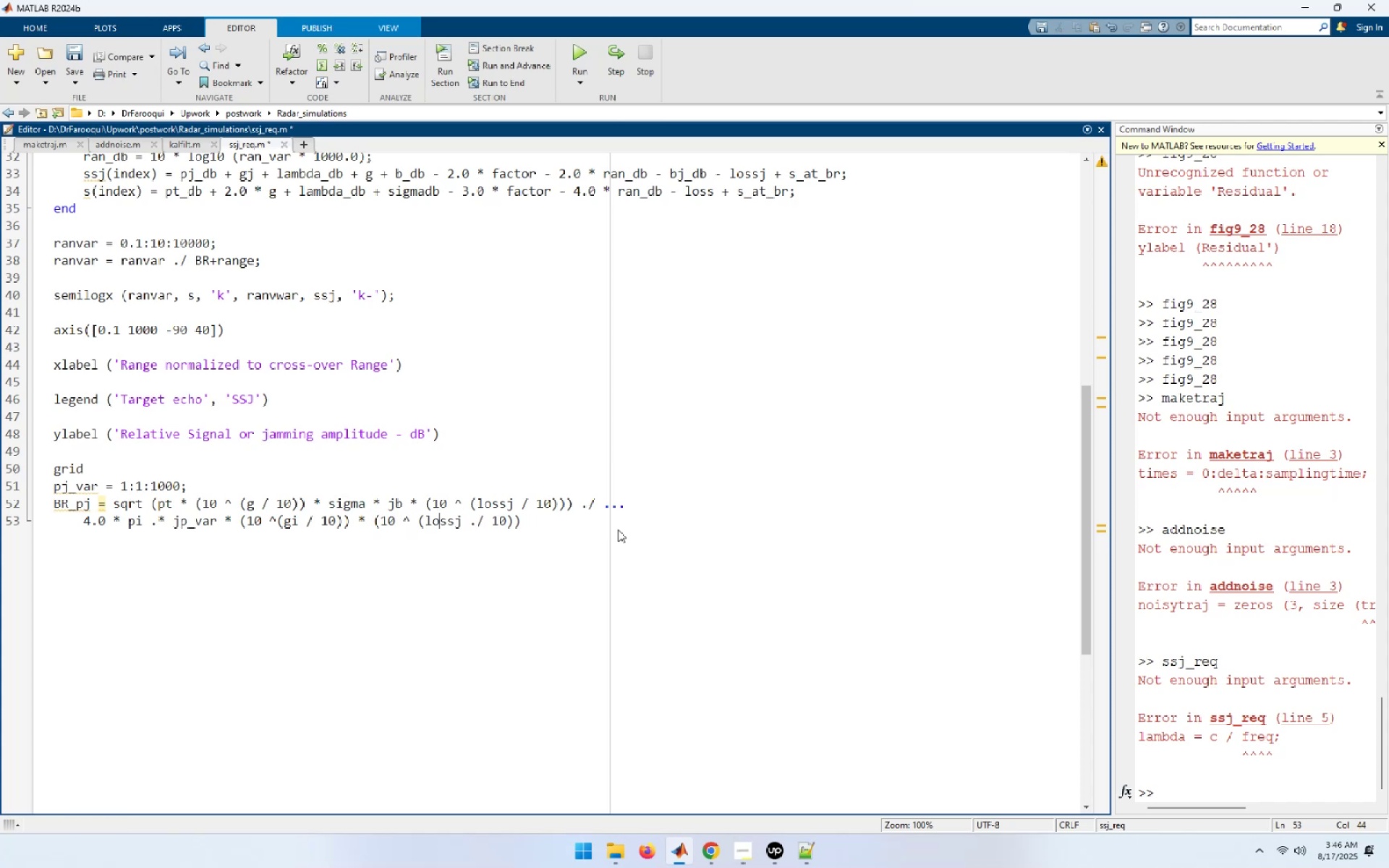 
key(ArrowRight)
 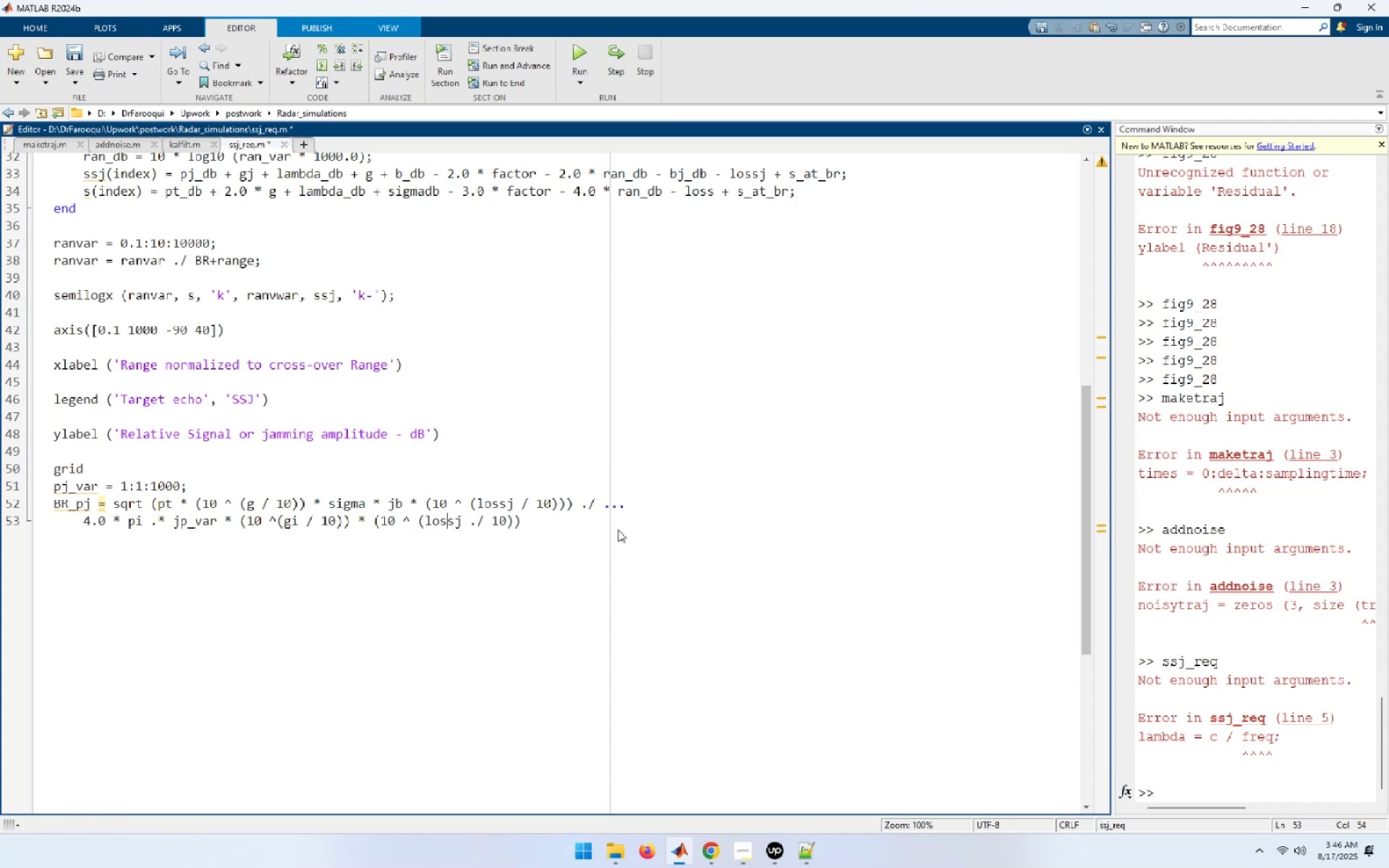 
key(ArrowRight)
 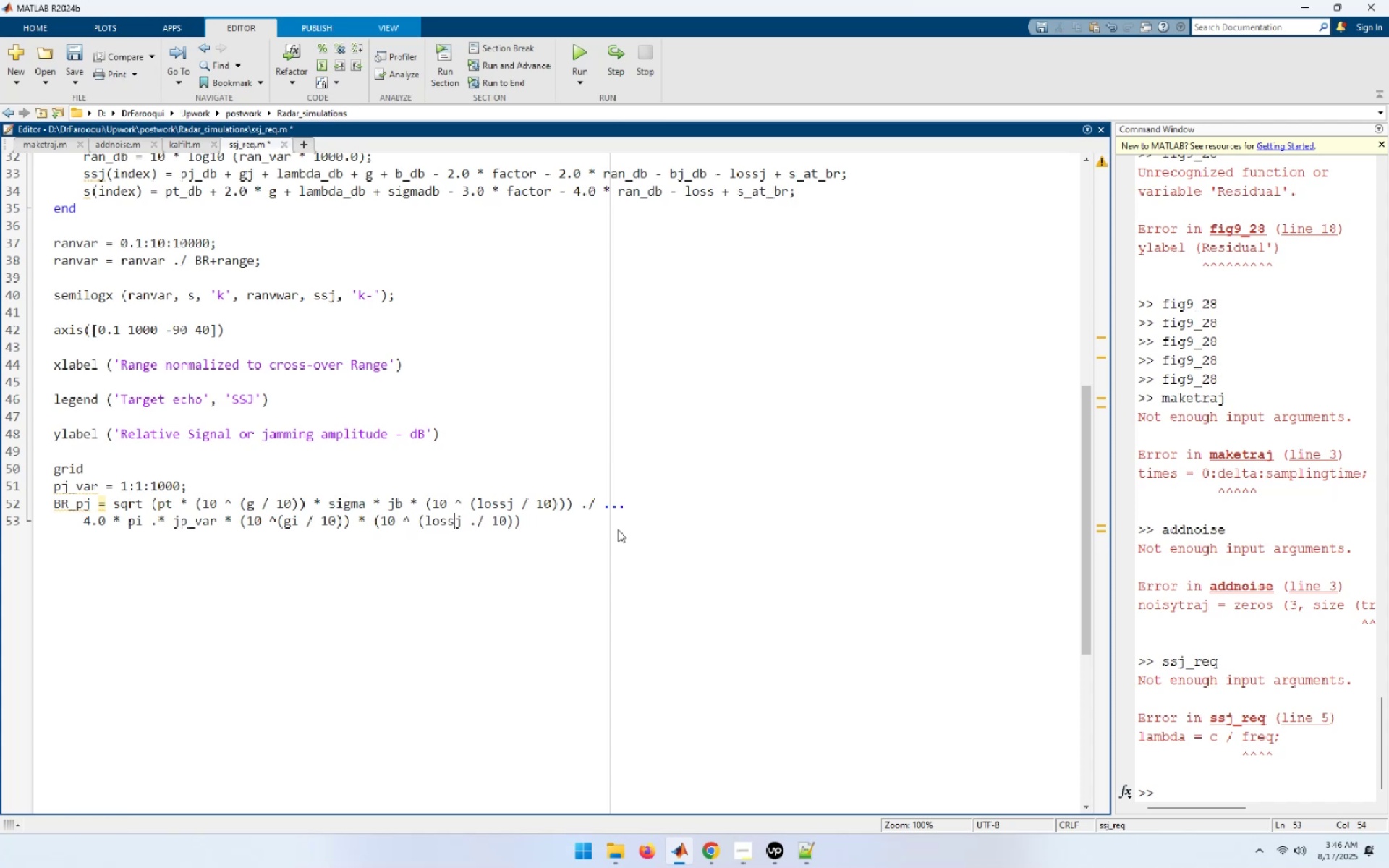 
key(ArrowRight)
 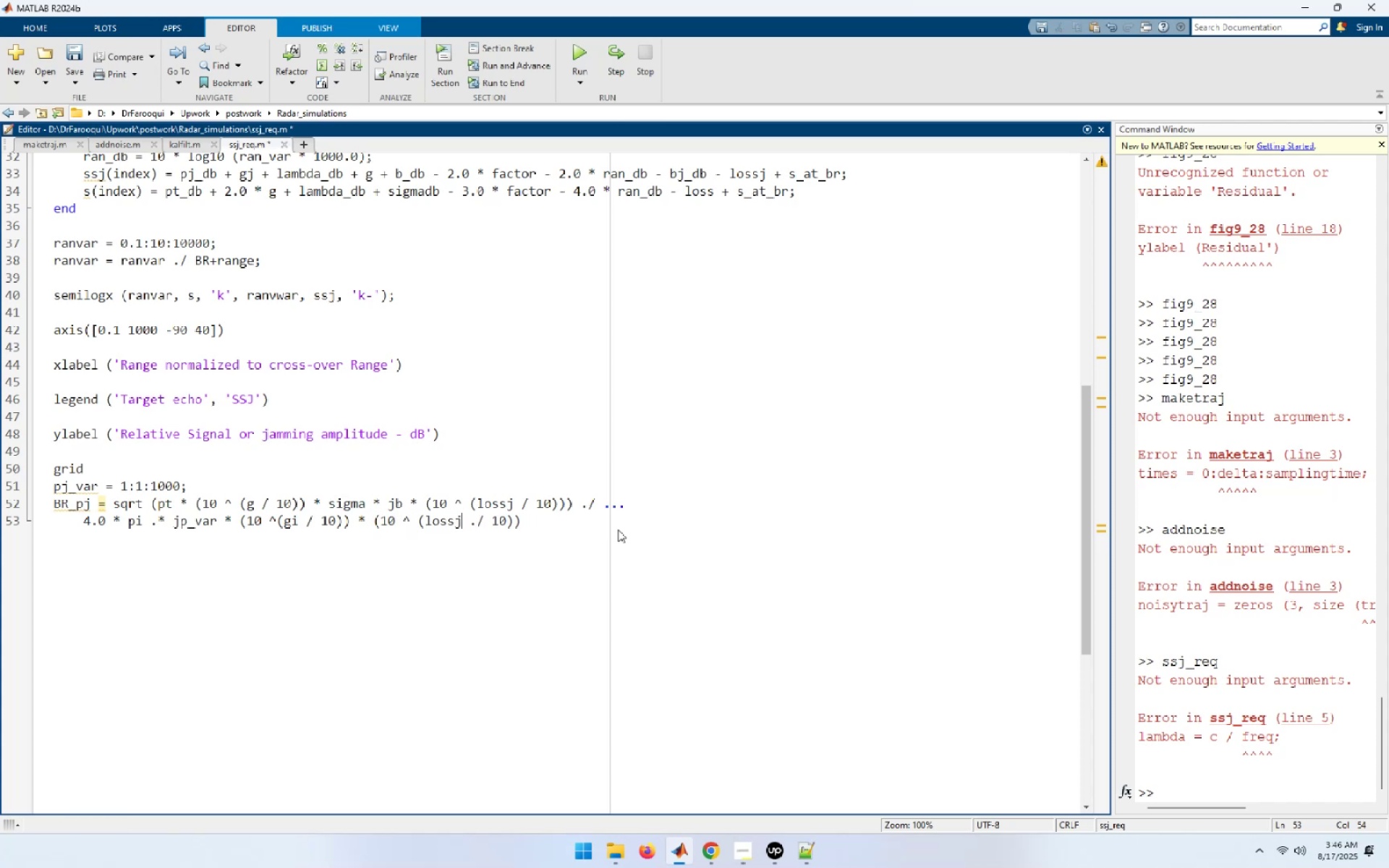 
key(ArrowLeft)
 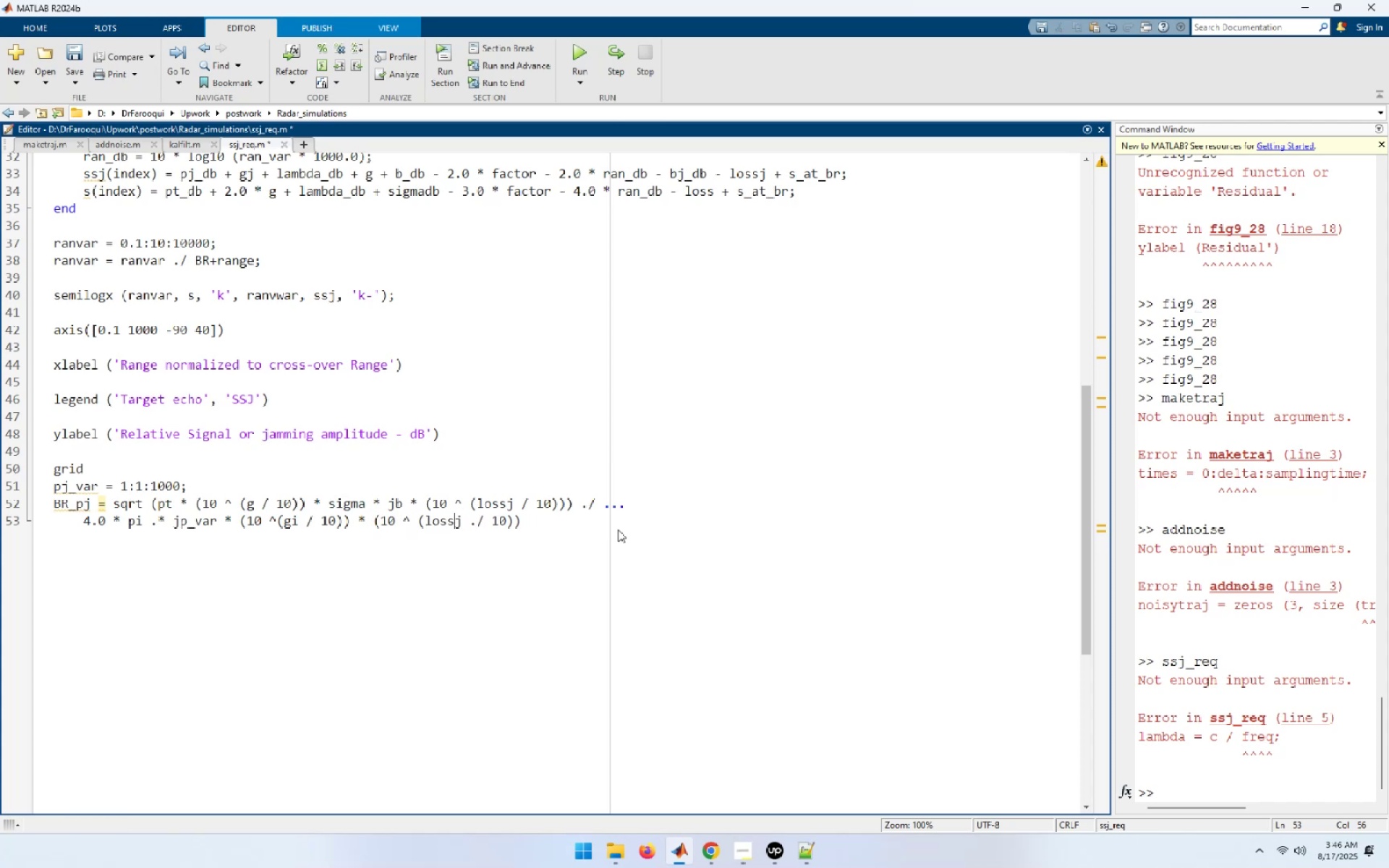 
key(Delete)
 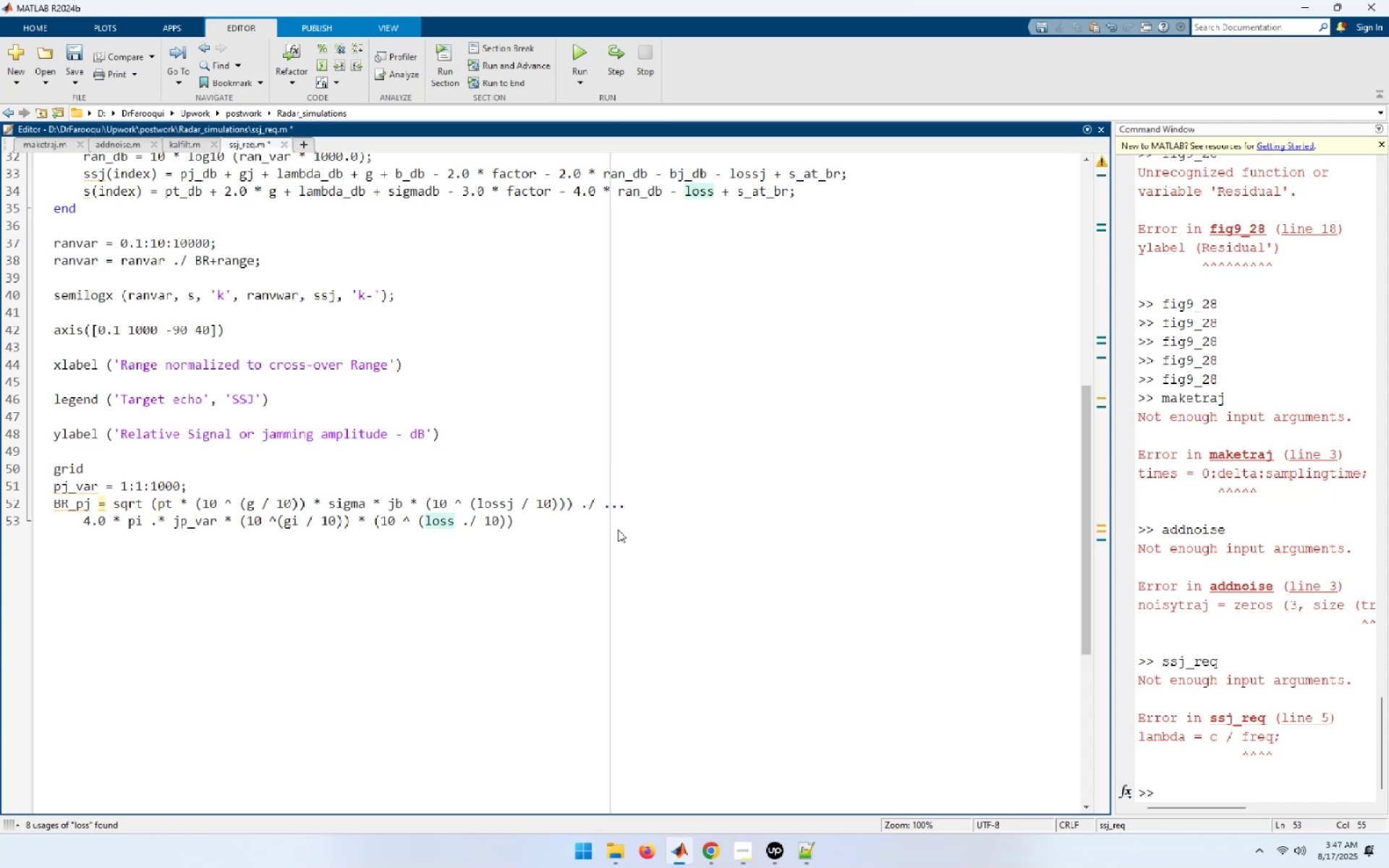 
key(ArrowRight)
 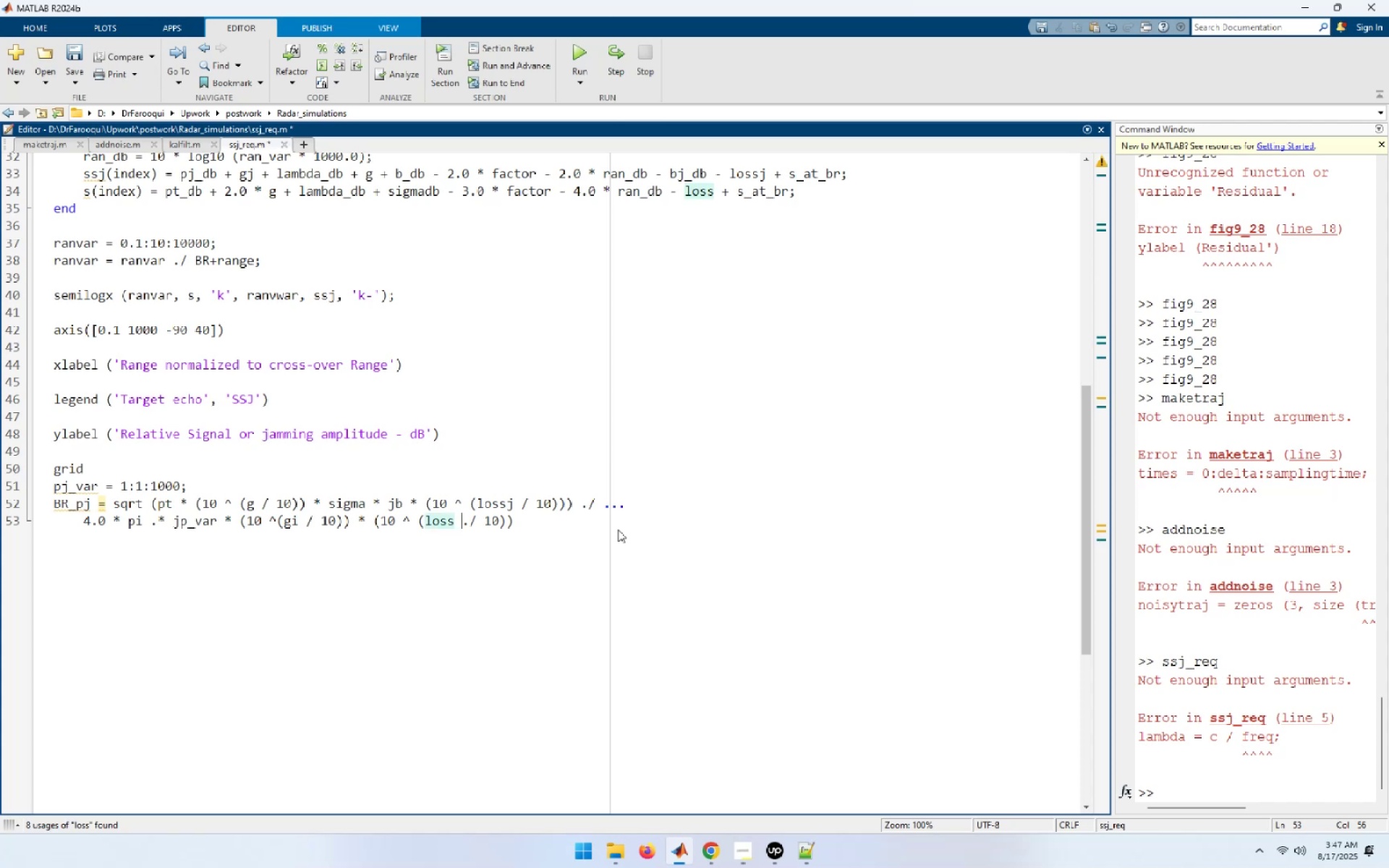 
key(Delete)
 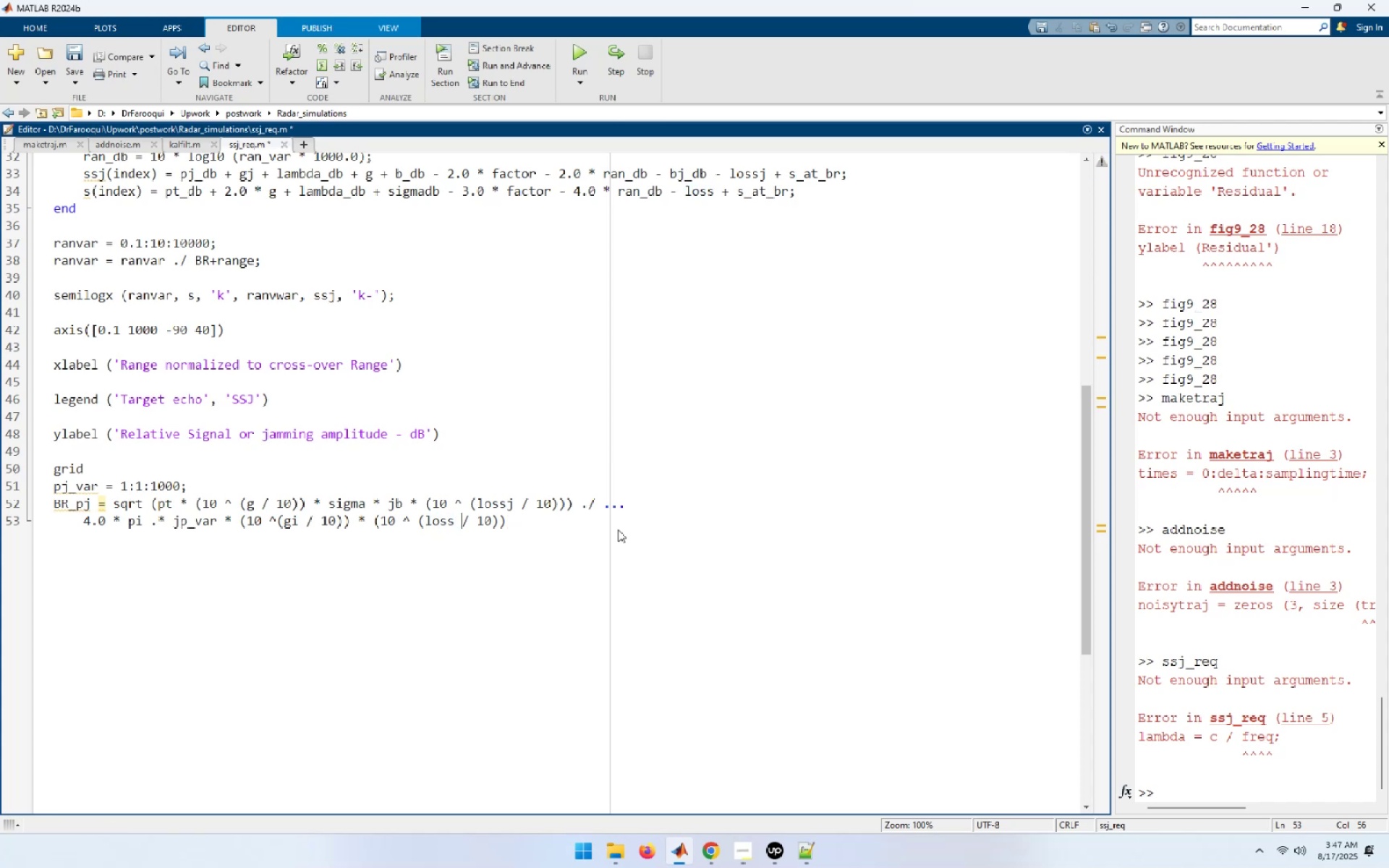 
key(ArrowRight)
 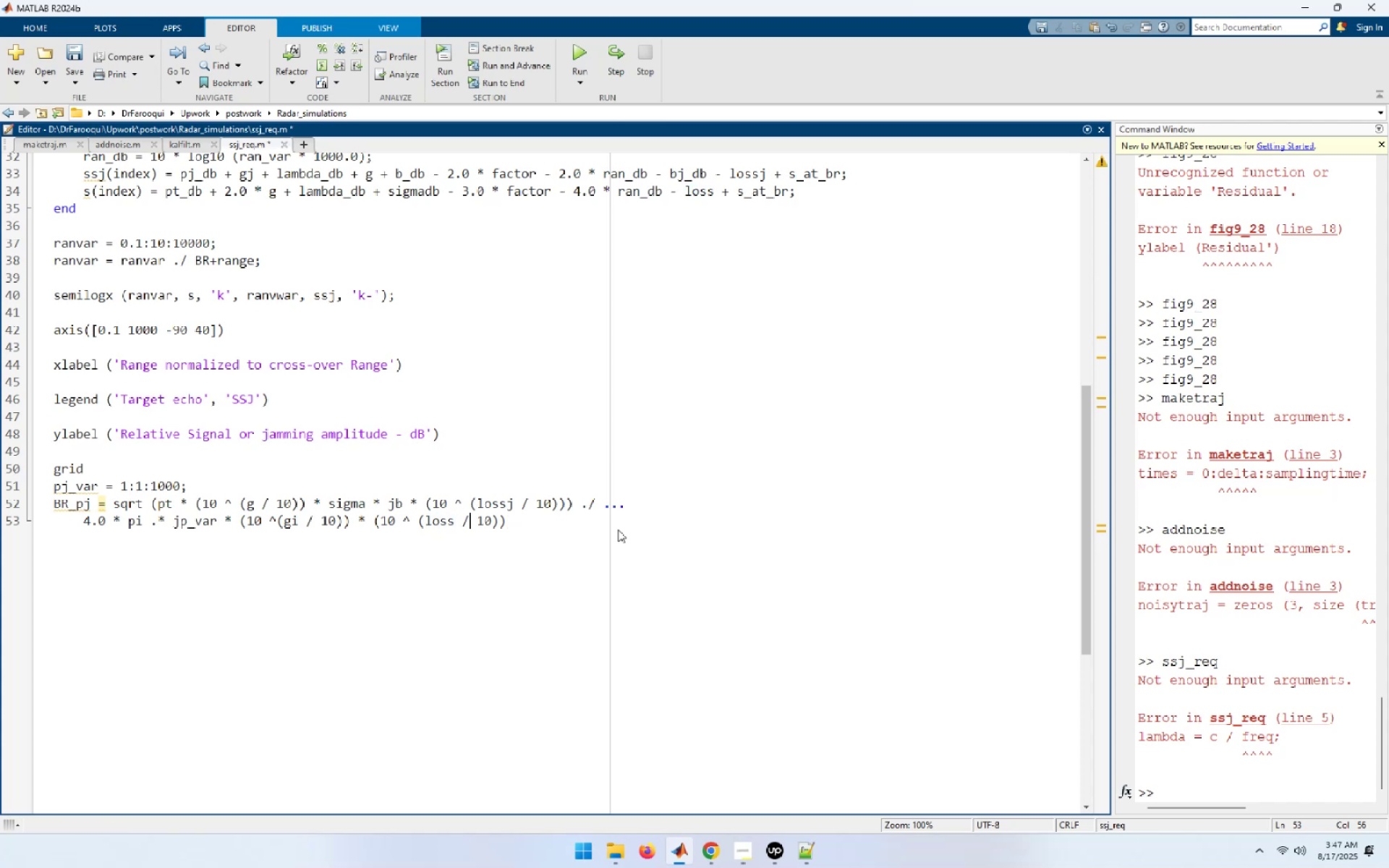 
key(ArrowRight)
 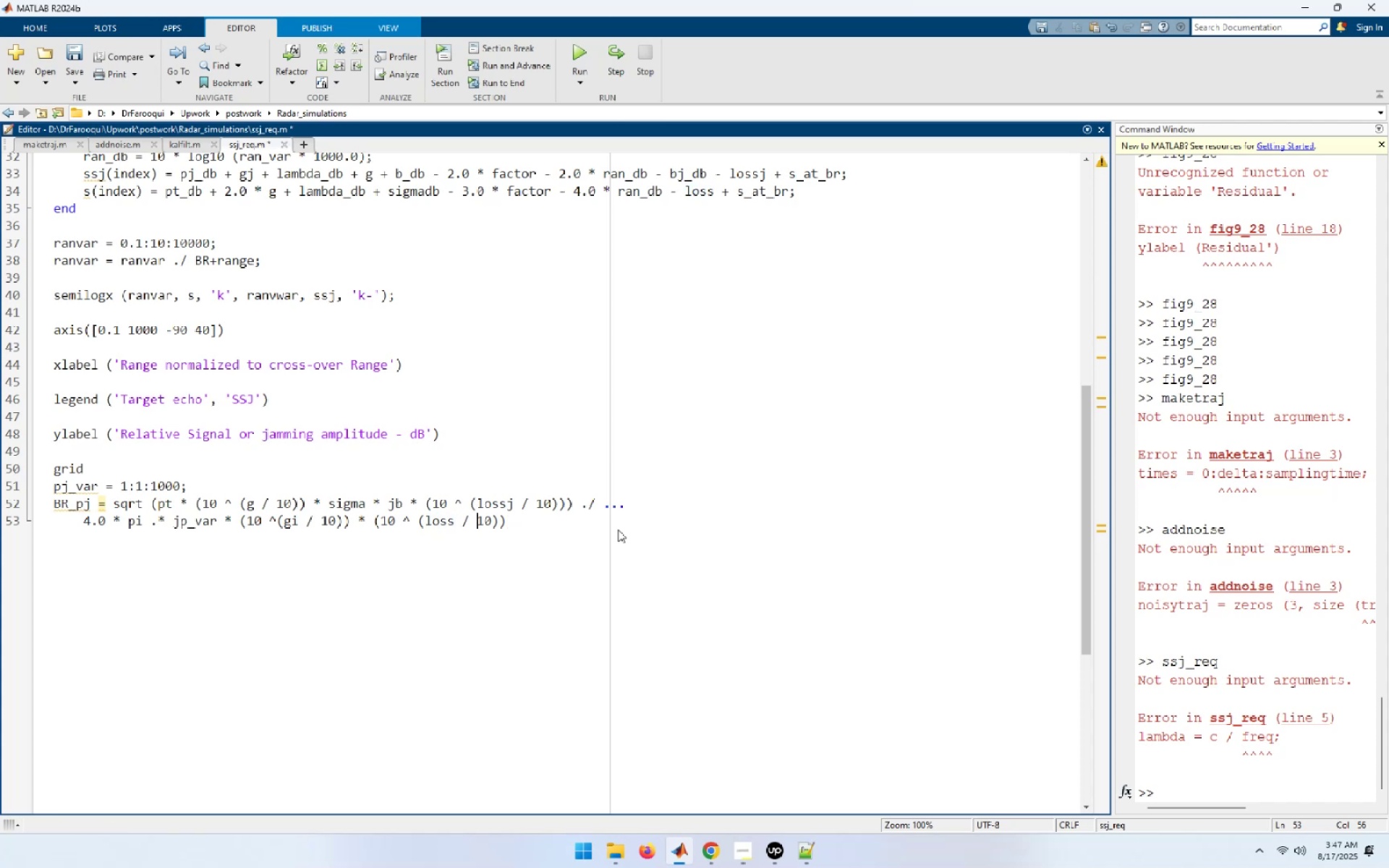 
key(ArrowRight)
 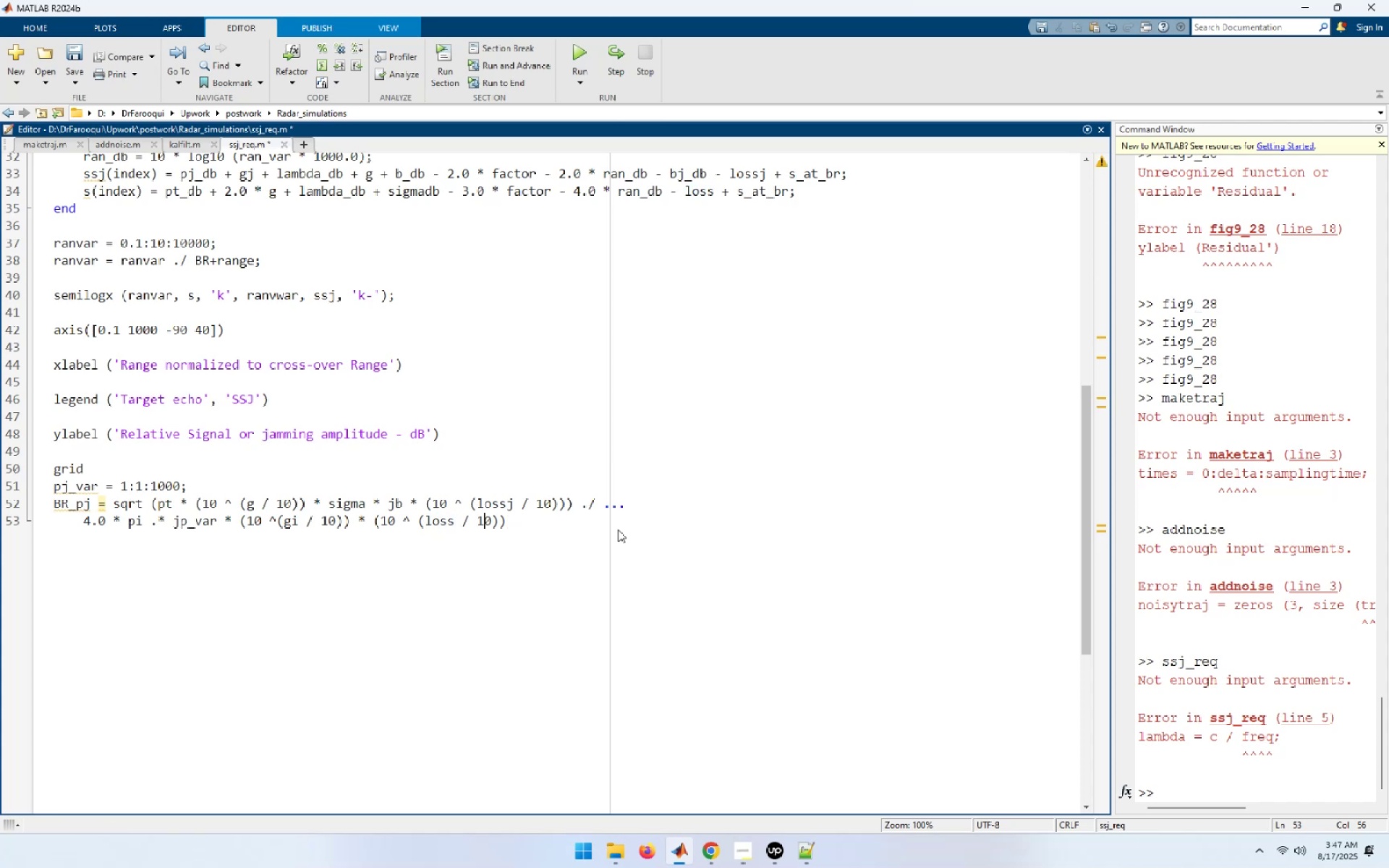 
key(ArrowRight)
 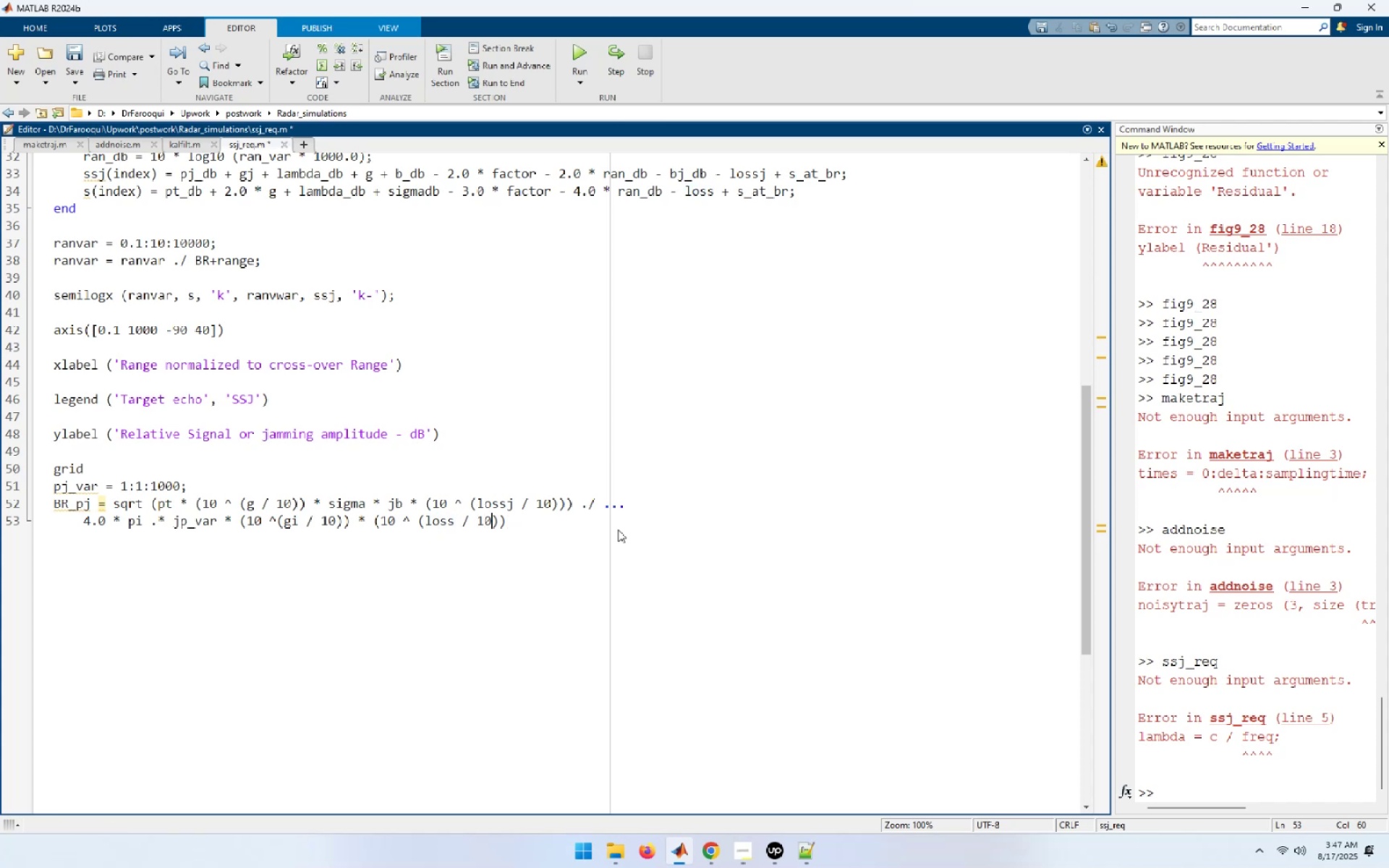 
key(ArrowRight)
 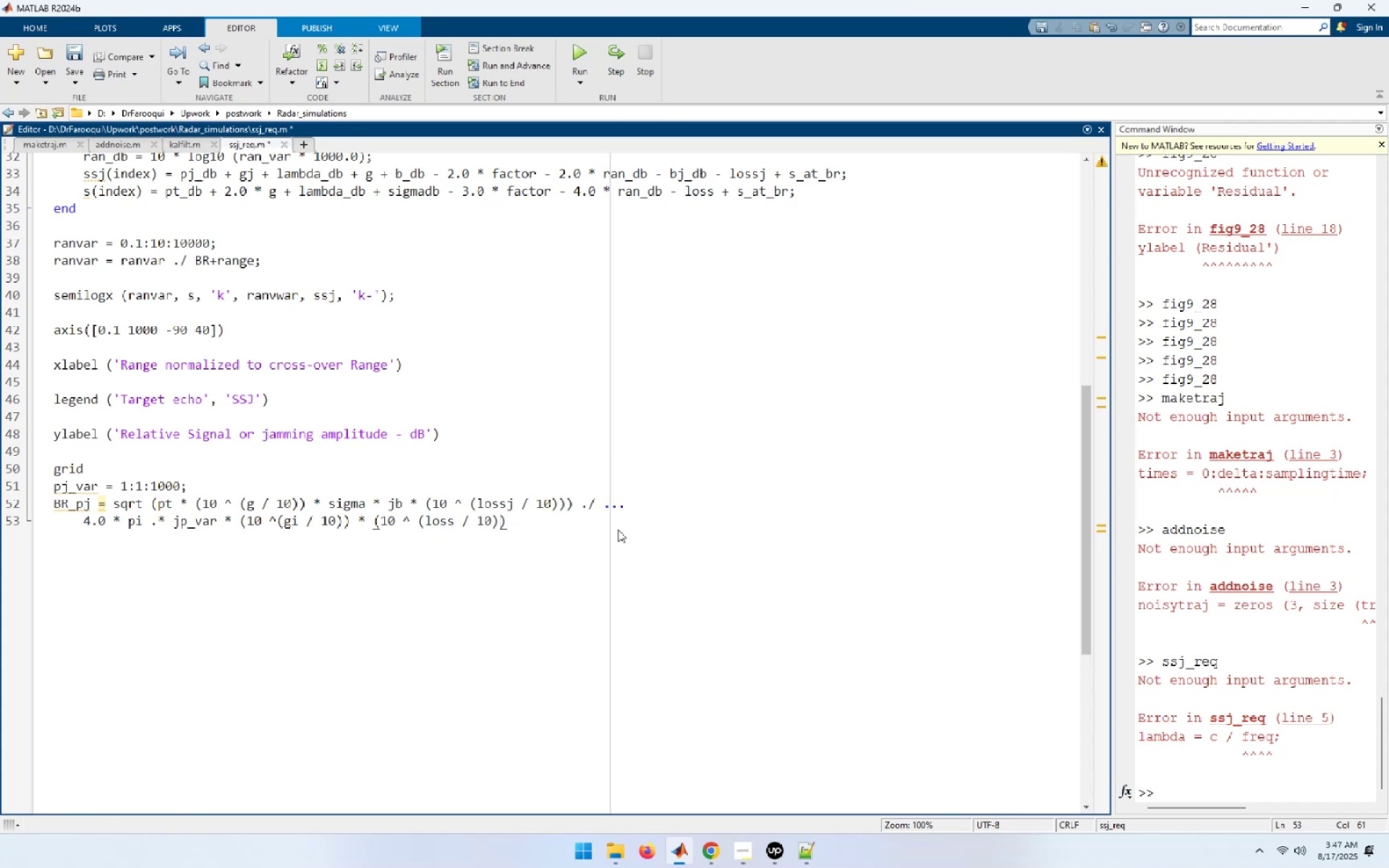 
key(Delete)
 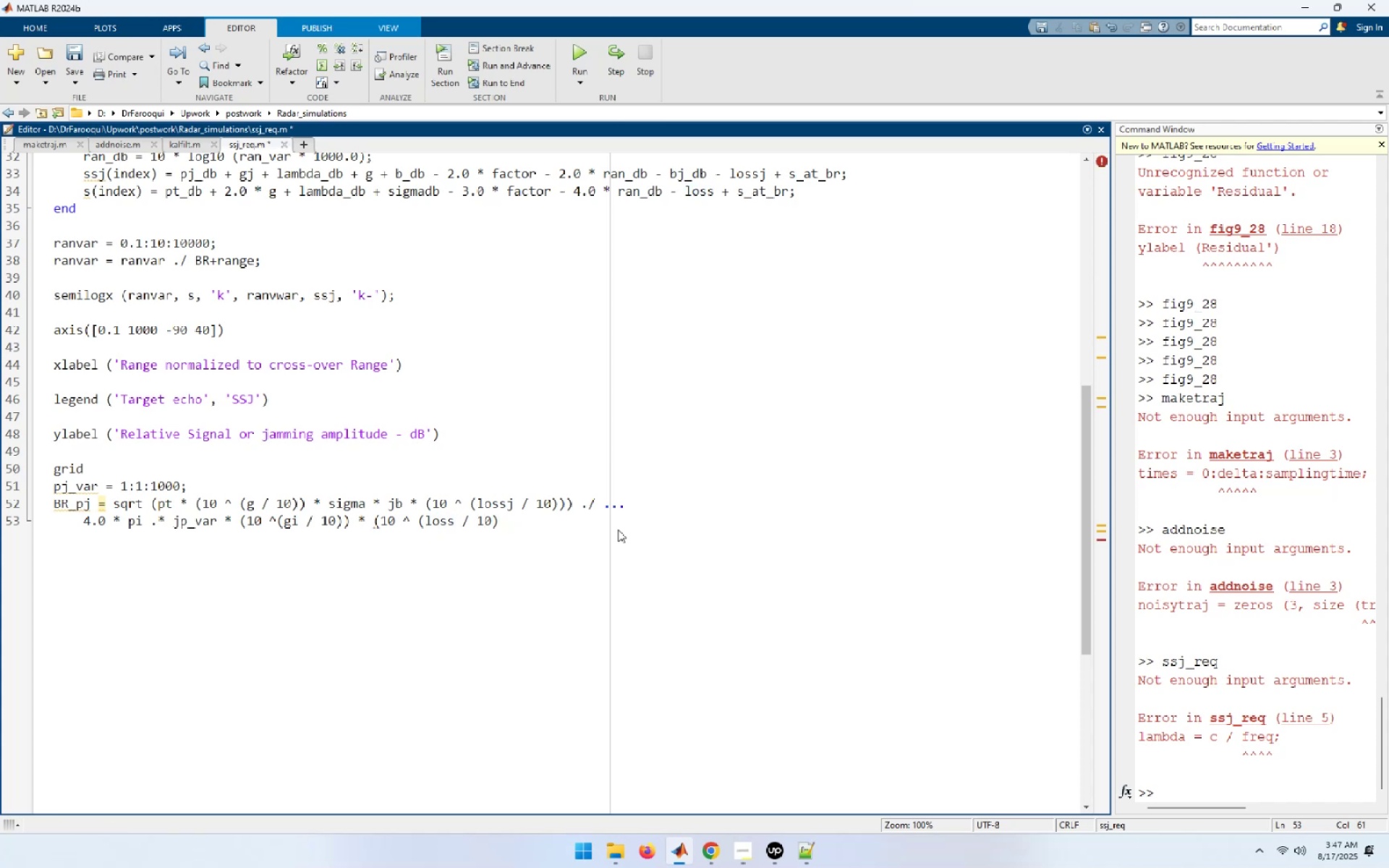 
type())) ./ 1000;)
 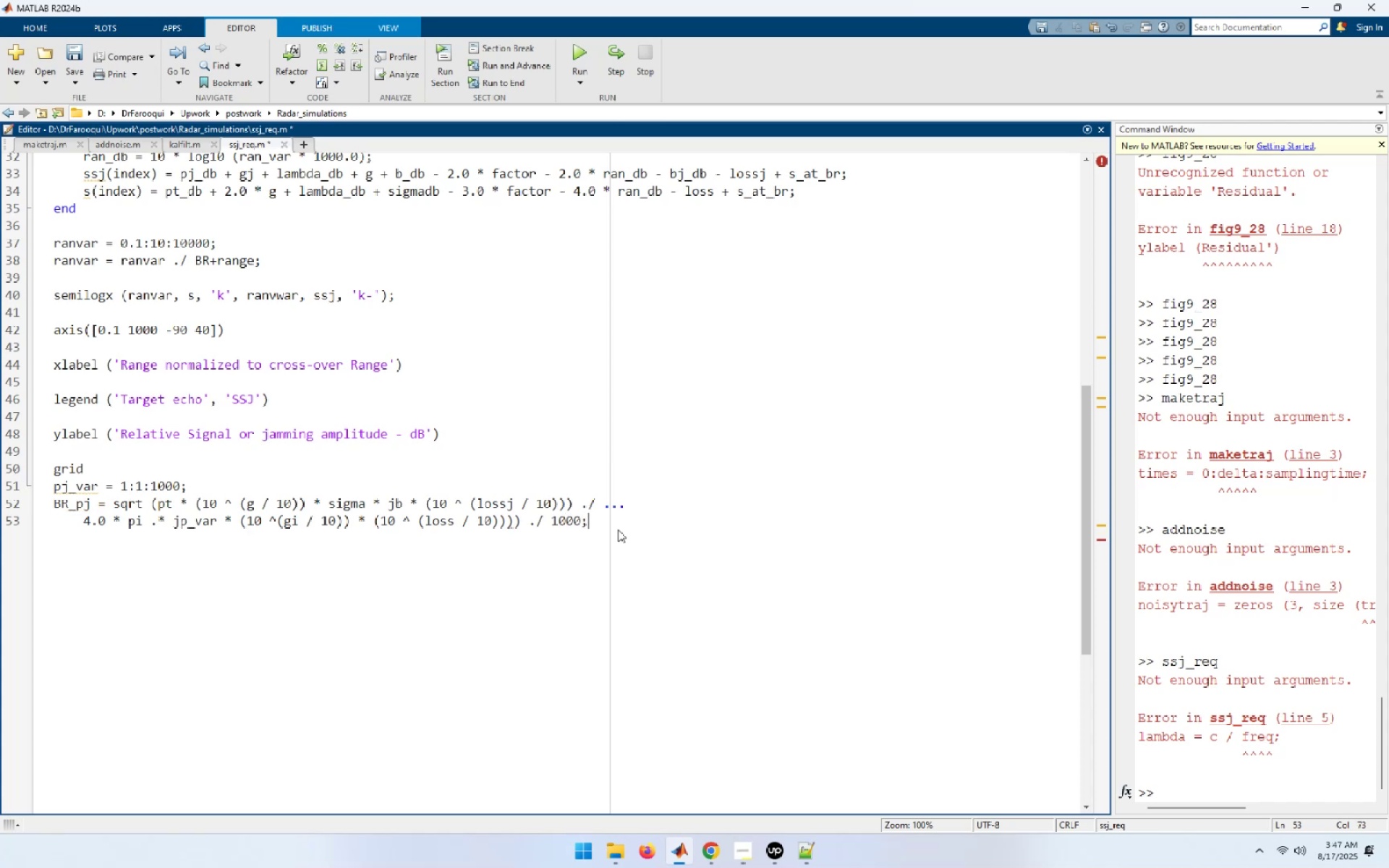 
key(Enter)
 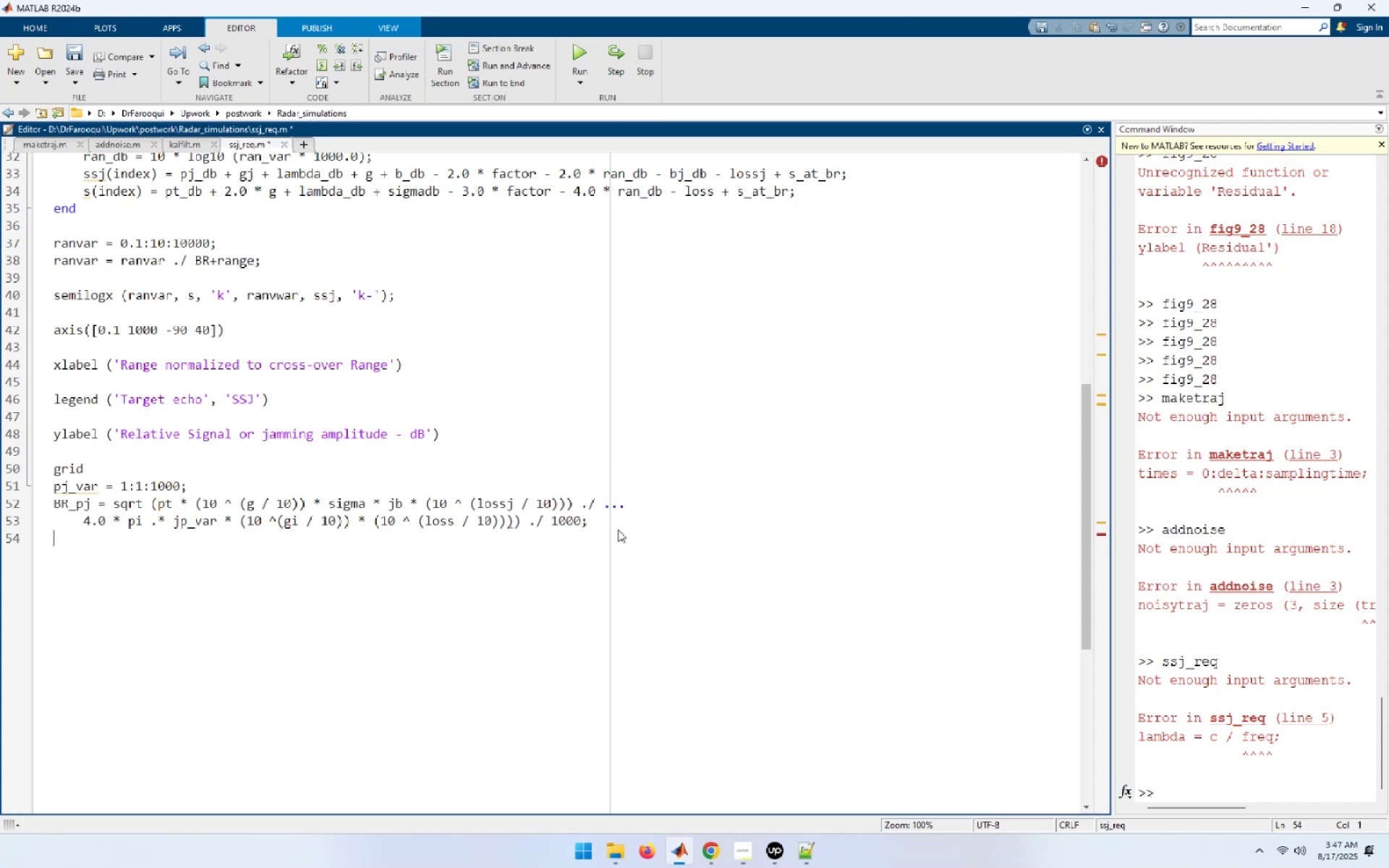 
wait(13.89)
 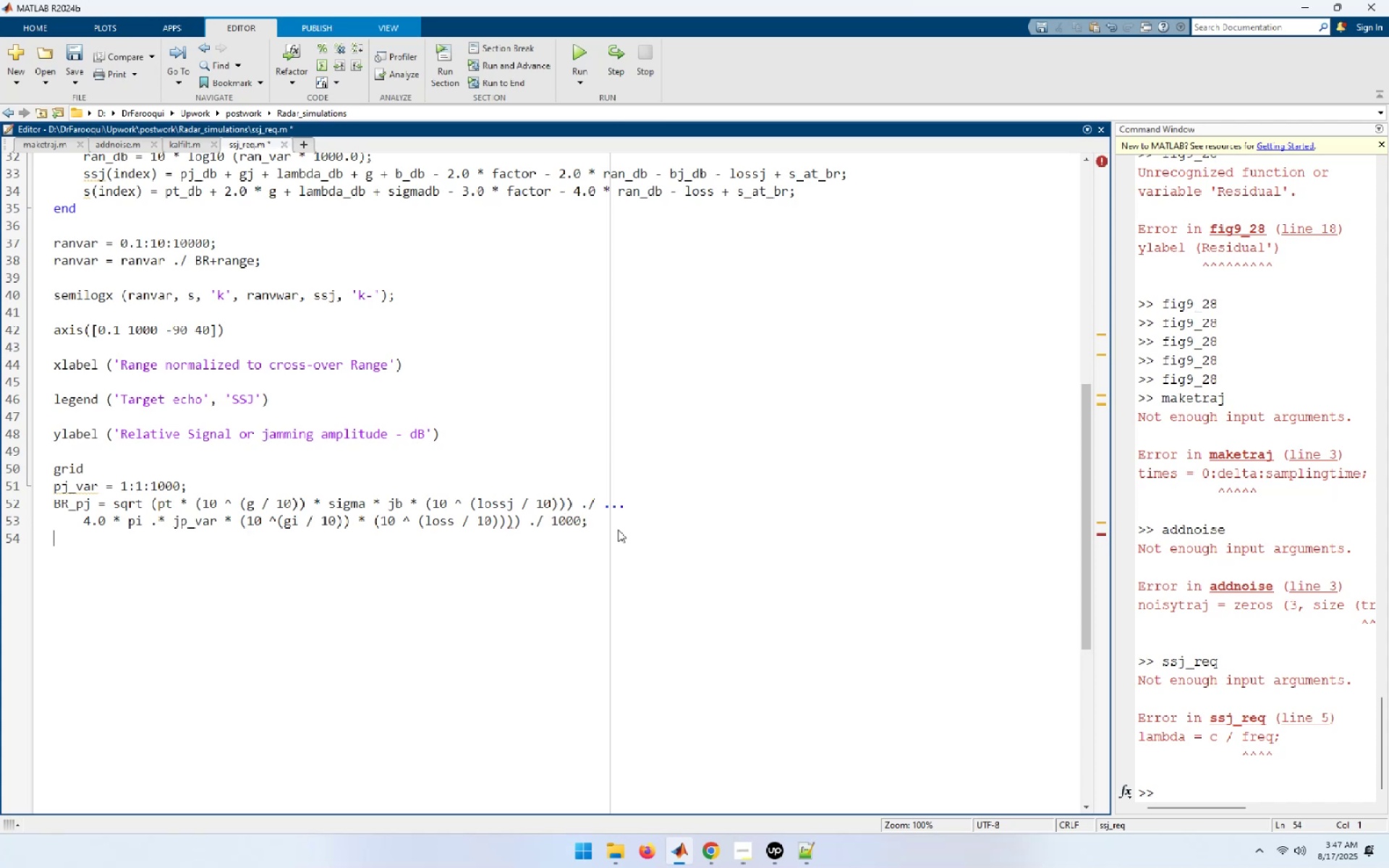 
type(pt_var = 1000:10:10e6)
 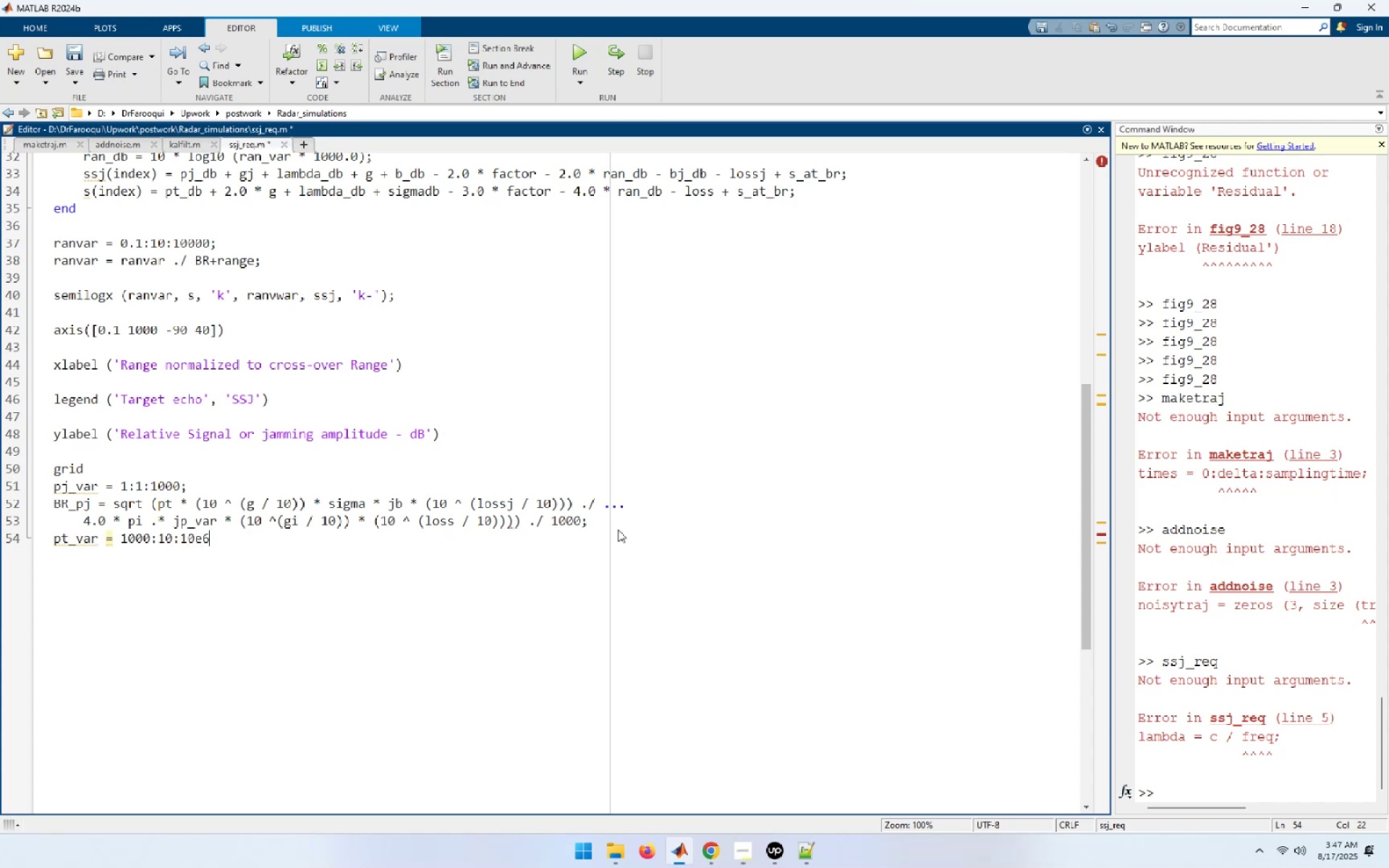 
key(Enter)
 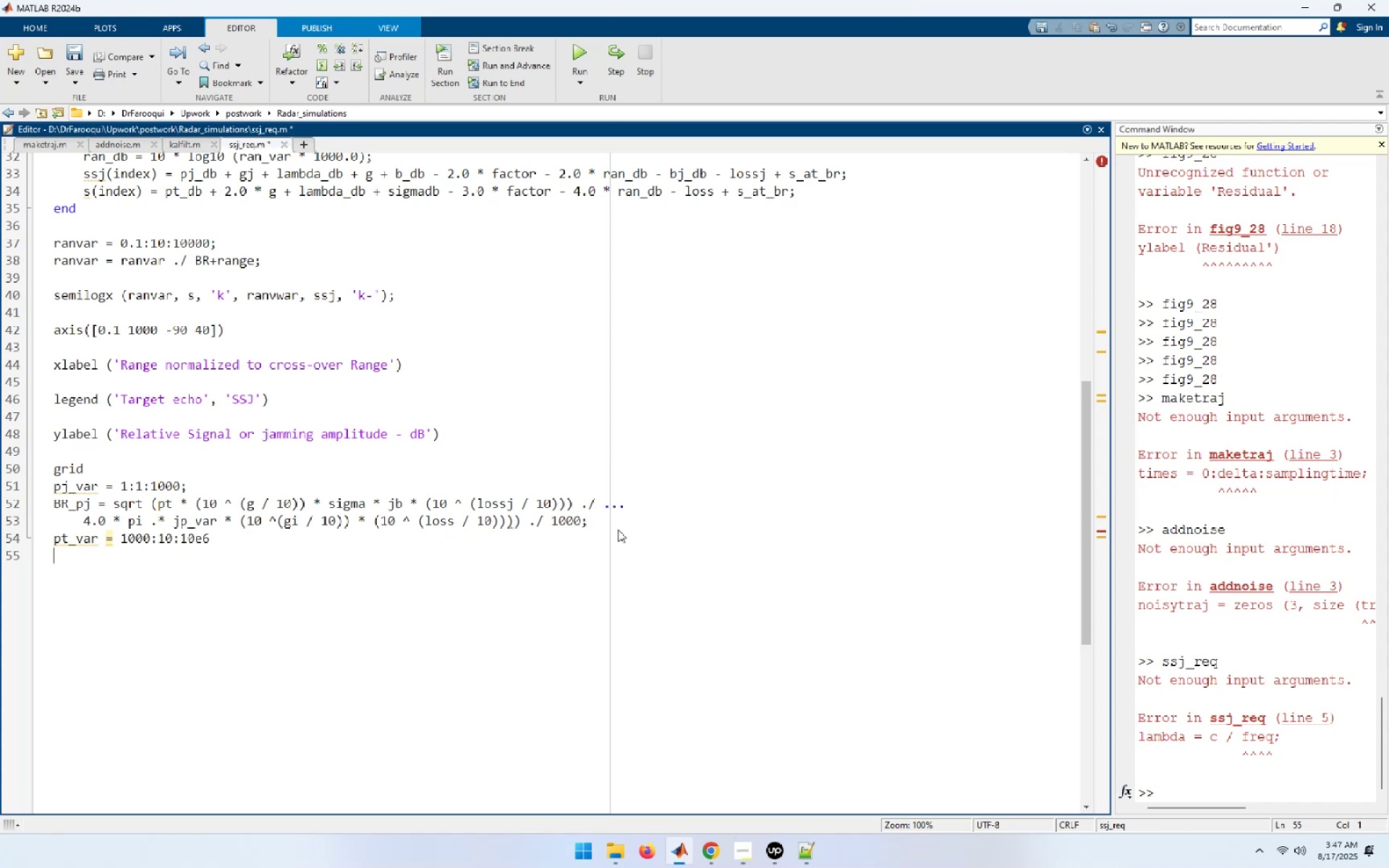 
key(ArrowUp)
 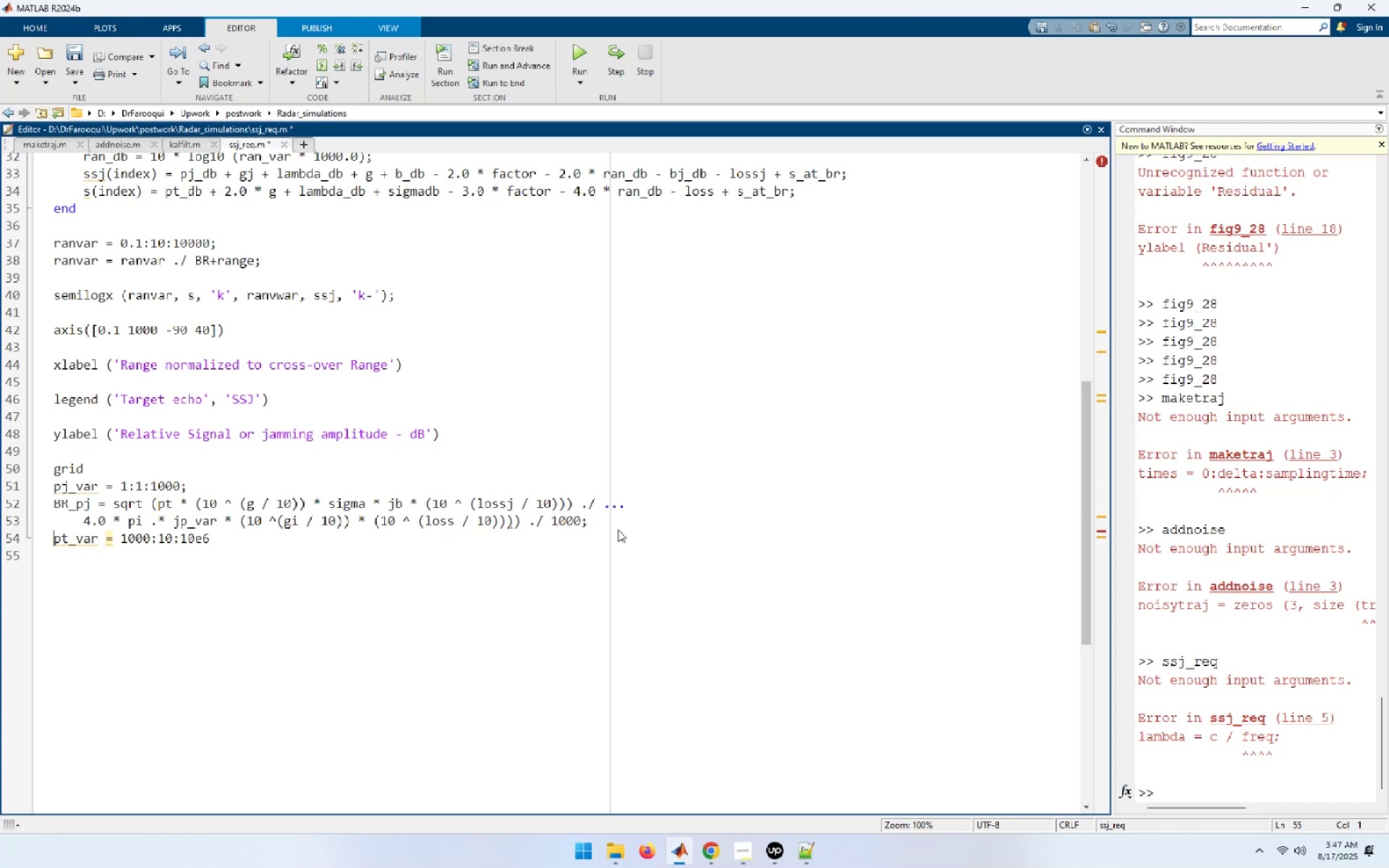 
key(End)
 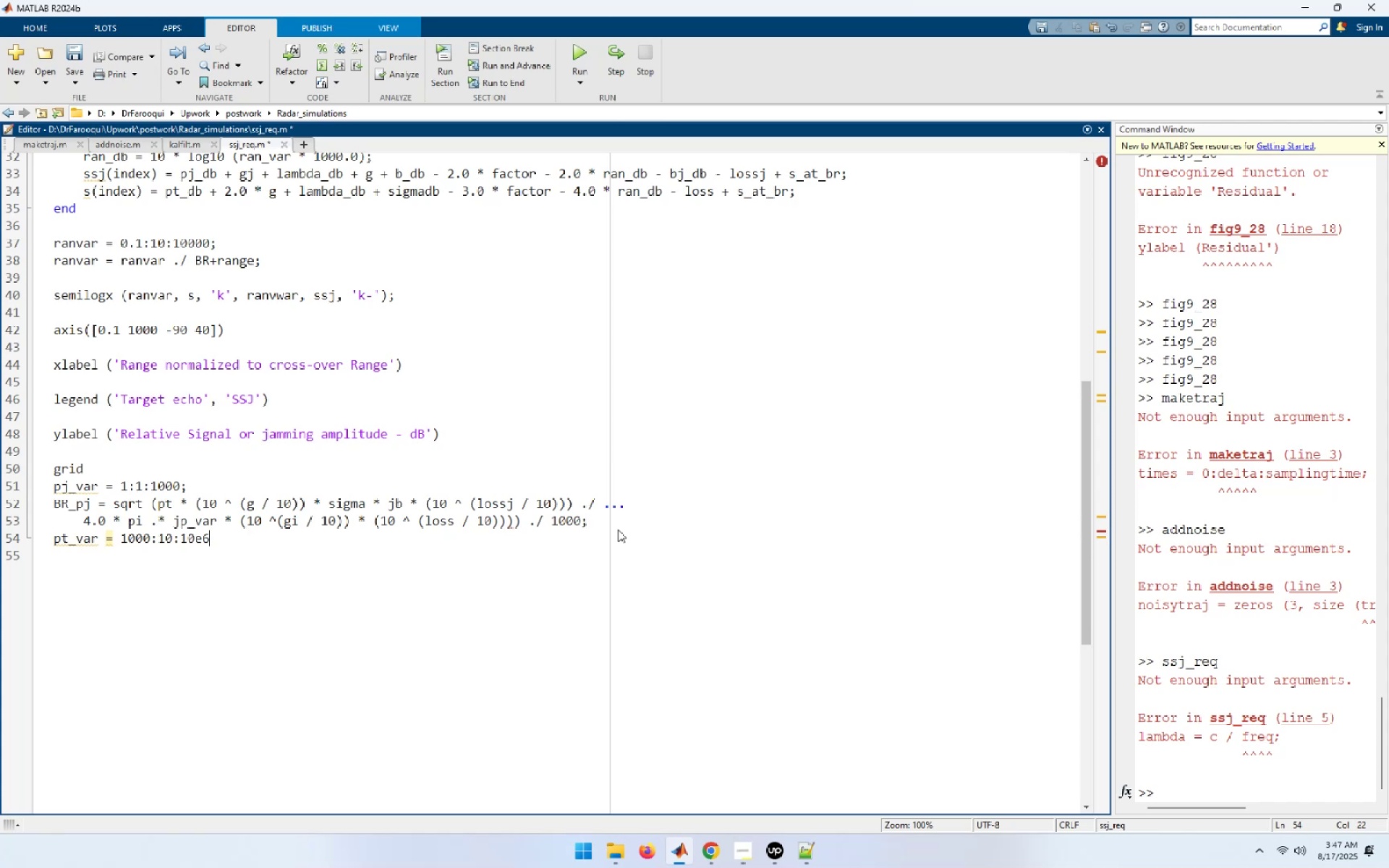 
key(Semicolon)
 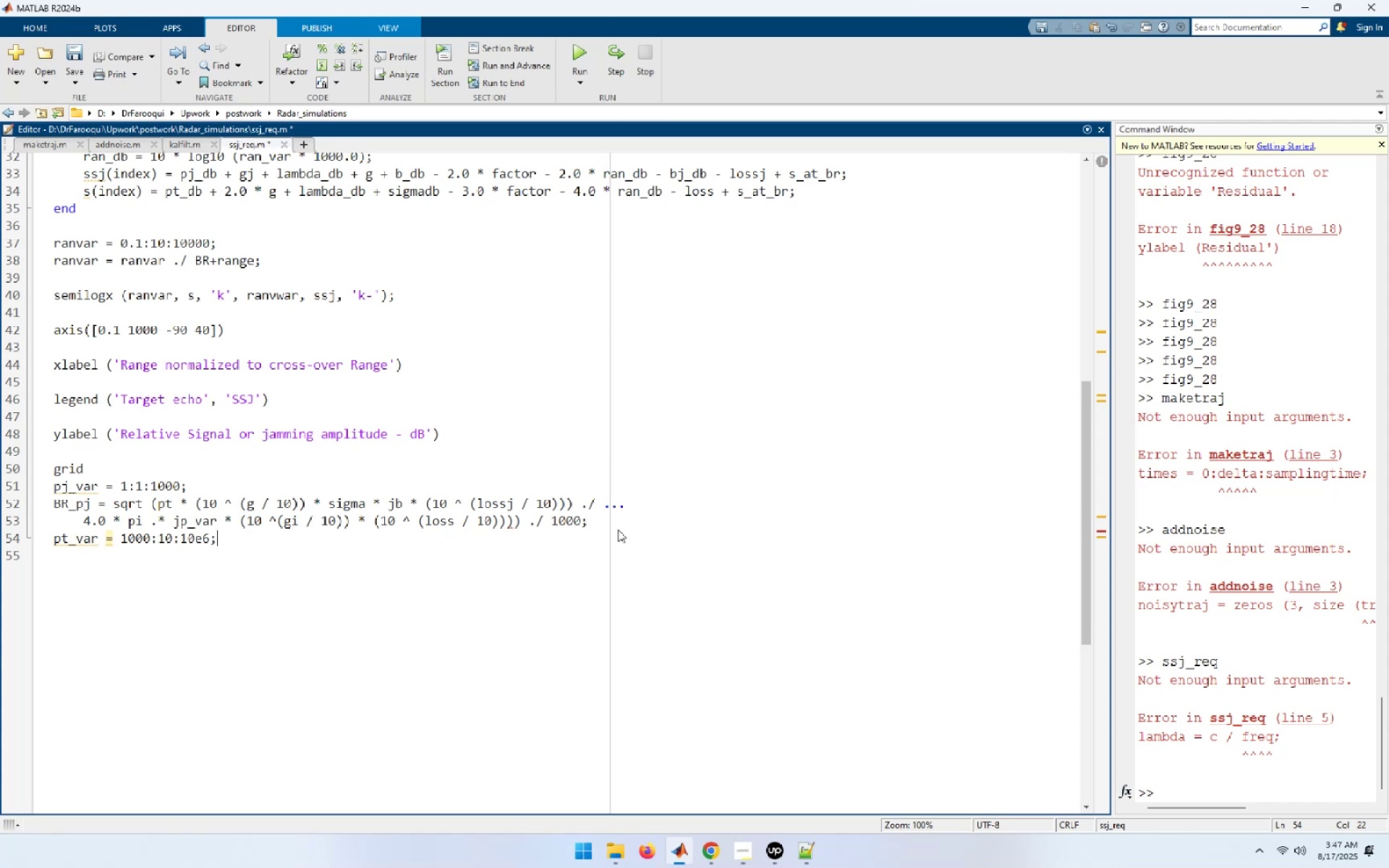 
key(Home)
 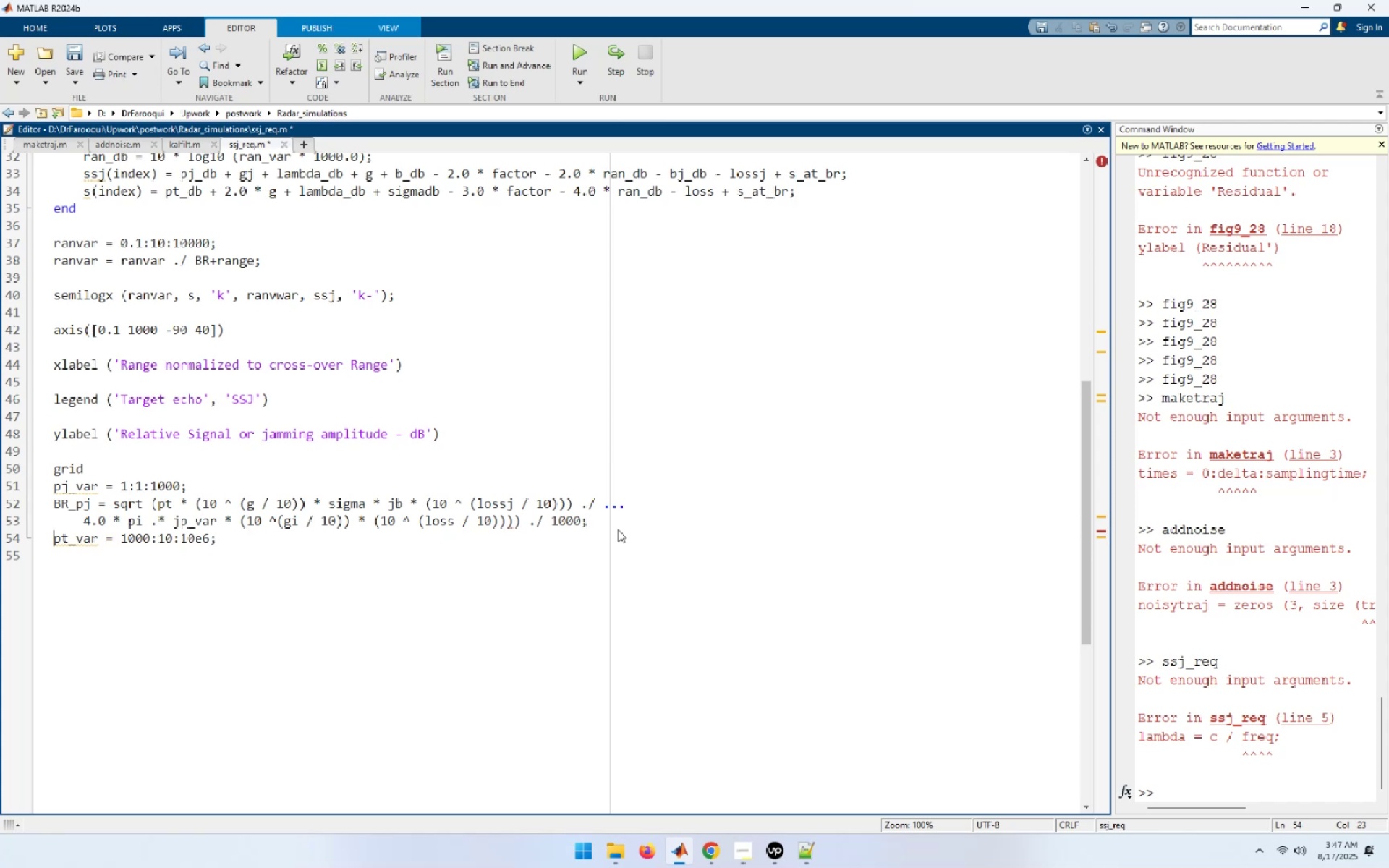 
key(Enter)
 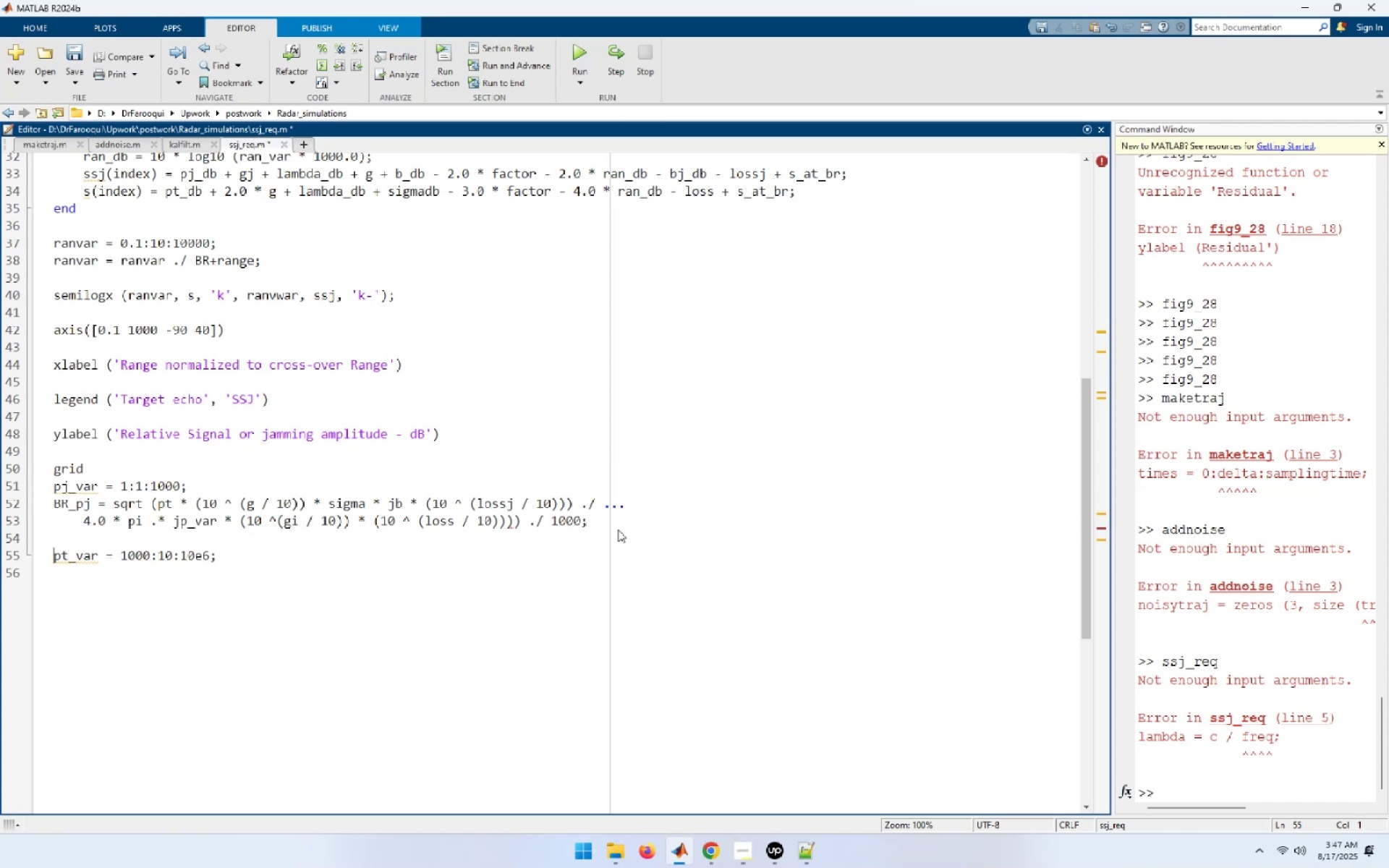 
key(ArrowDown)
 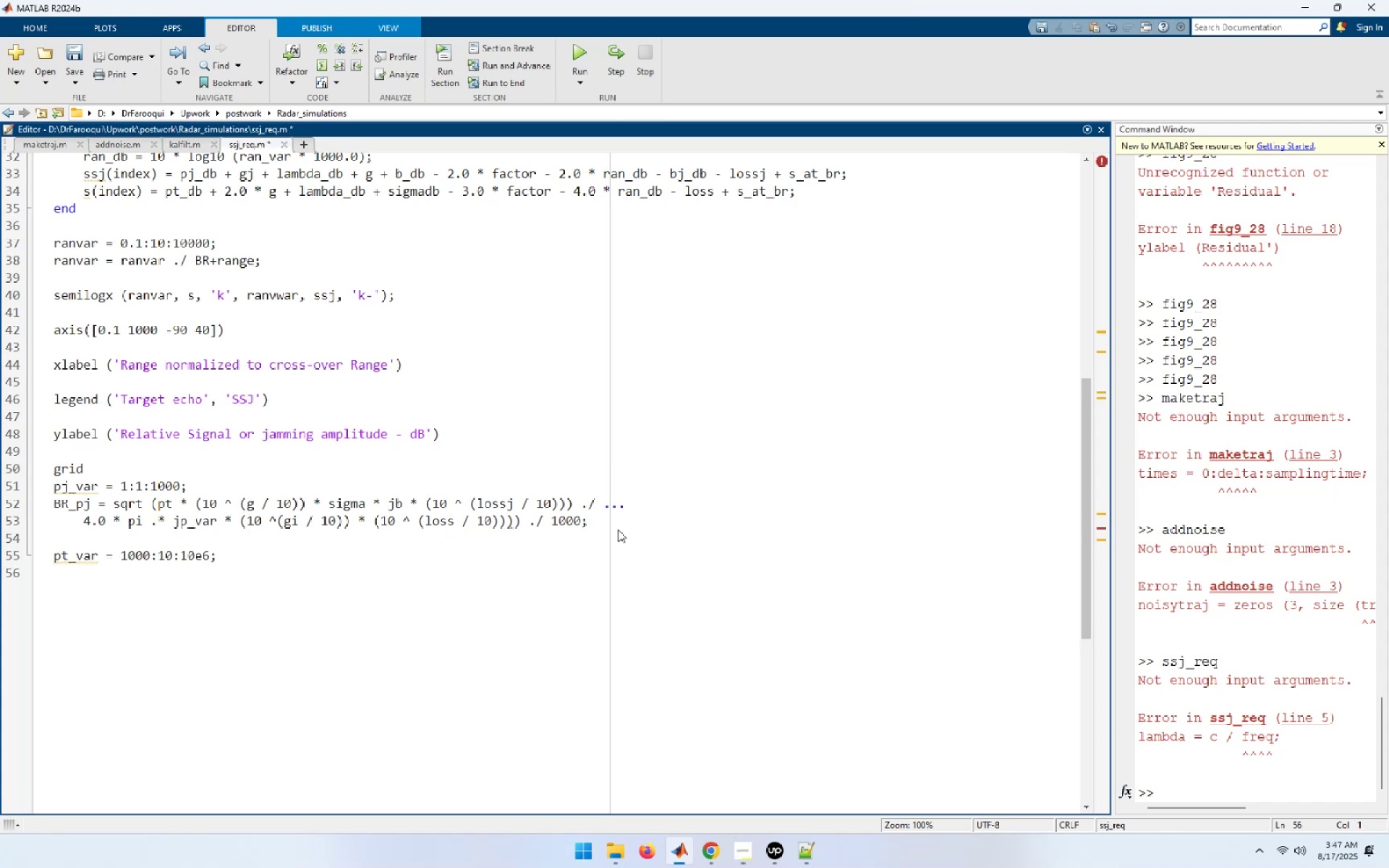 
type(BR_pt = sqrt ()
 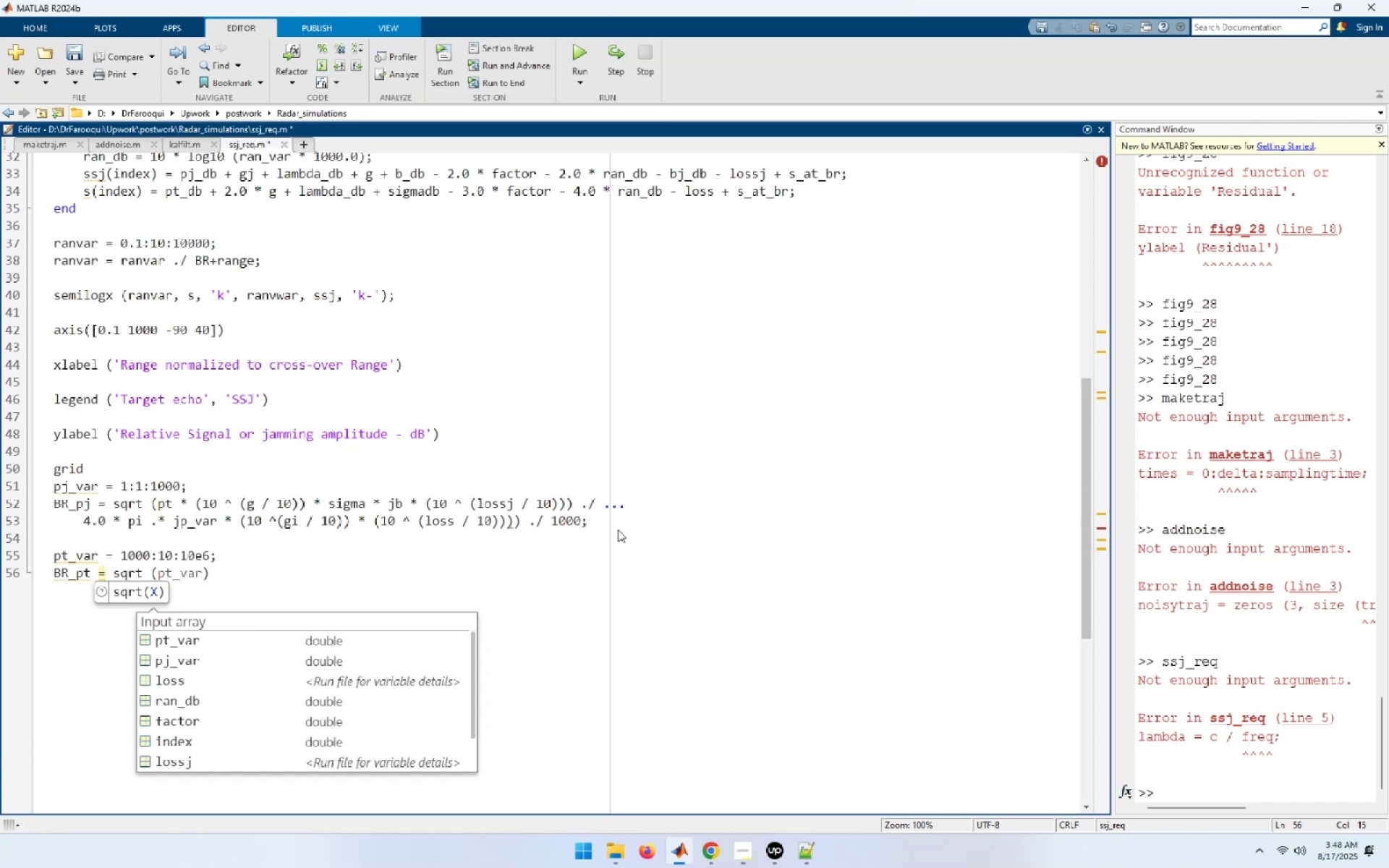 
wait(7.86)
 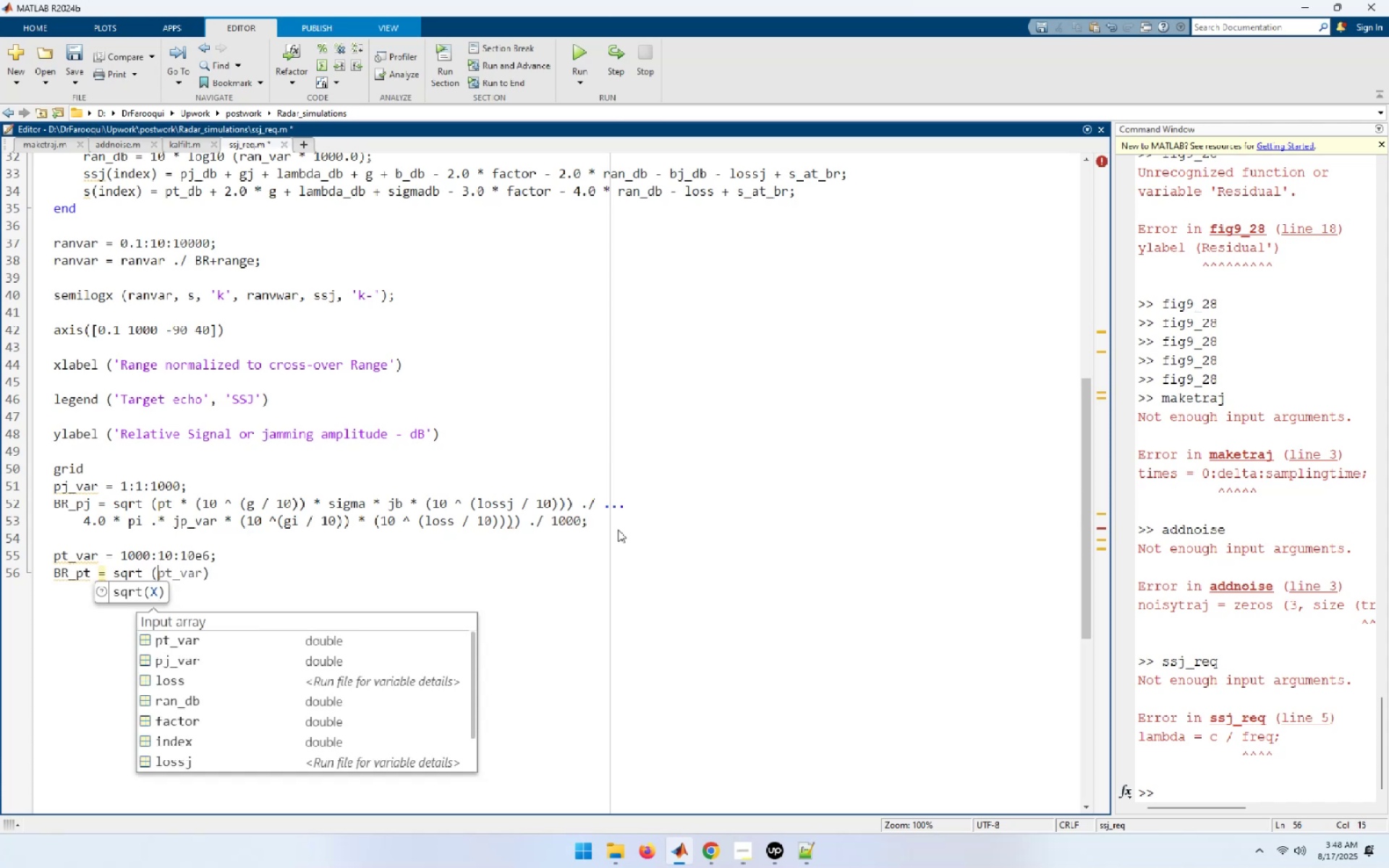 
key(ArrowUp)
 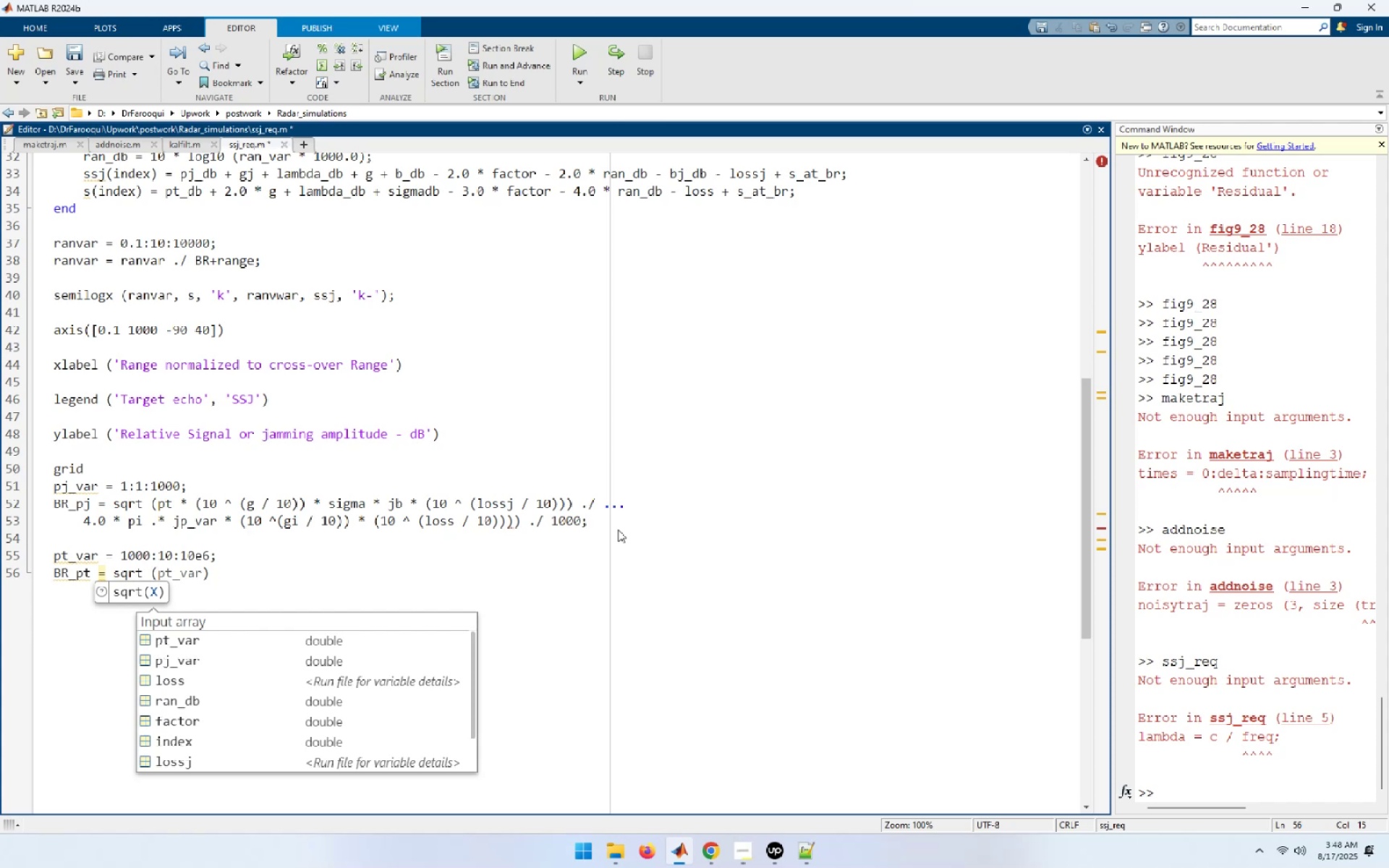 
key(ArrowUp)
 